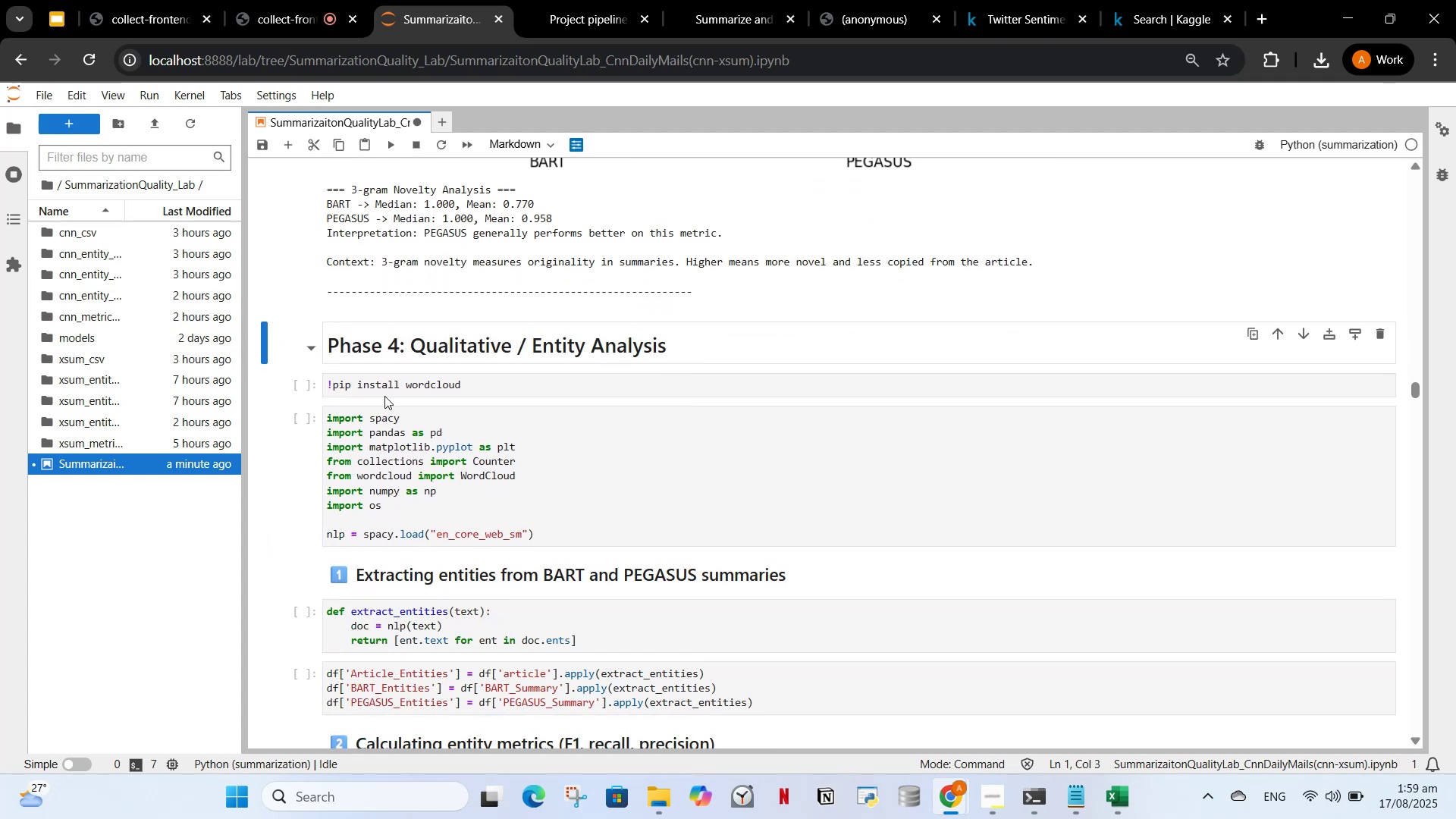 
left_click([384, 391])
 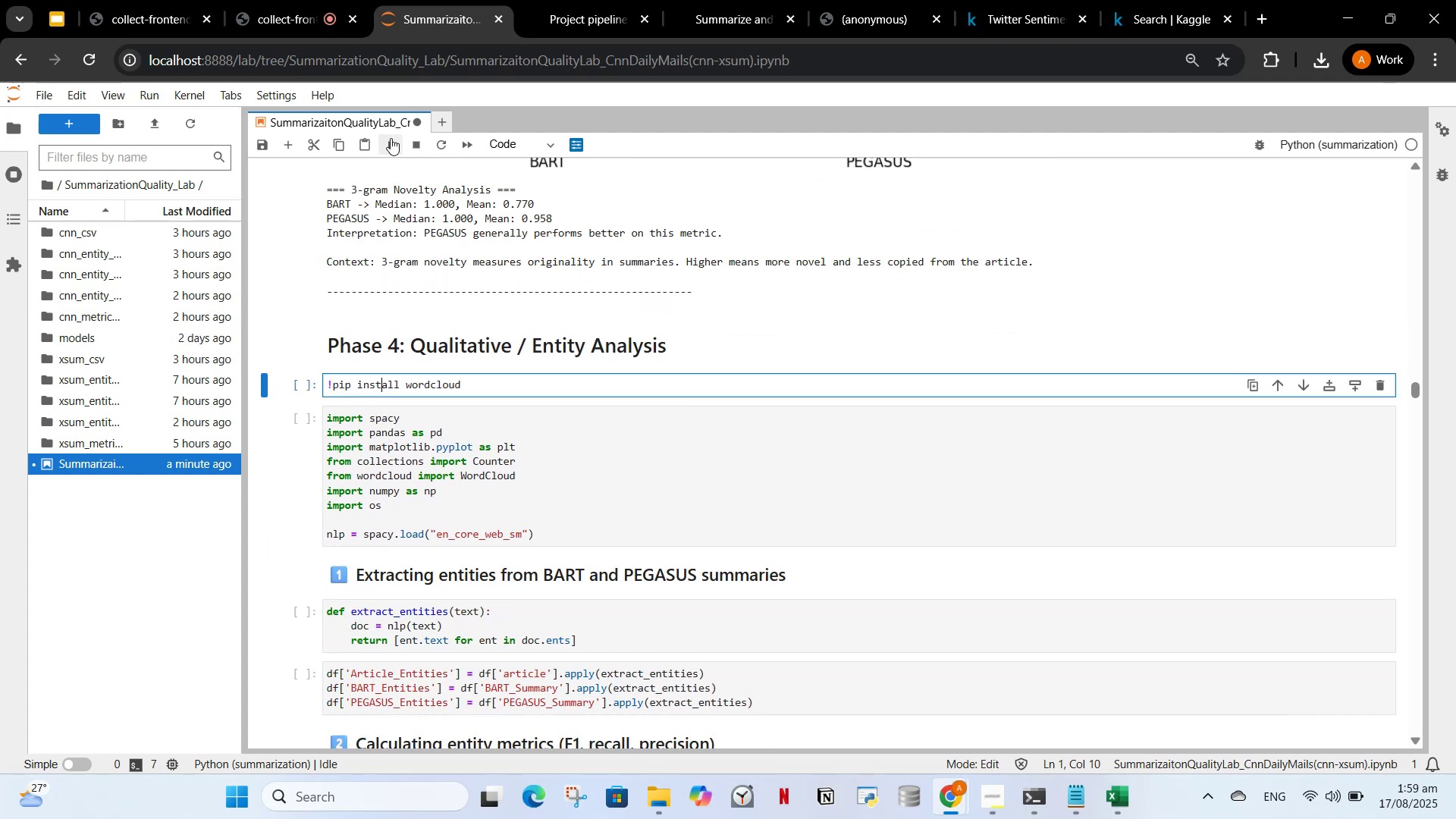 
left_click([389, 139])
 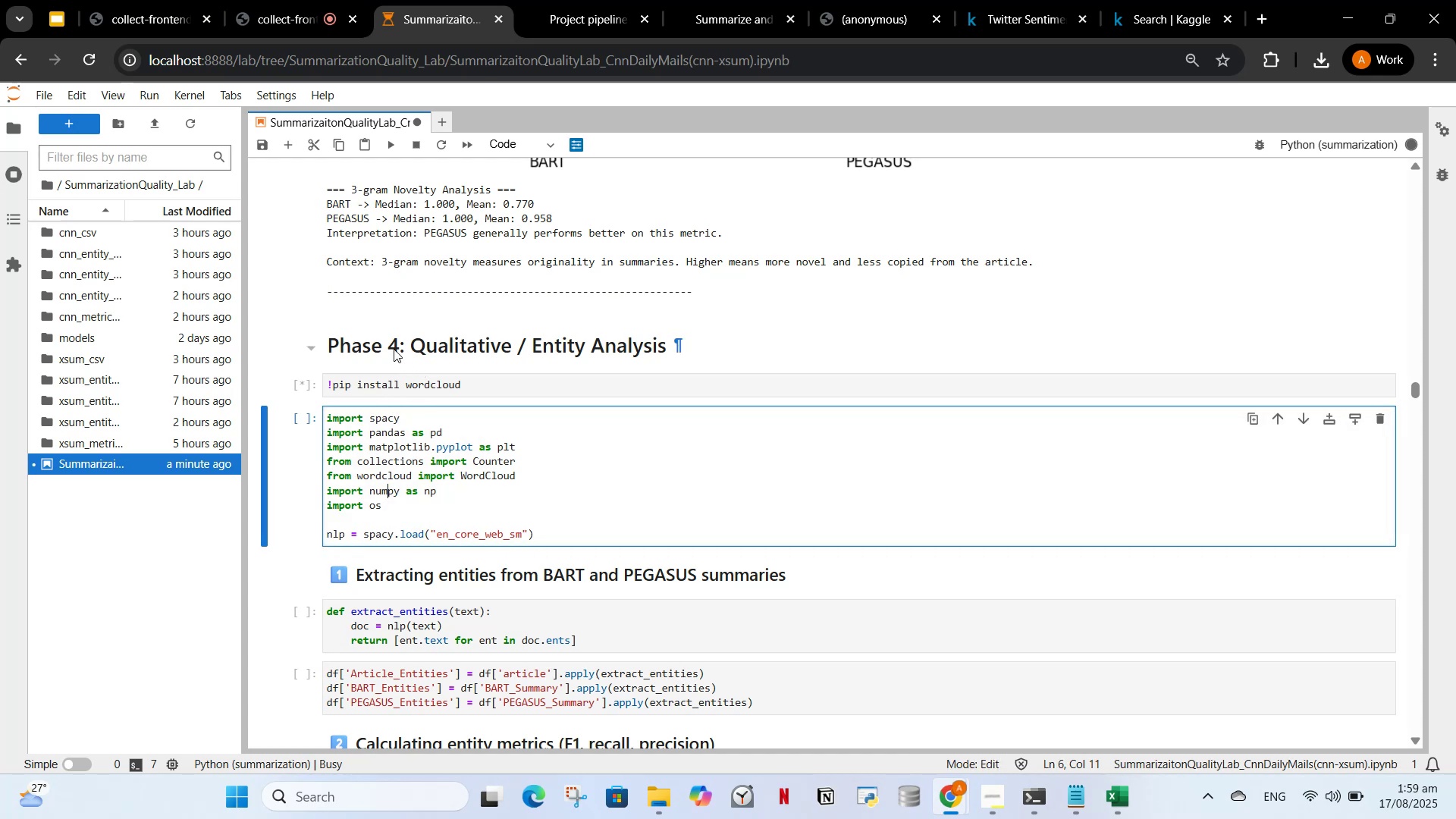 
wait(13.44)
 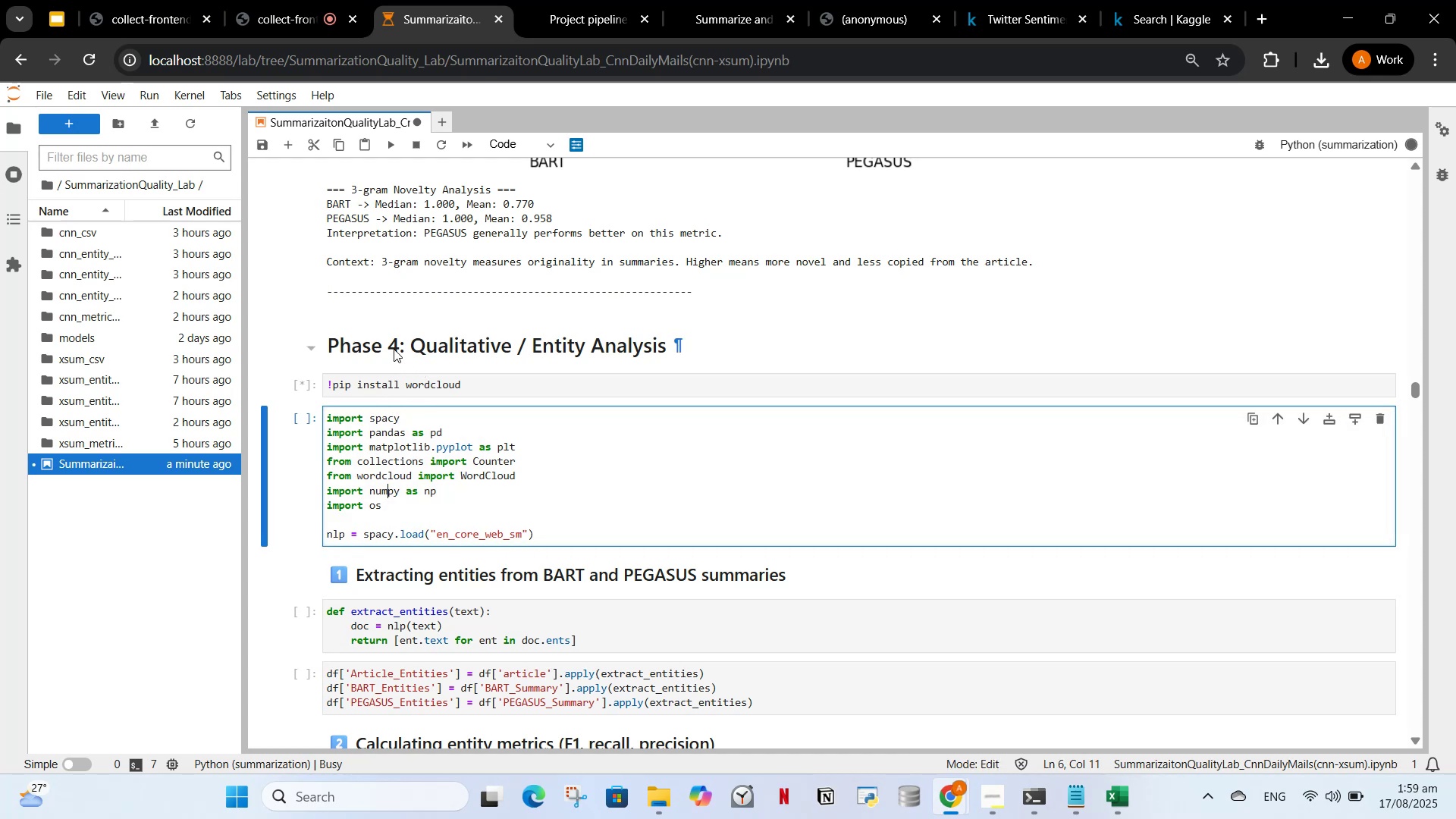 
left_click([388, 152])
 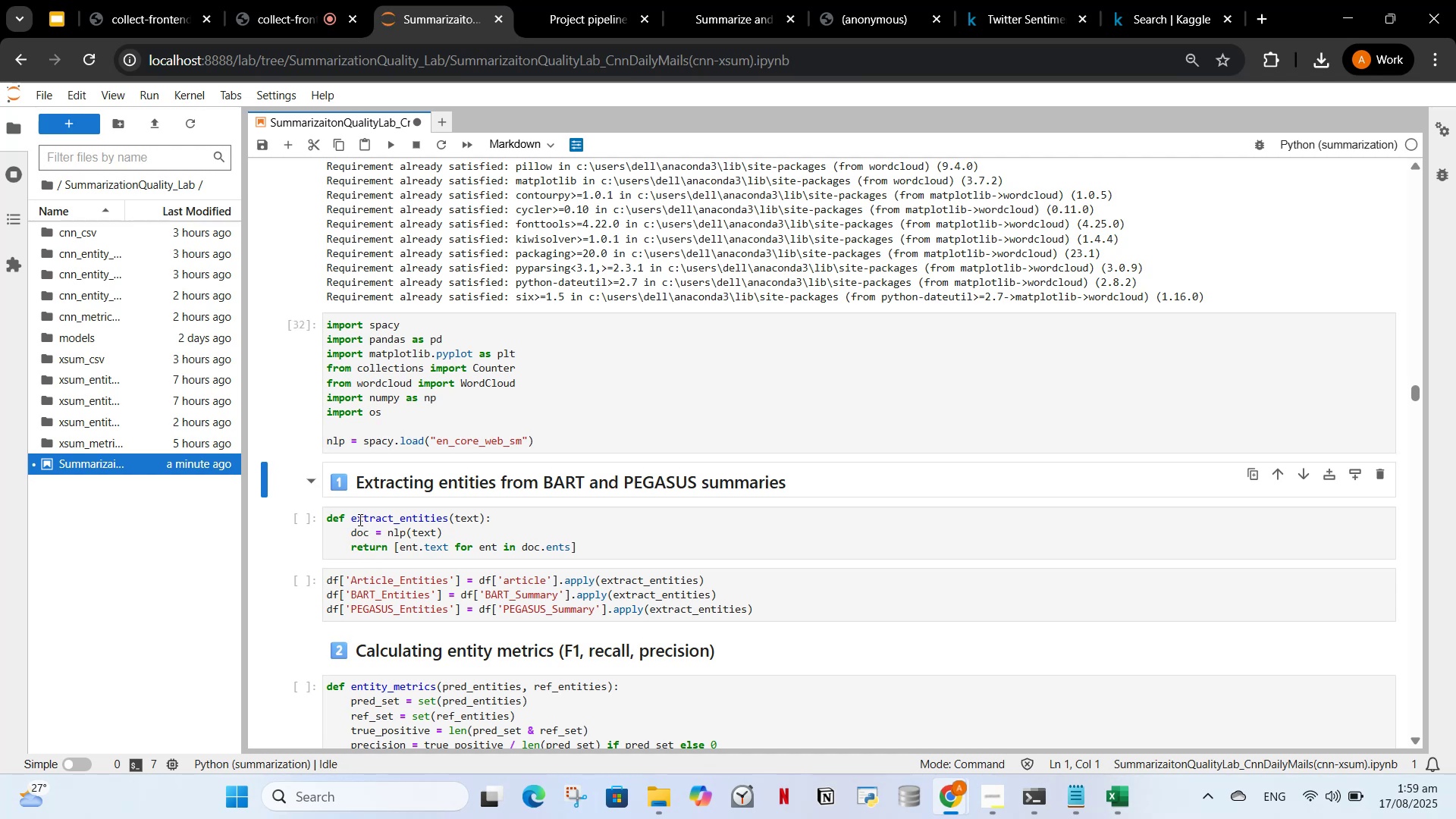 
wait(6.13)
 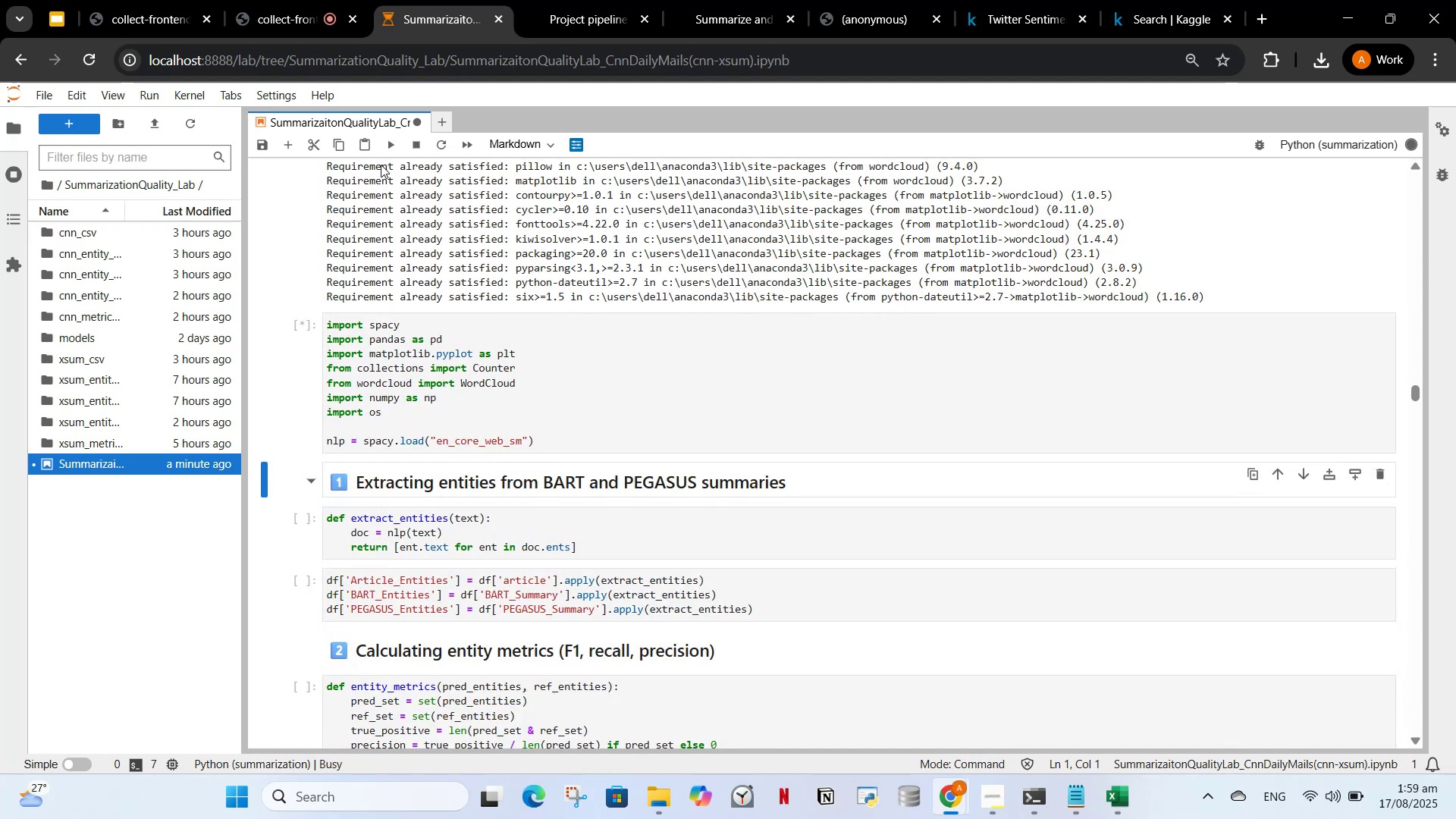 
scroll: coordinate [381, 416], scroll_direction: up, amount: 2.0
 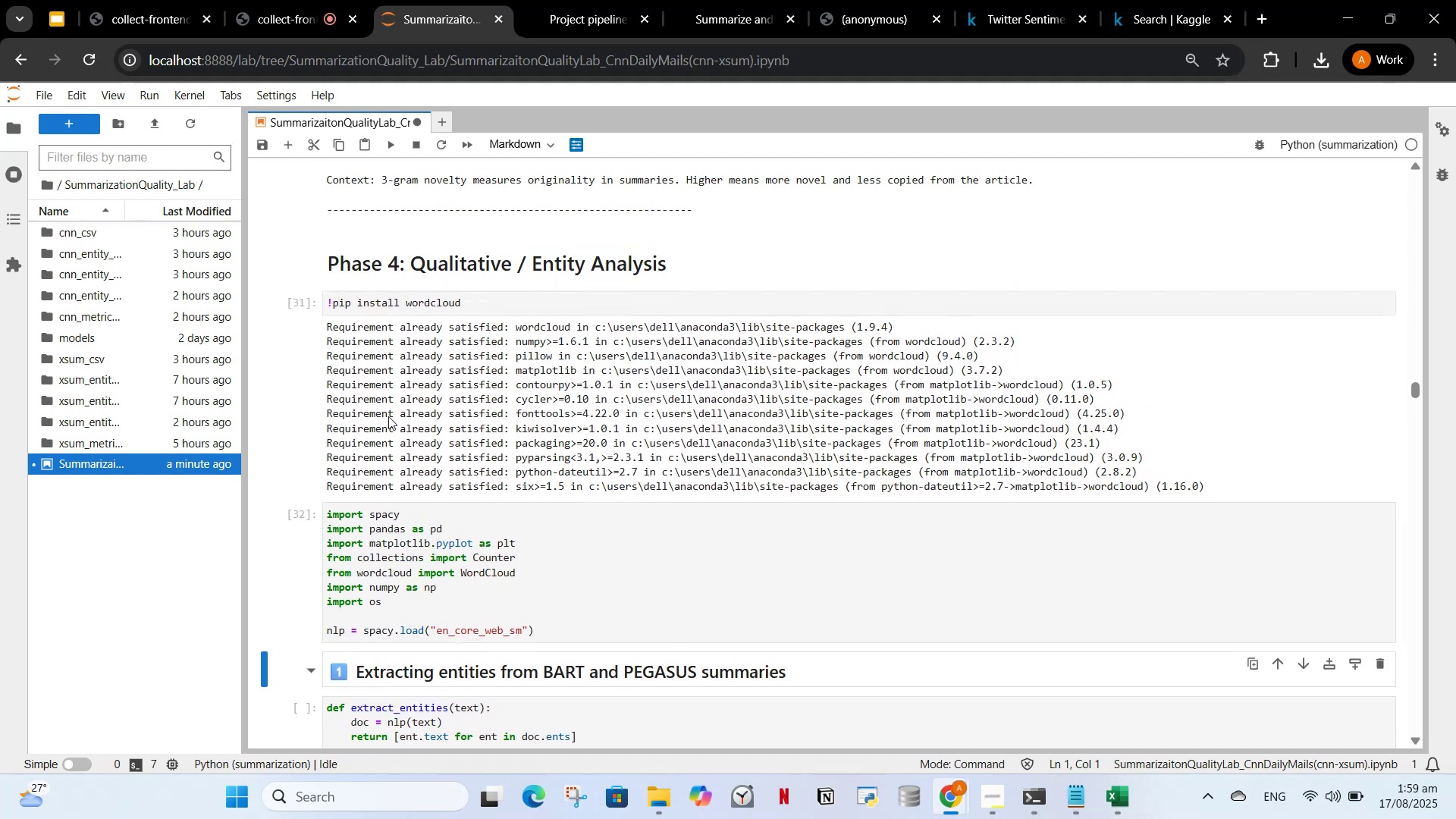 
scroll: coordinate [388, 419], scroll_direction: down, amount: 4.0
 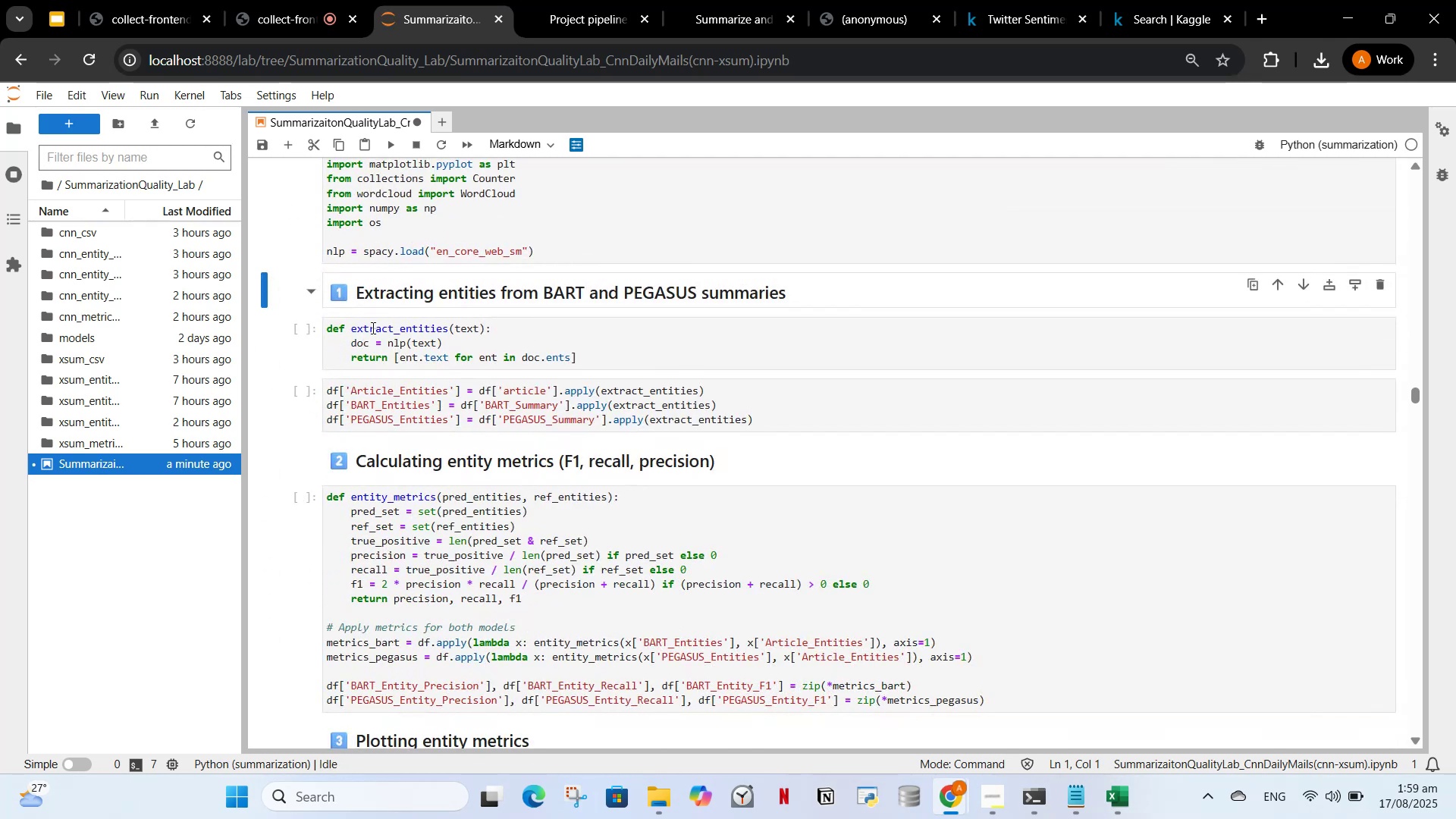 
left_click([370, 350])
 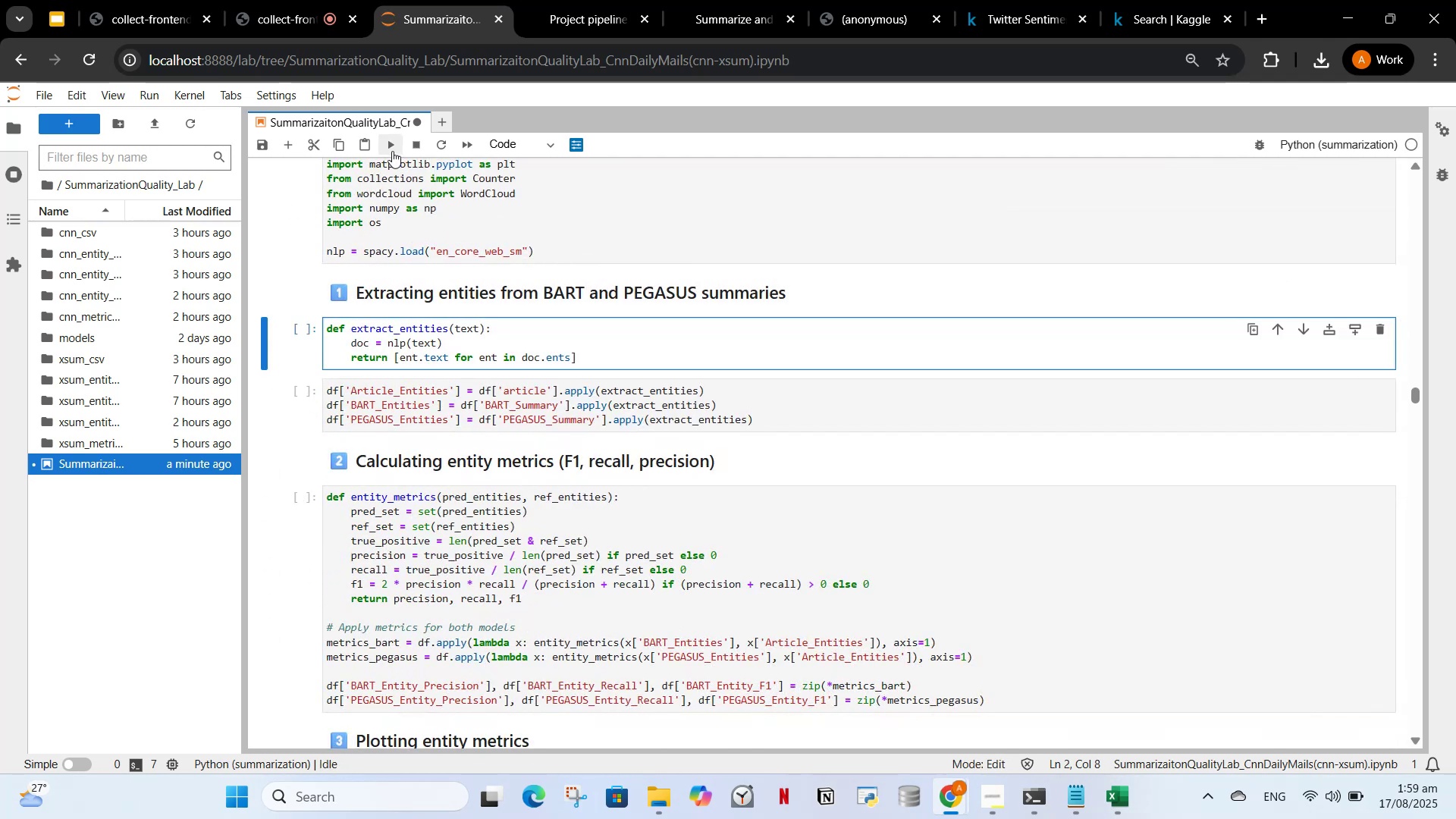 
left_click([392, 143])
 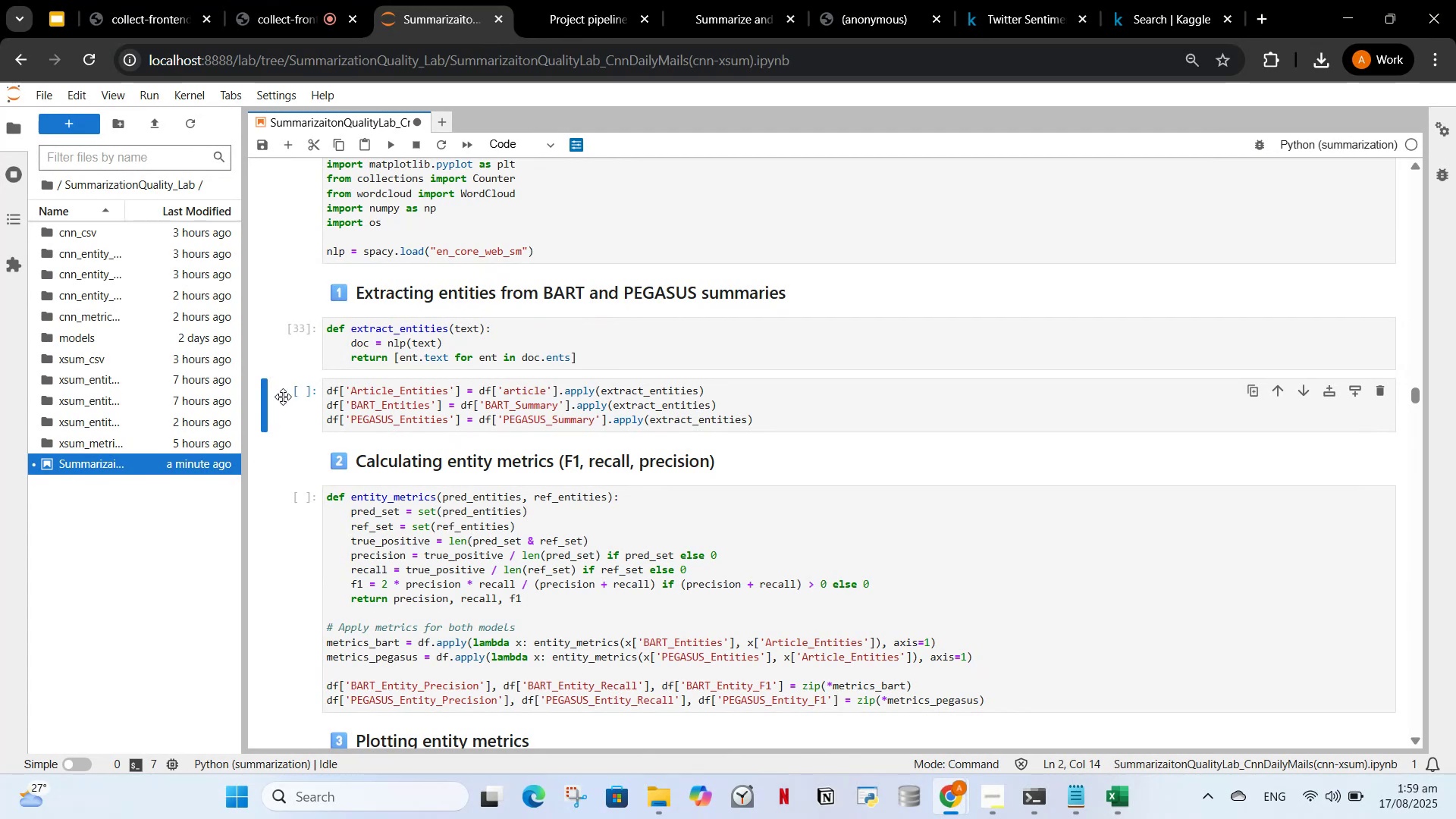 
wait(5.91)
 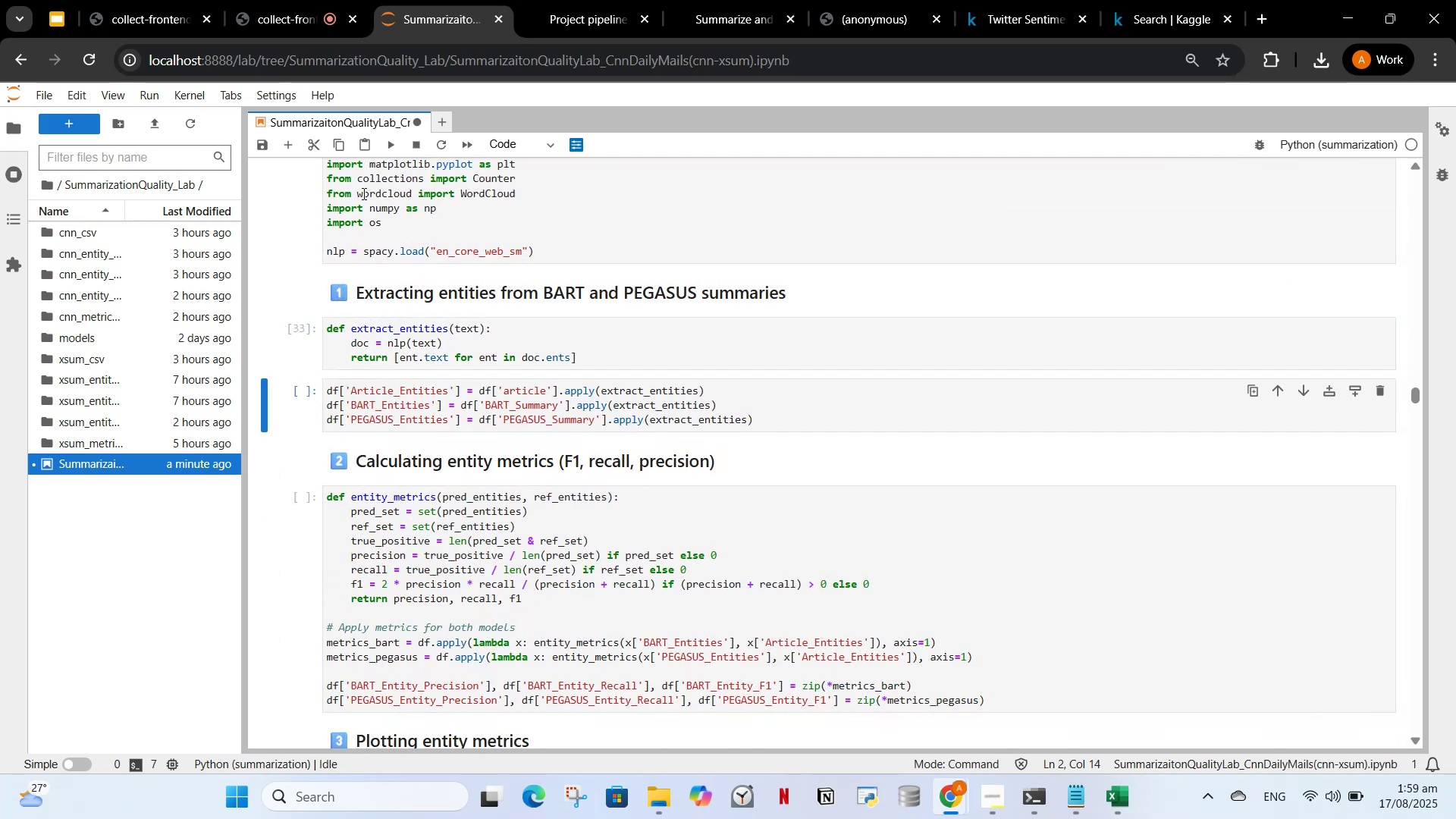 
left_click([422, 403])
 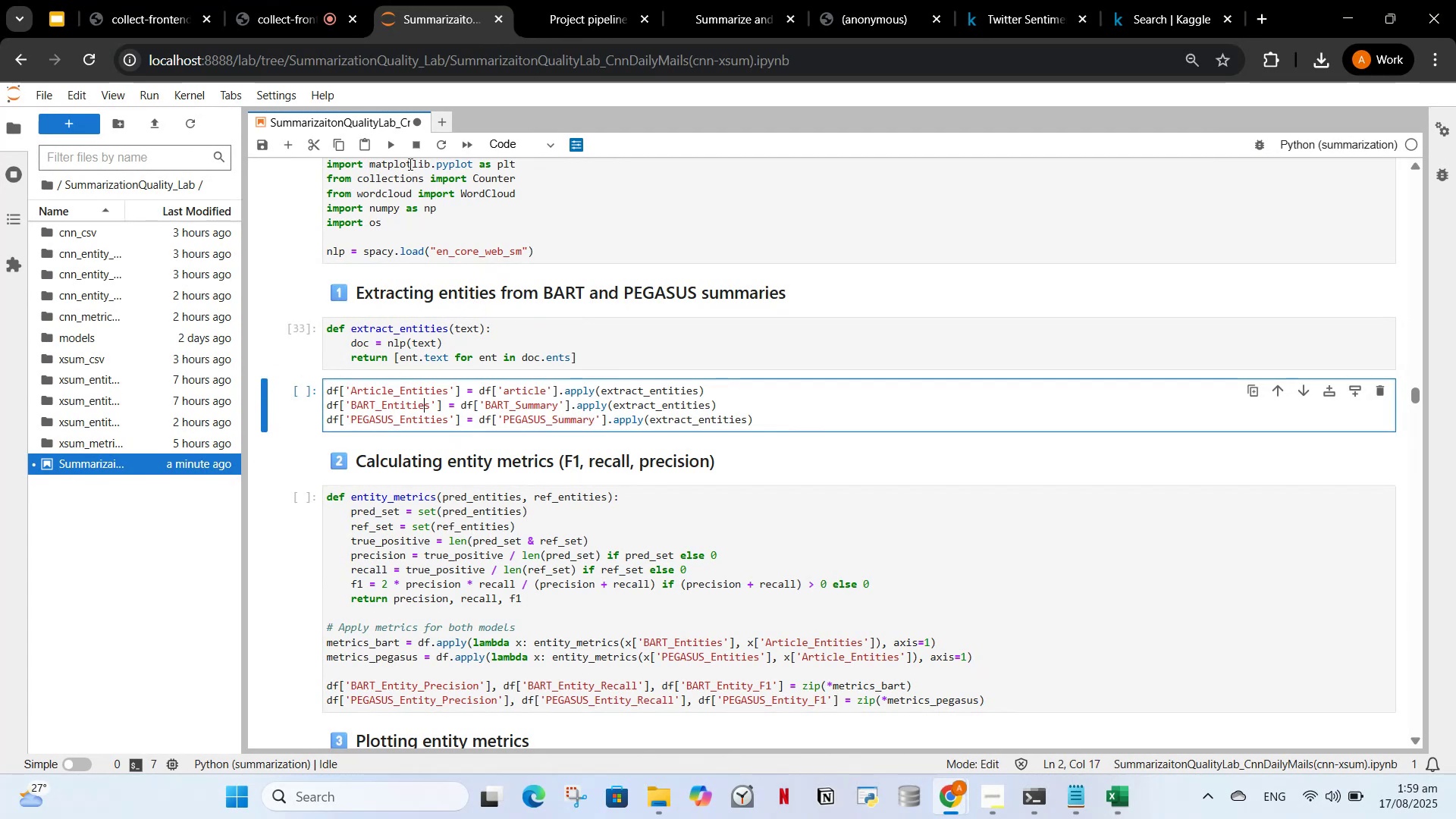 
left_click([389, 149])
 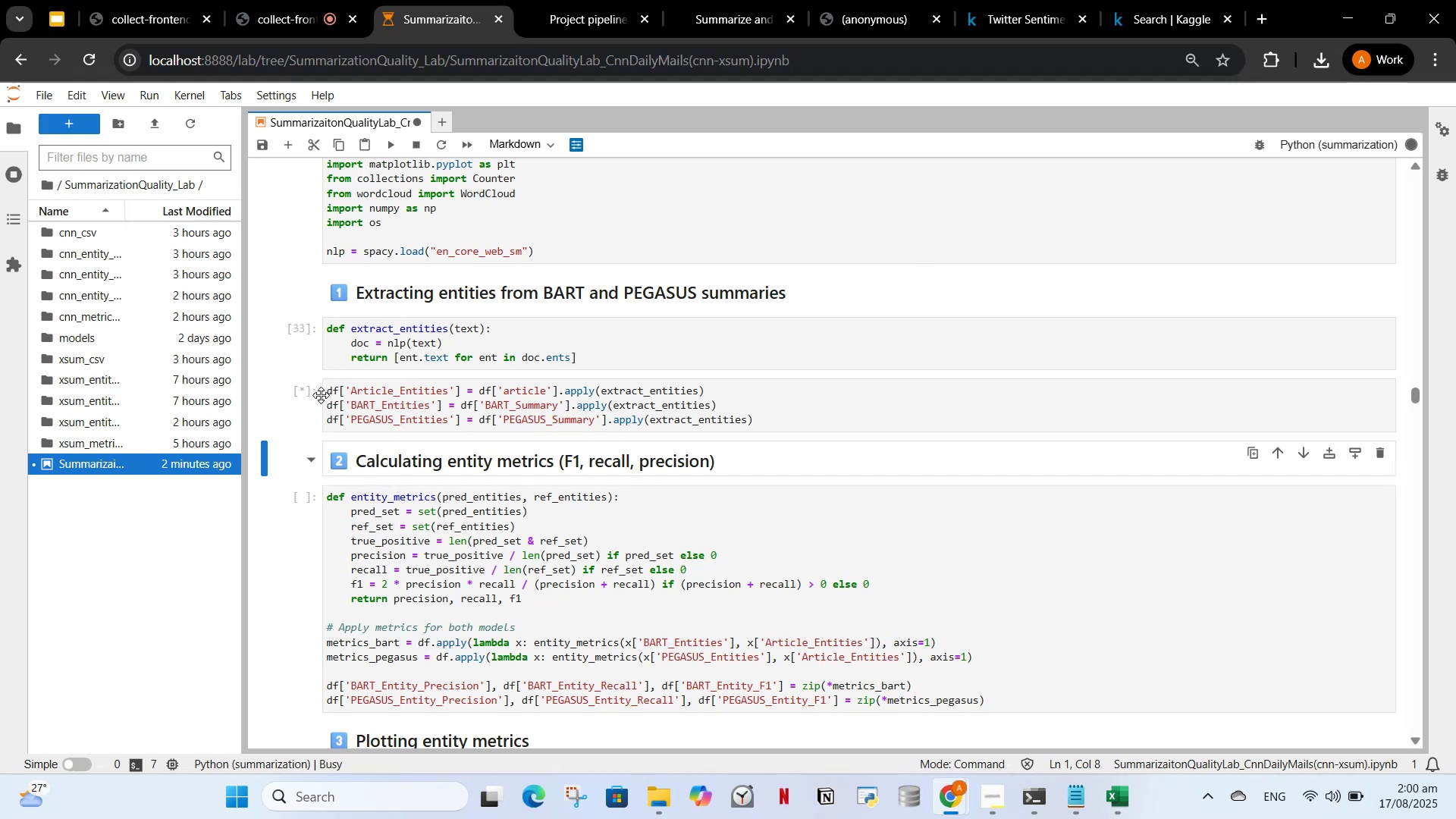 
wait(38.03)
 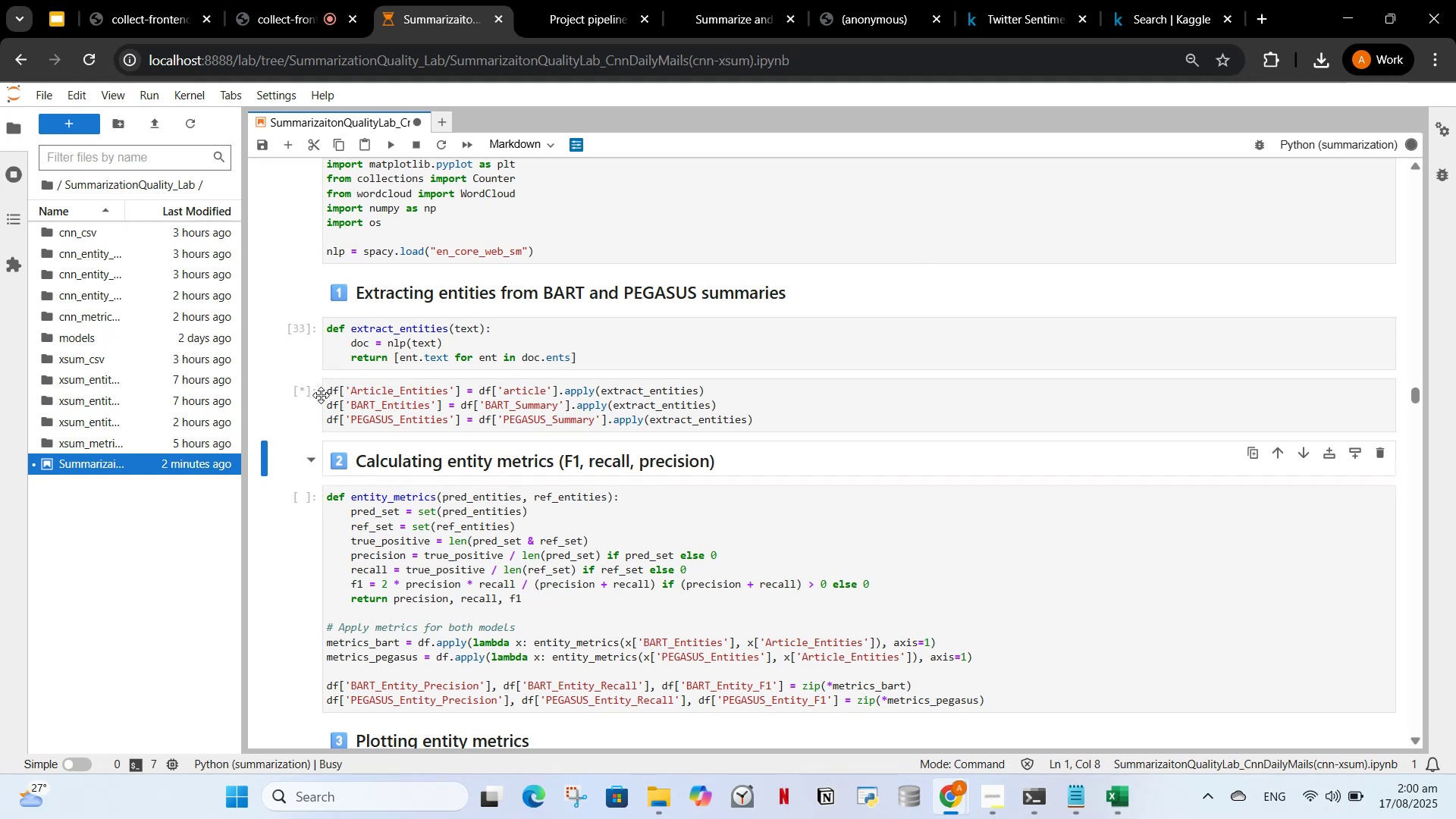 
mouse_move([444, 392])
 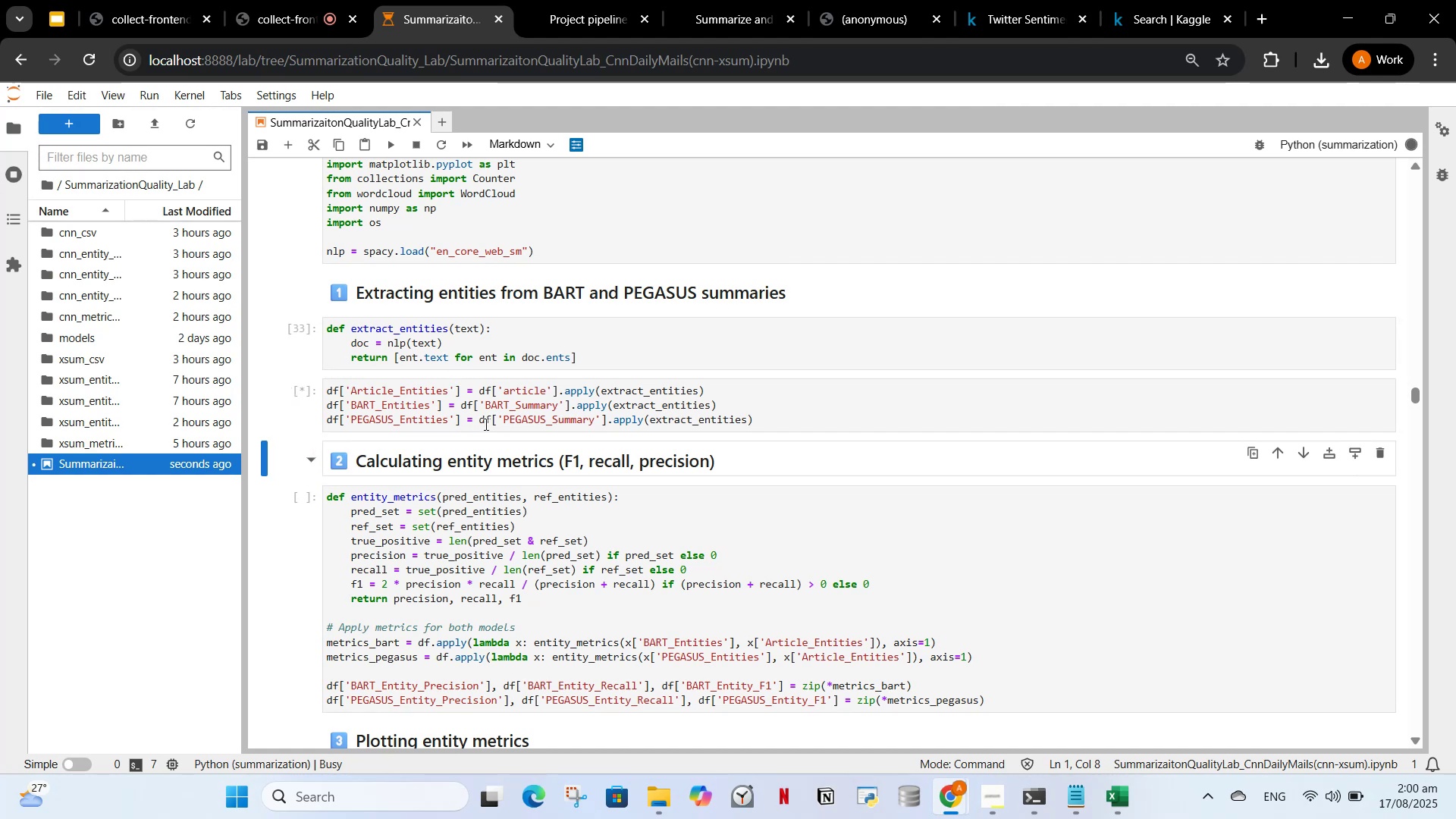 
scroll: coordinate [485, 424], scroll_direction: down, amount: 2.0
 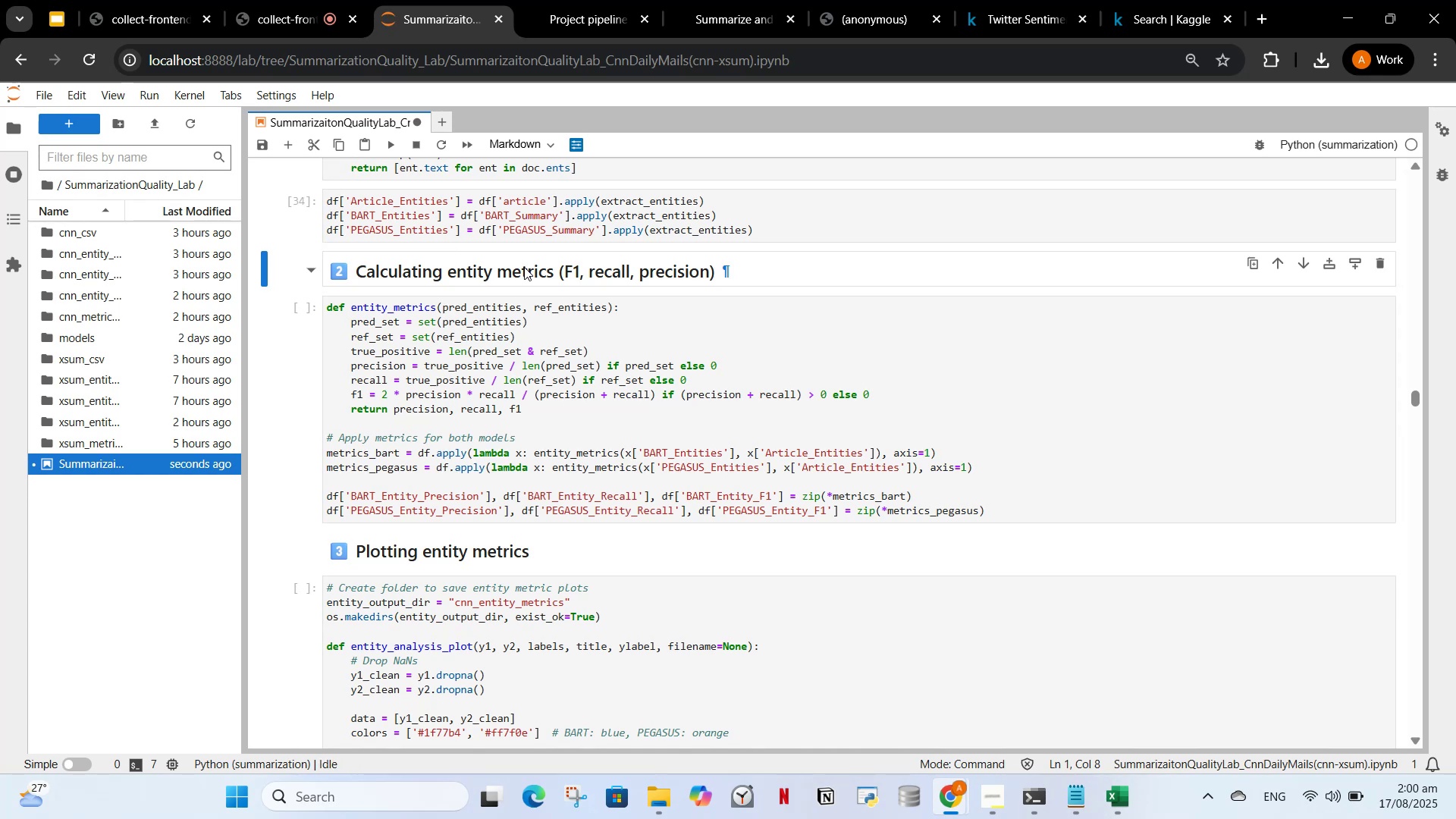 
wait(24.81)
 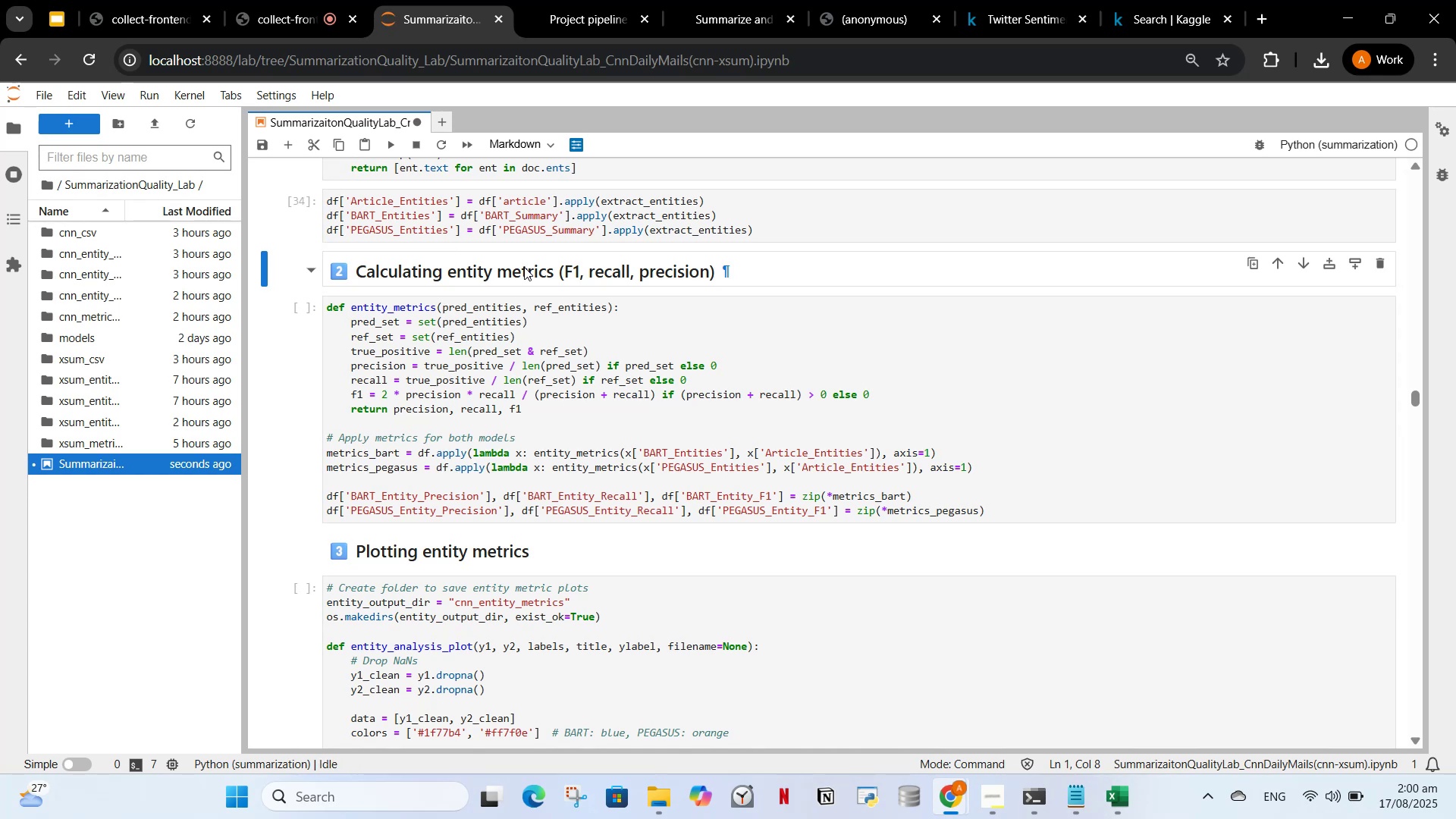 
left_click([393, 143])
 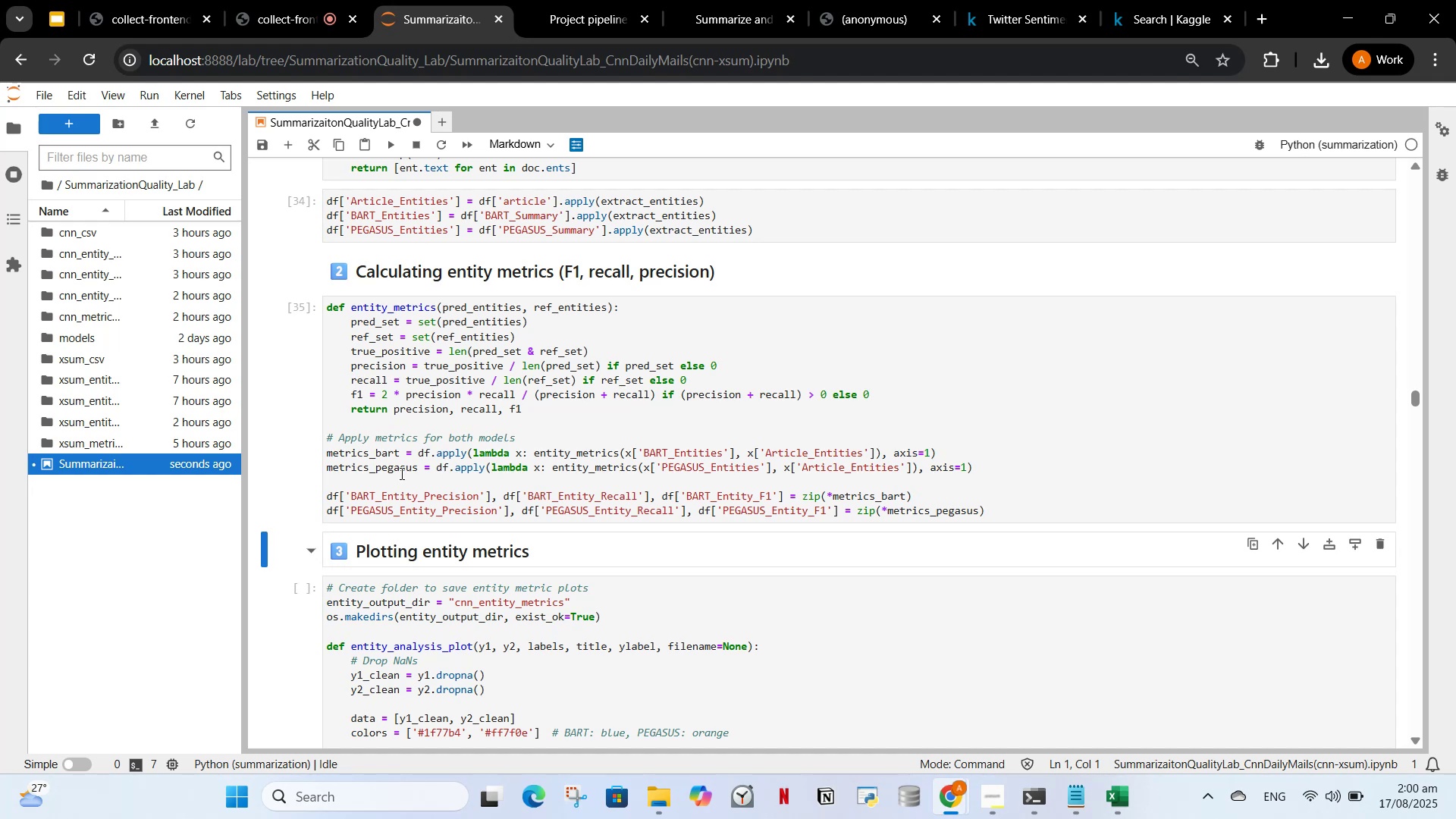 
scroll: coordinate [437, 511], scroll_direction: down, amount: 3.0
 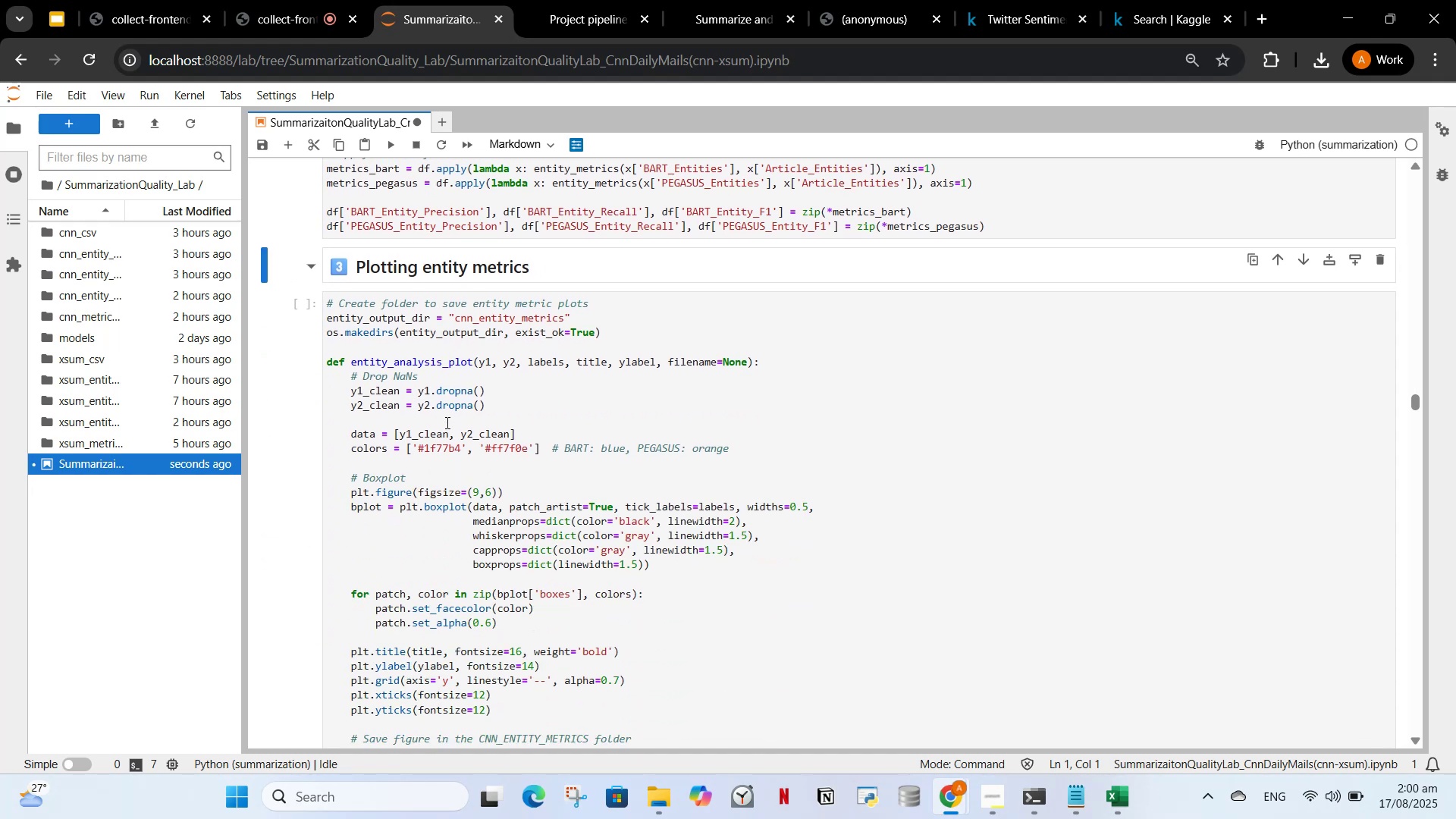 
left_click([446, 422])
 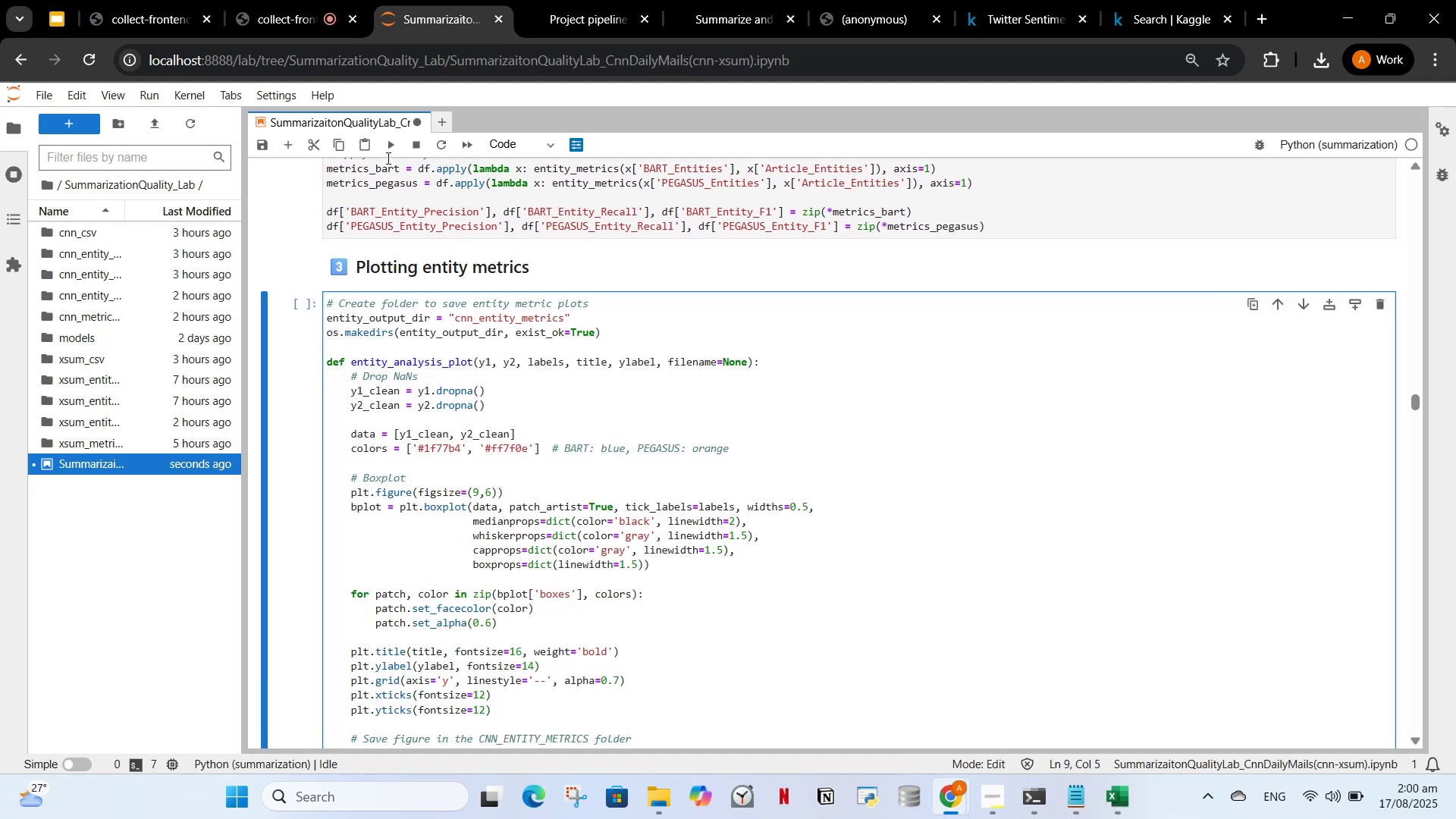 
left_click([387, 147])
 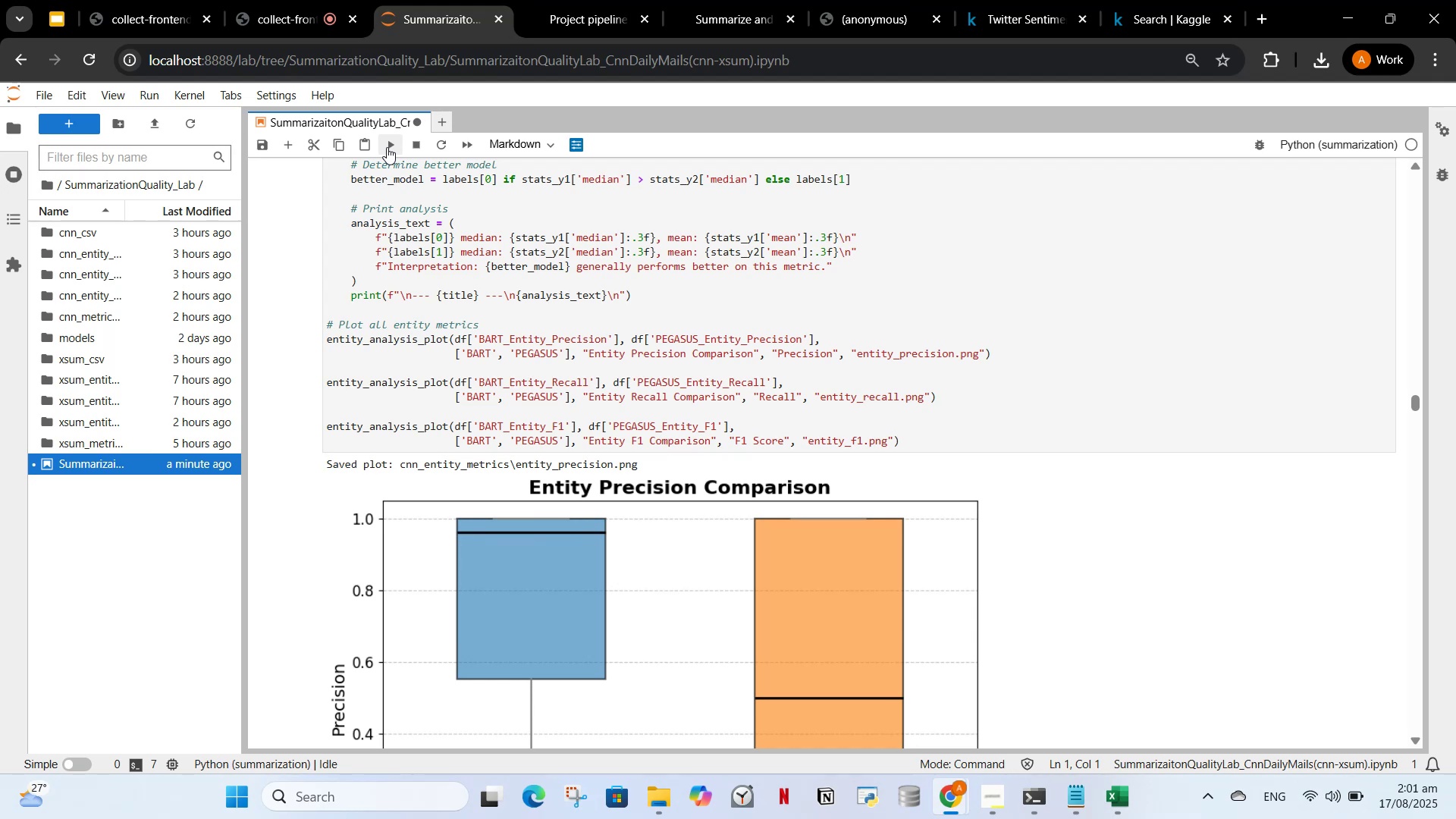 
wait(37.3)
 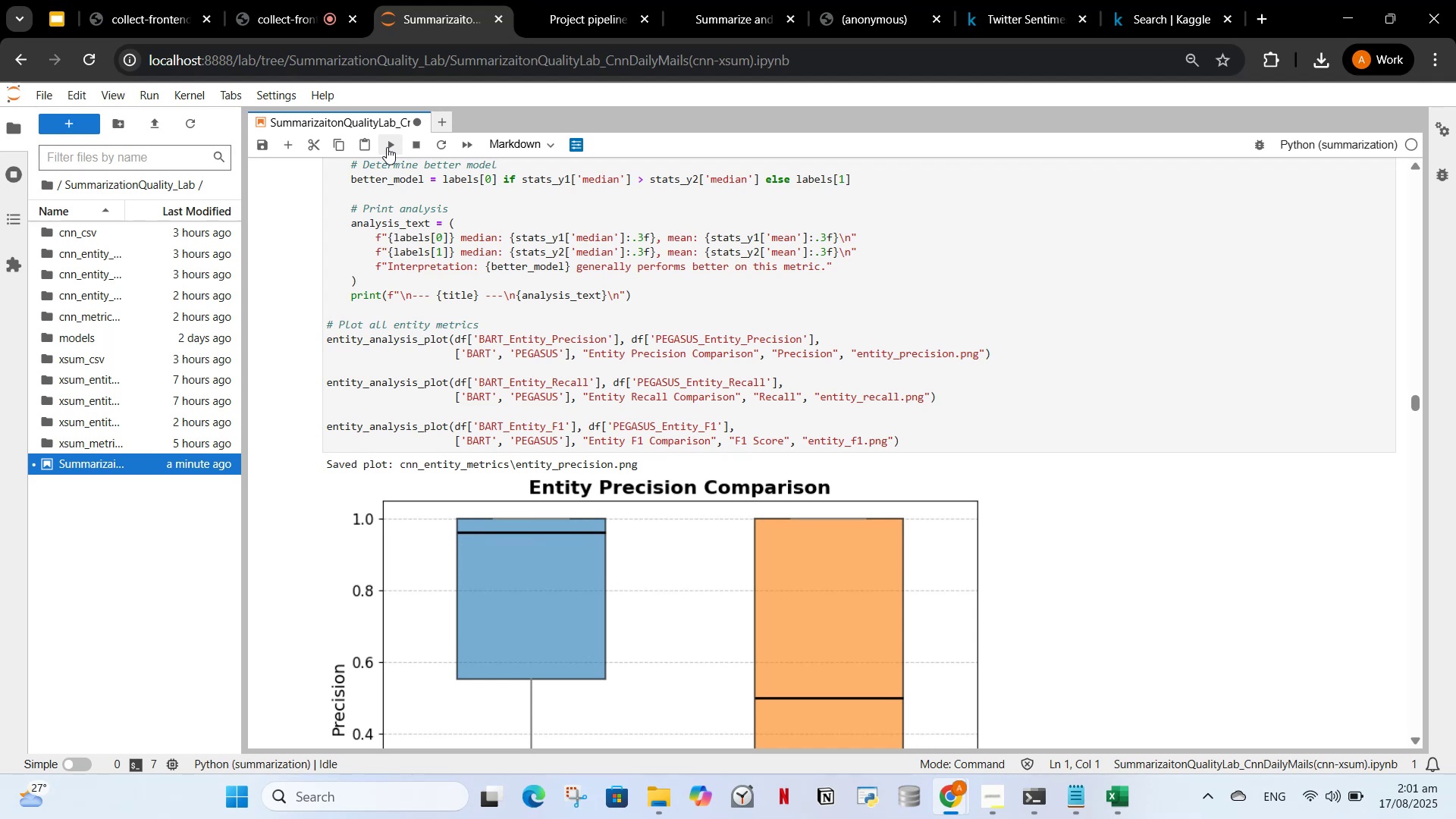 
scroll: coordinate [539, 372], scroll_direction: down, amount: 19.0
 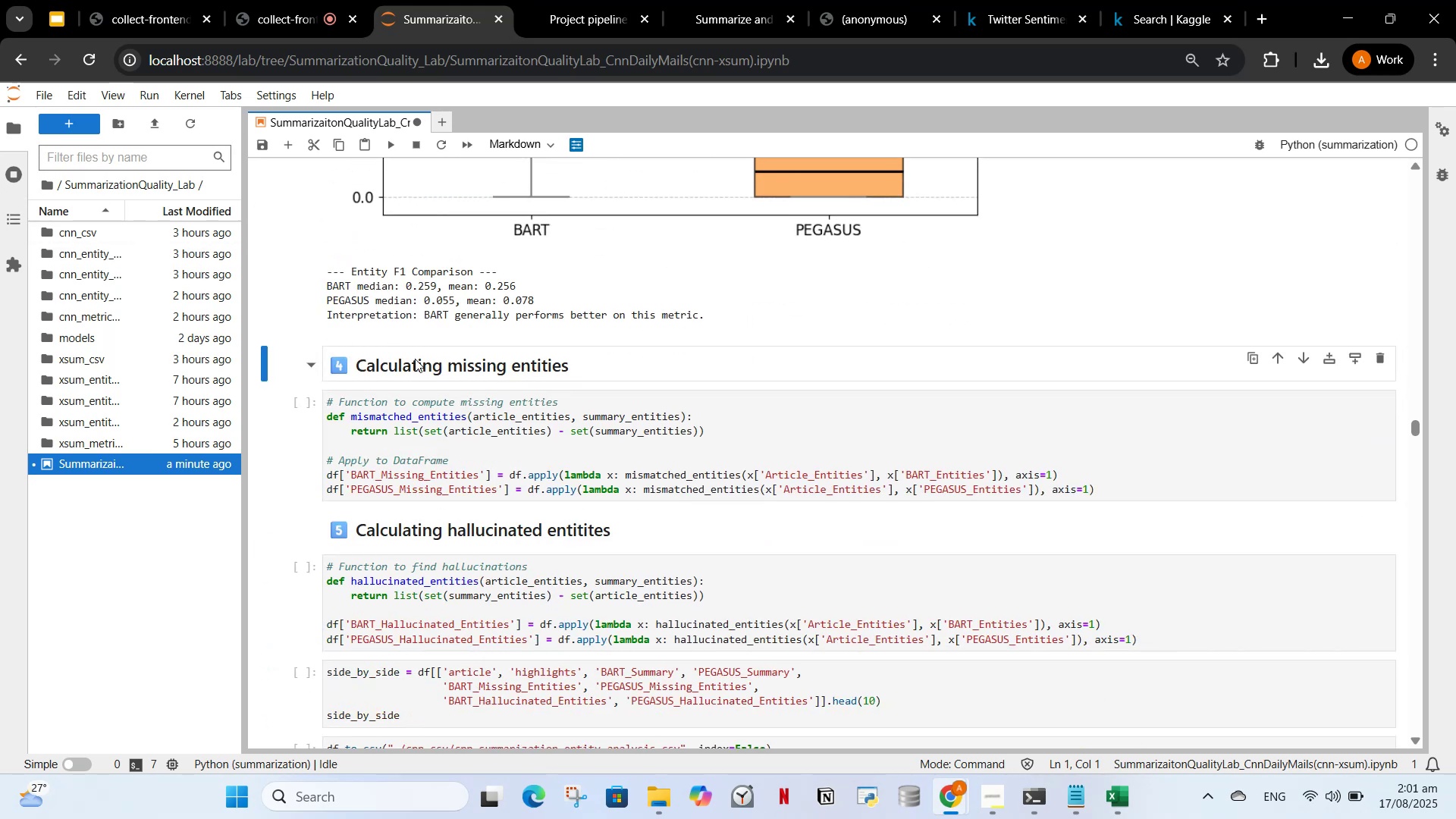 
left_click([446, 466])
 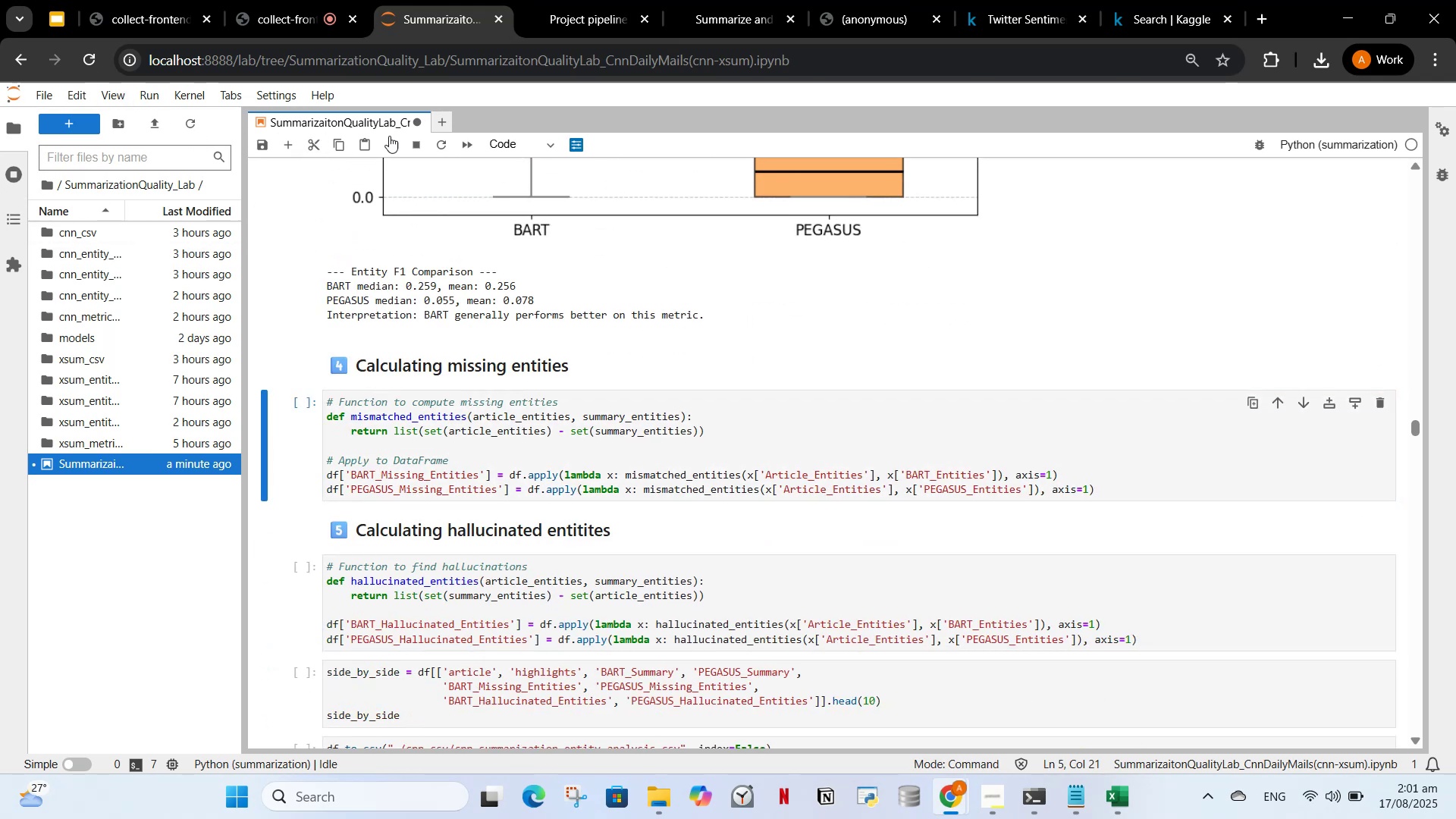 
left_click([420, 455])
 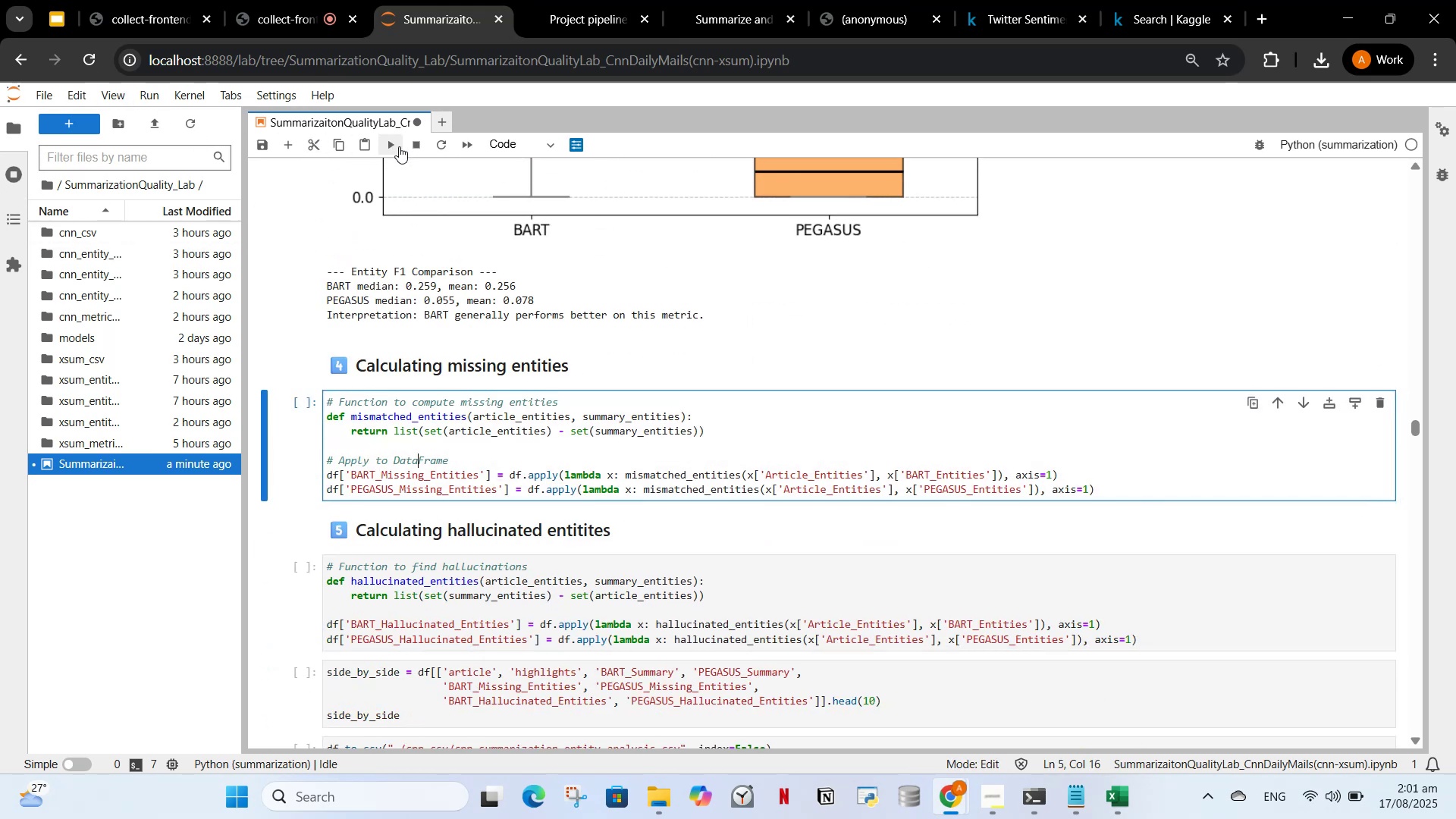 
left_click([399, 146])
 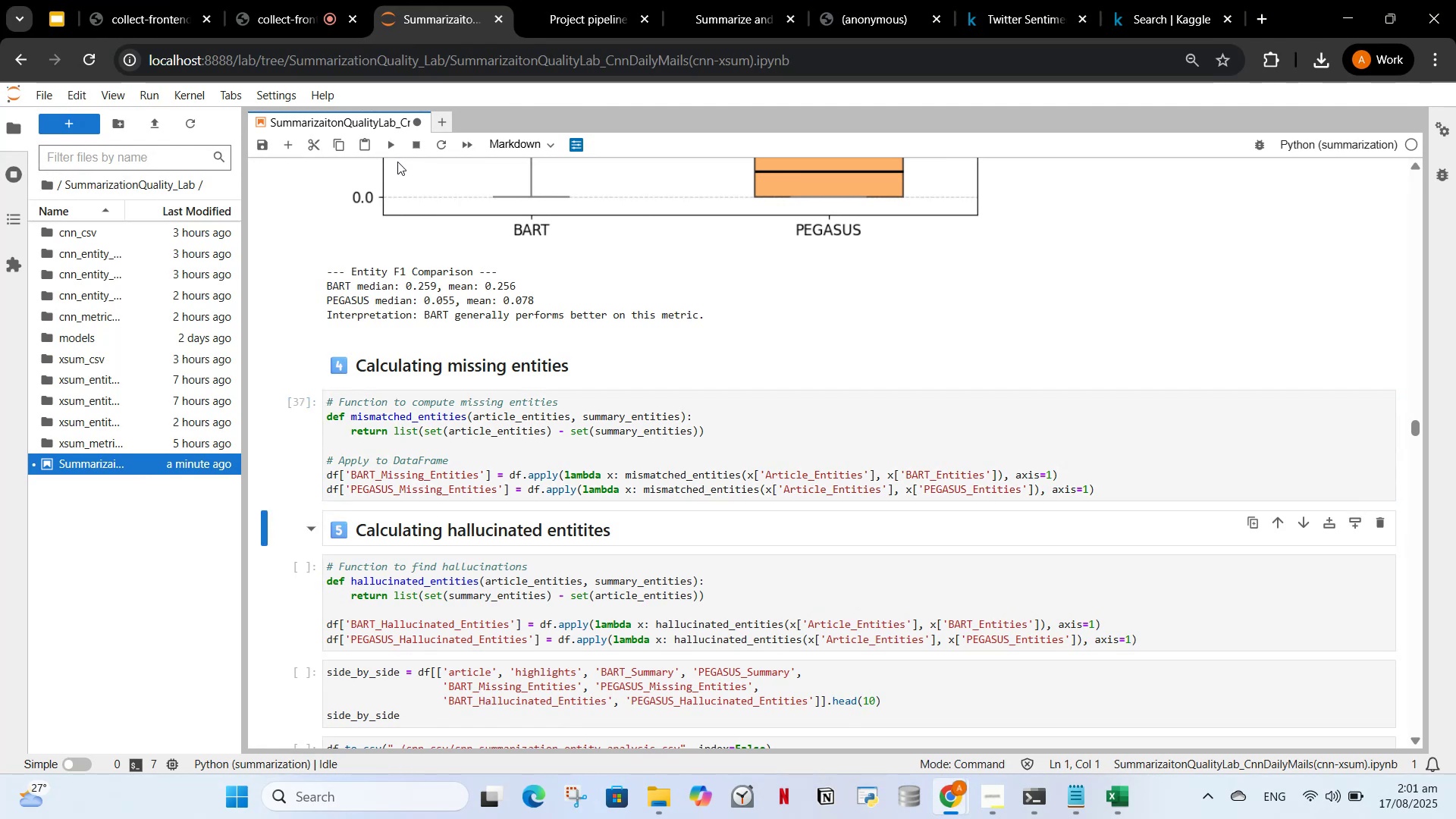 
wait(8.32)
 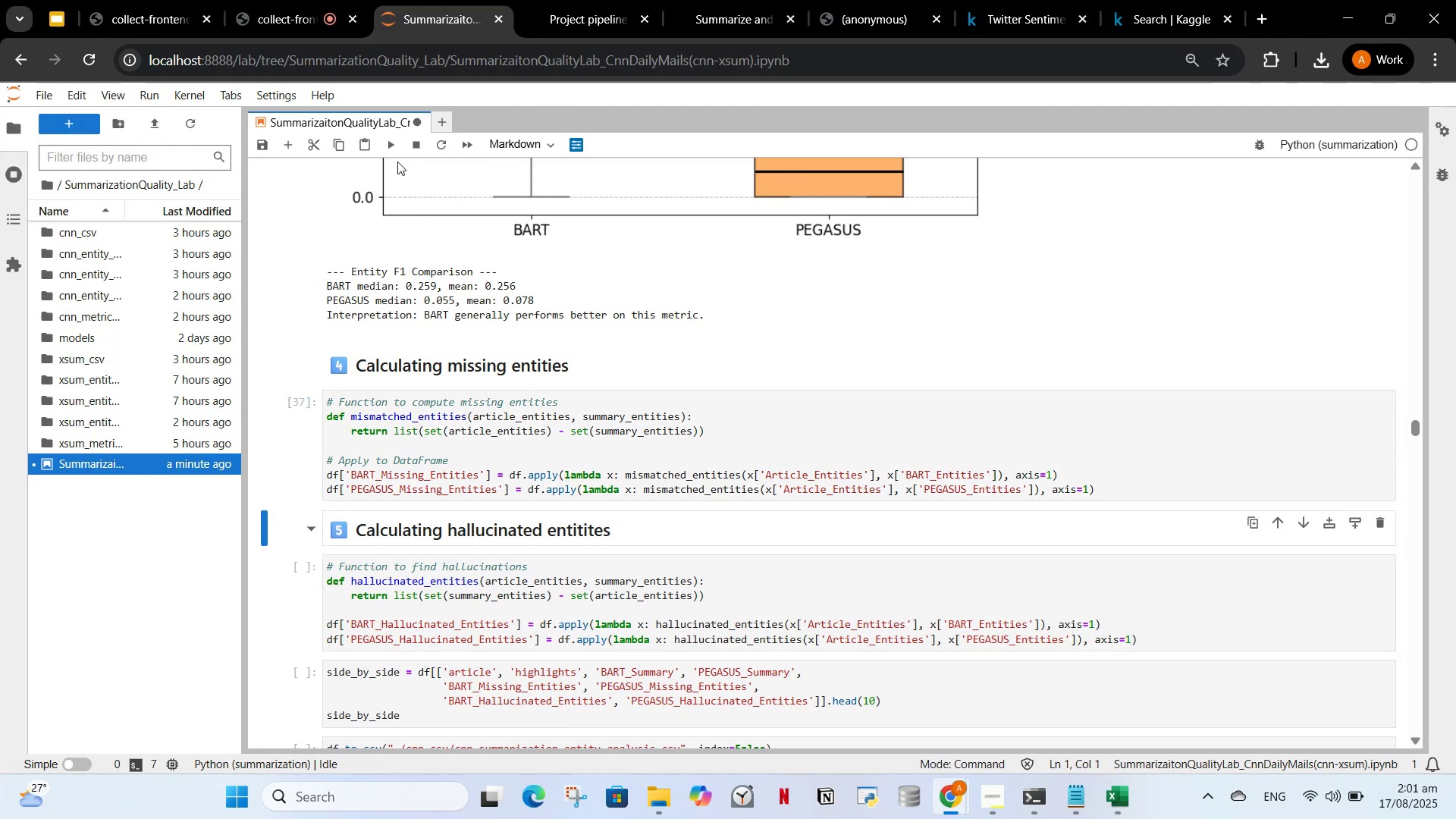 
left_click([383, 595])
 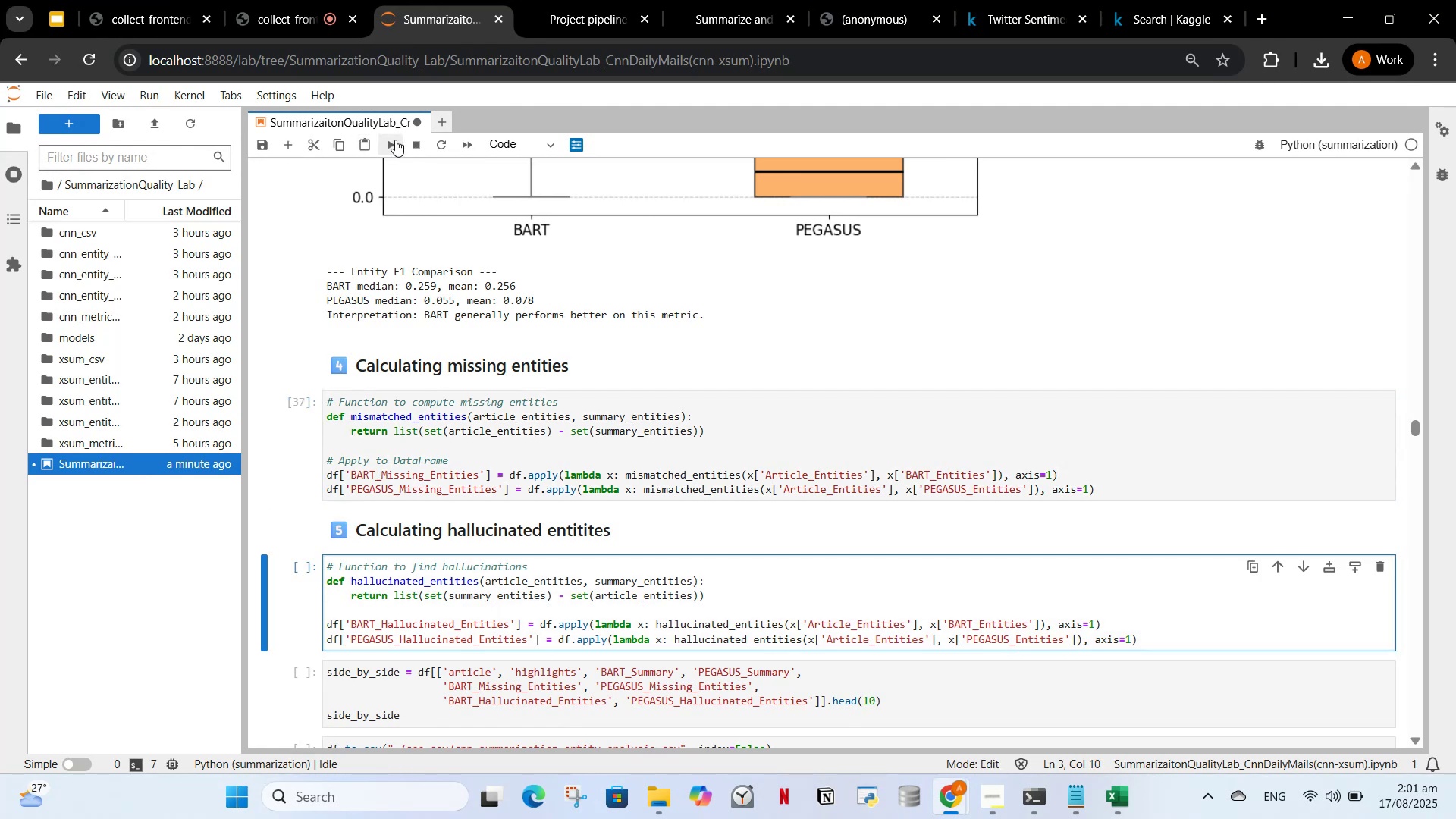 
left_click([396, 140])
 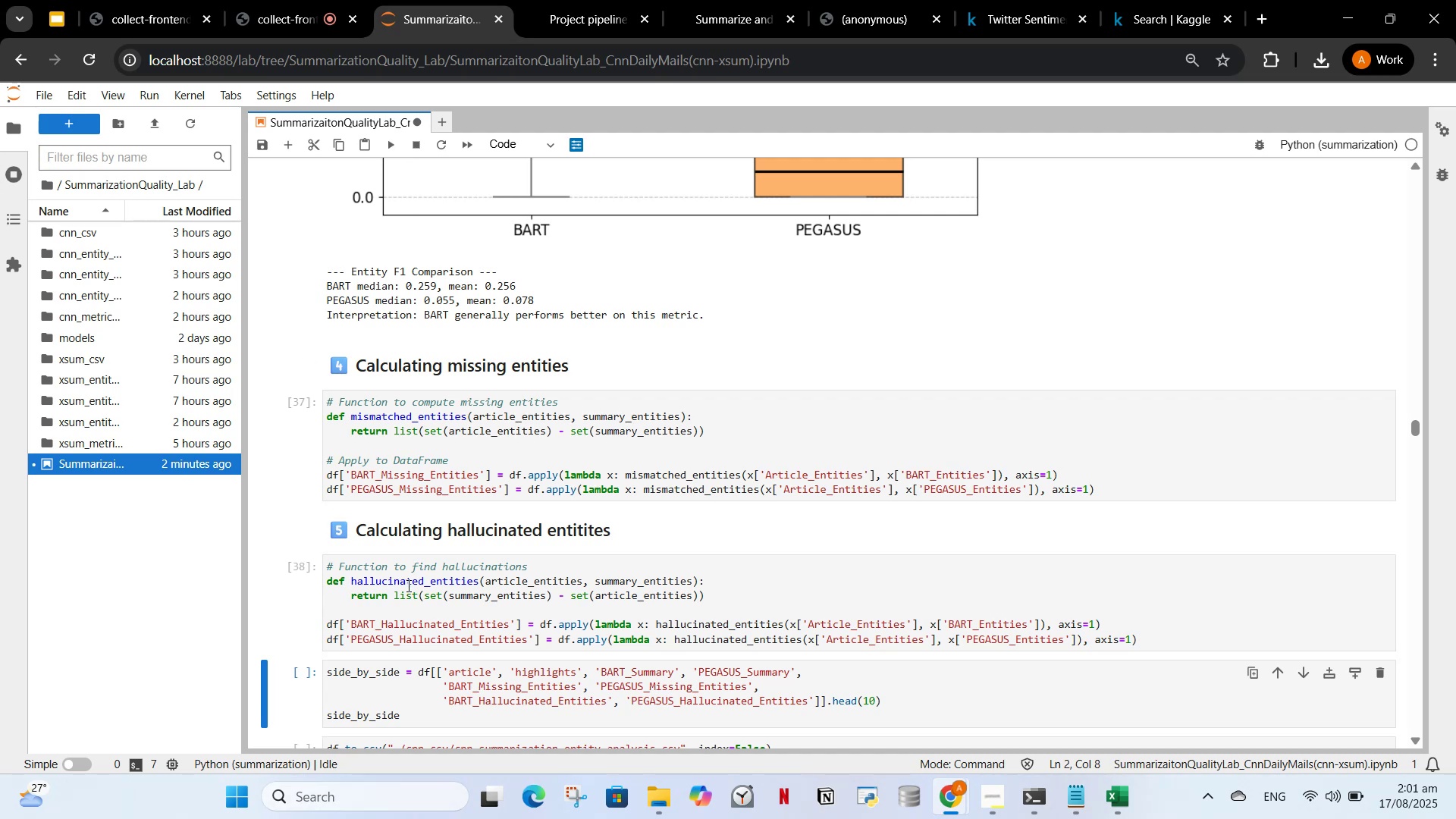 
scroll: coordinate [425, 491], scroll_direction: down, amount: 3.0
 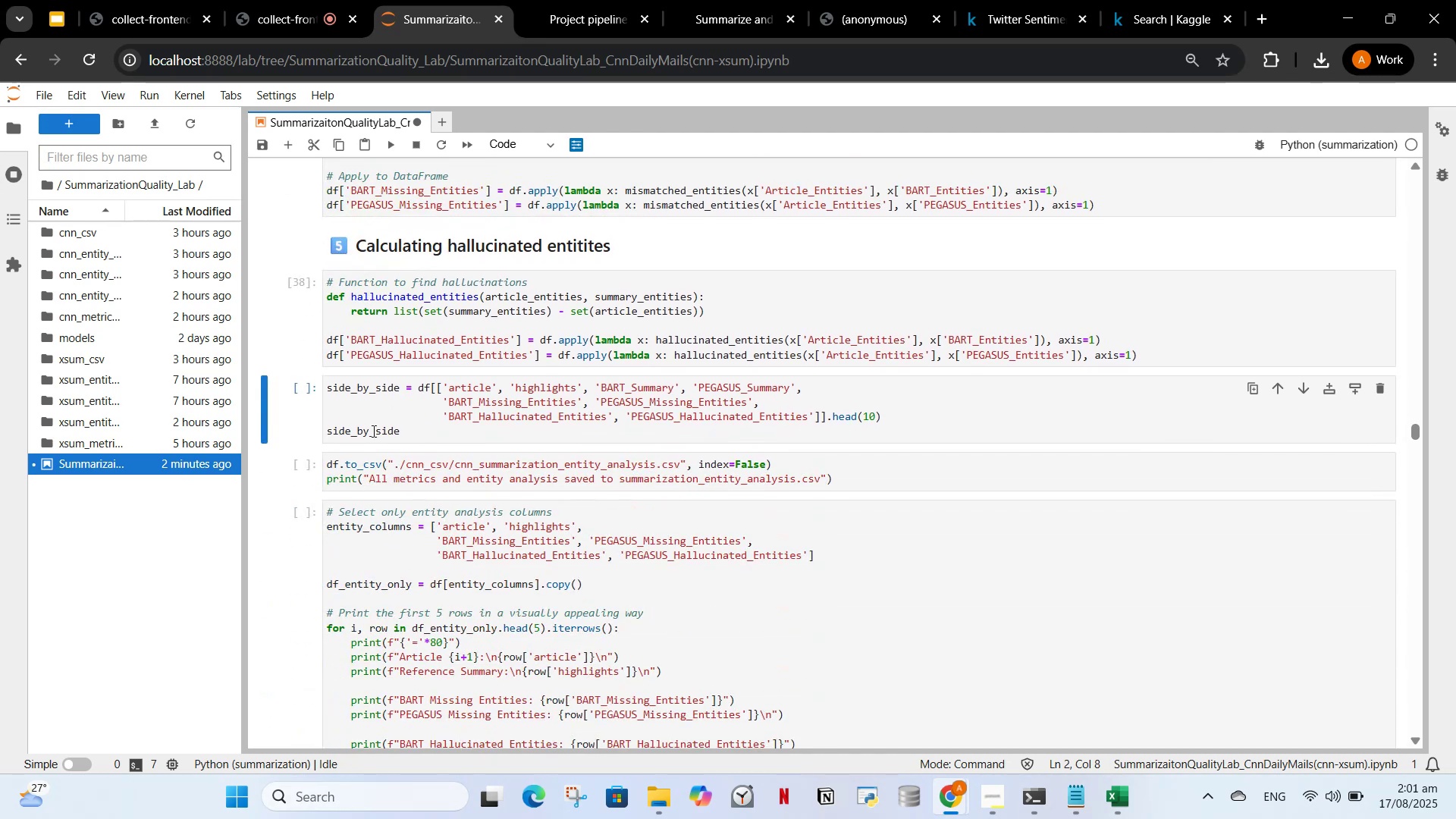 
left_click([397, 425])
 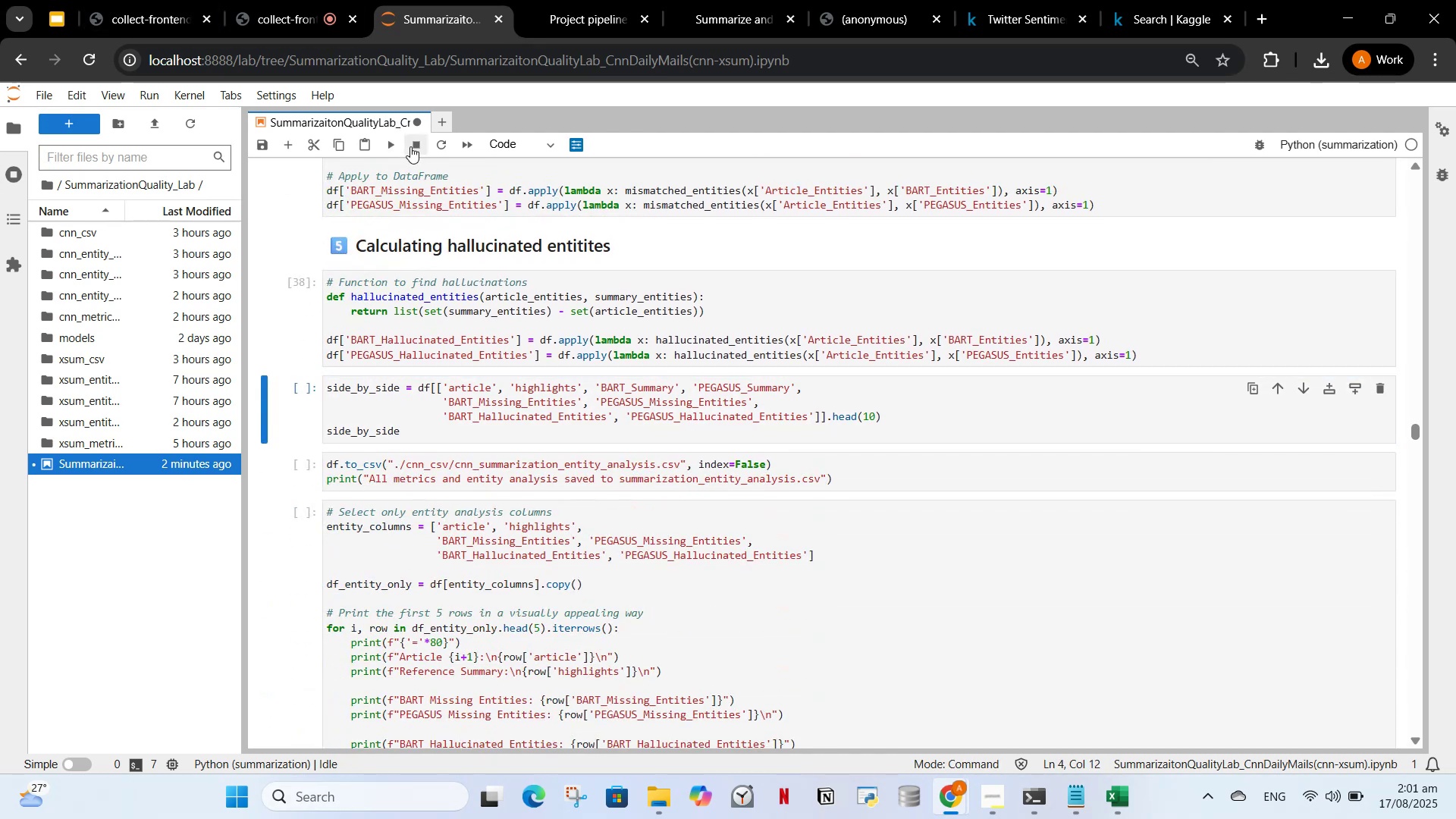 
left_click([397, 146])
 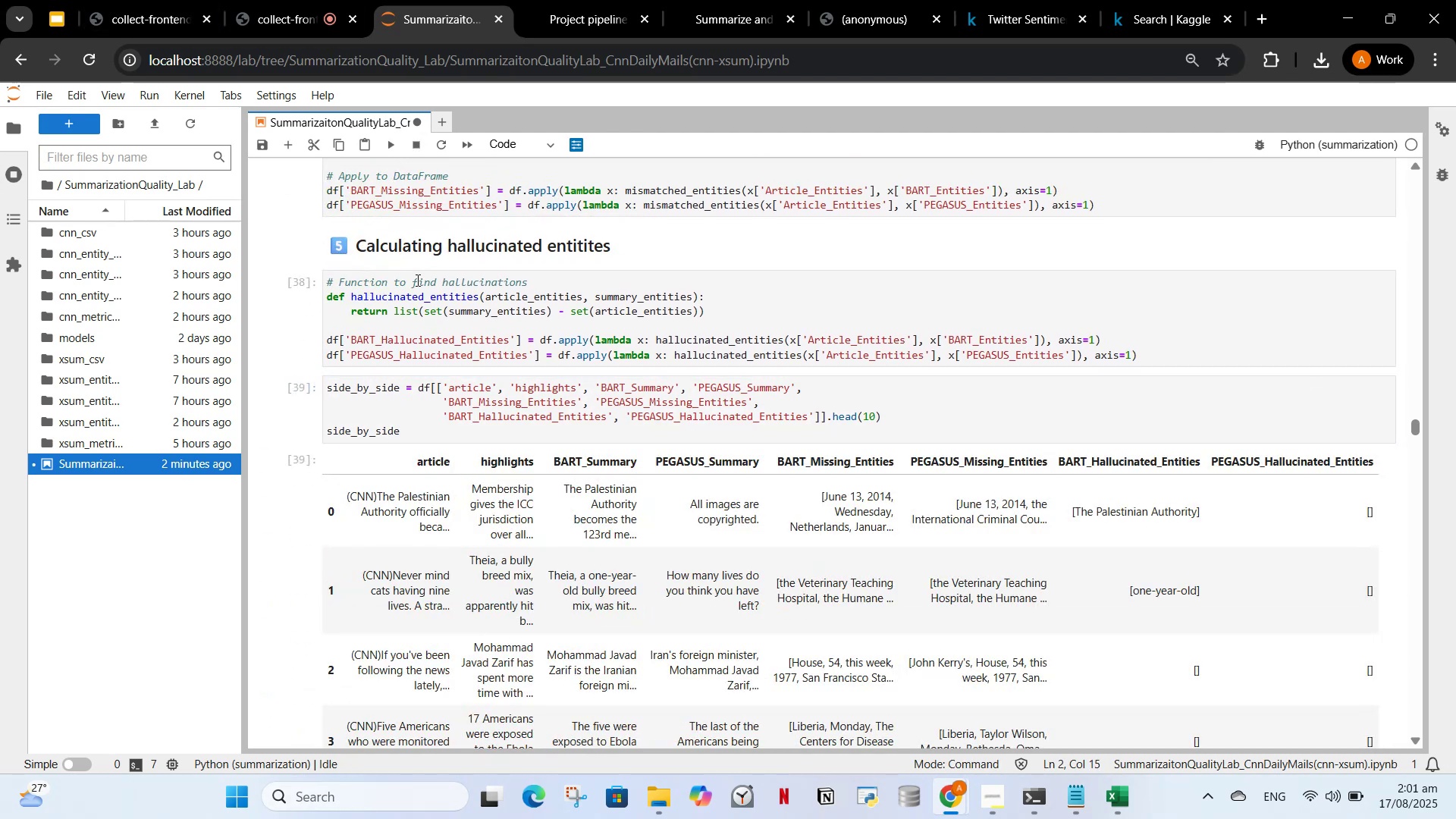 
scroll: coordinate [428, 316], scroll_direction: down, amount: 11.0
 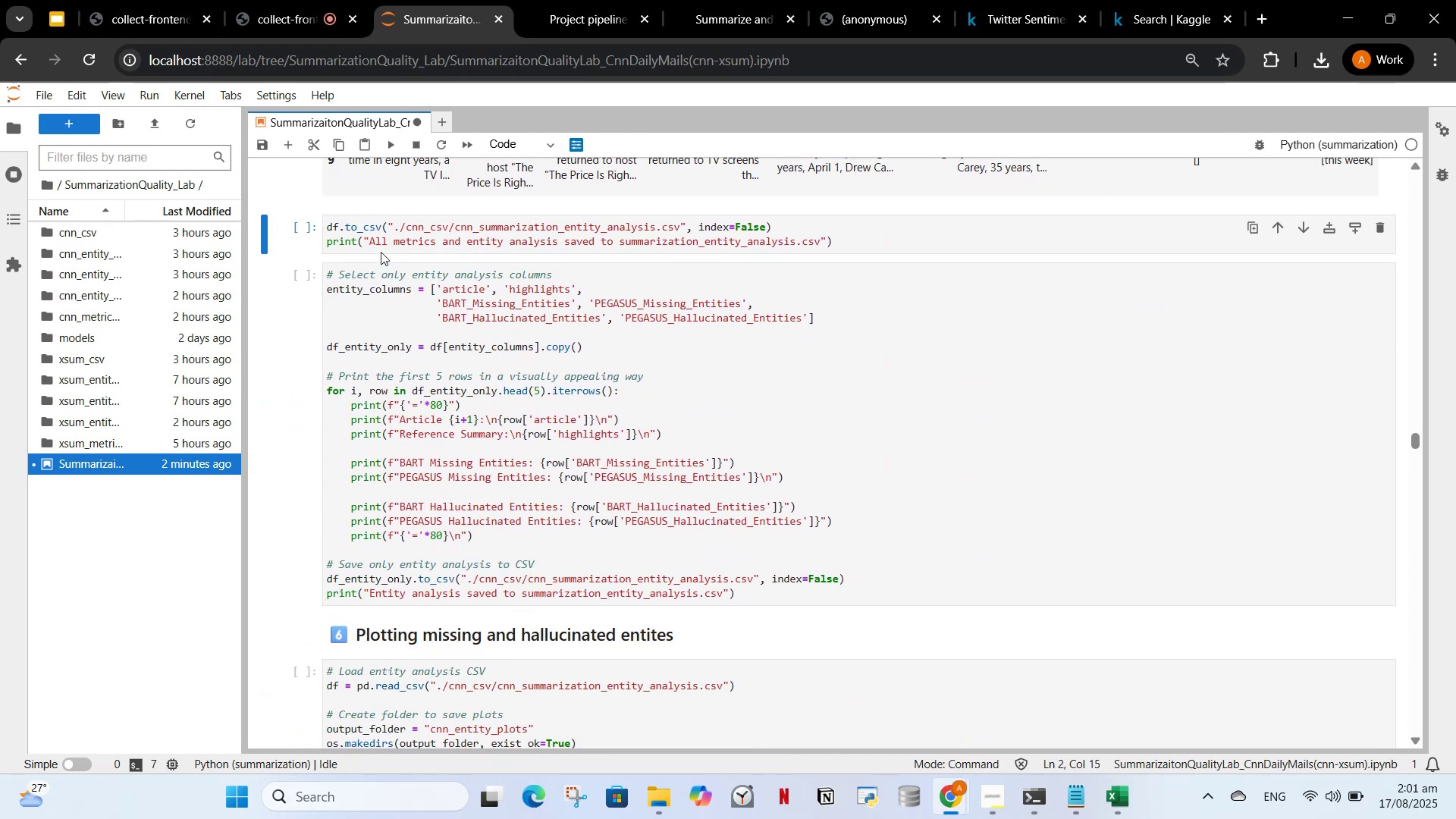 
left_click([378, 237])
 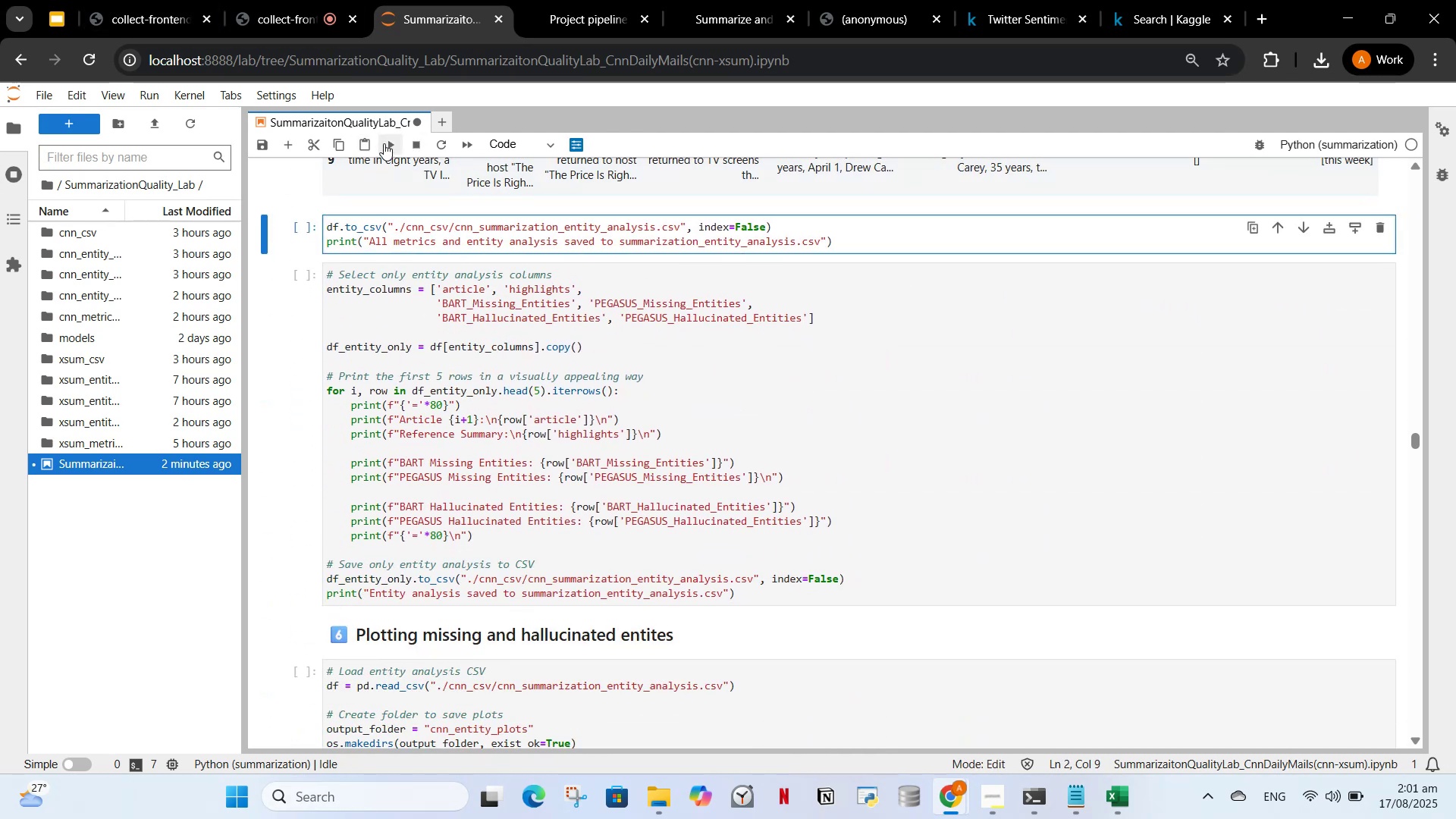 
left_click([384, 143])
 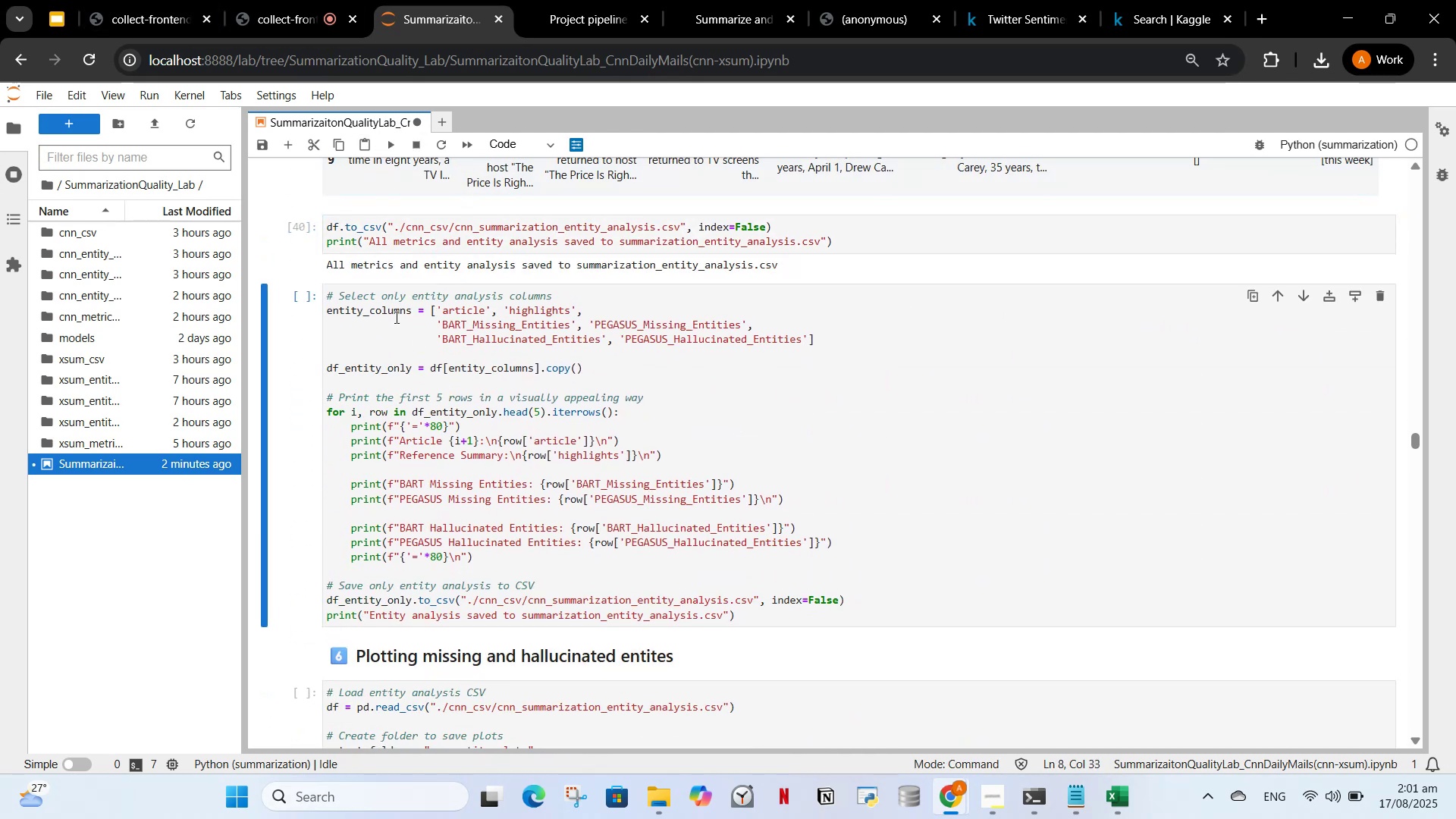 
scroll: coordinate [408, 304], scroll_direction: down, amount: 1.0
 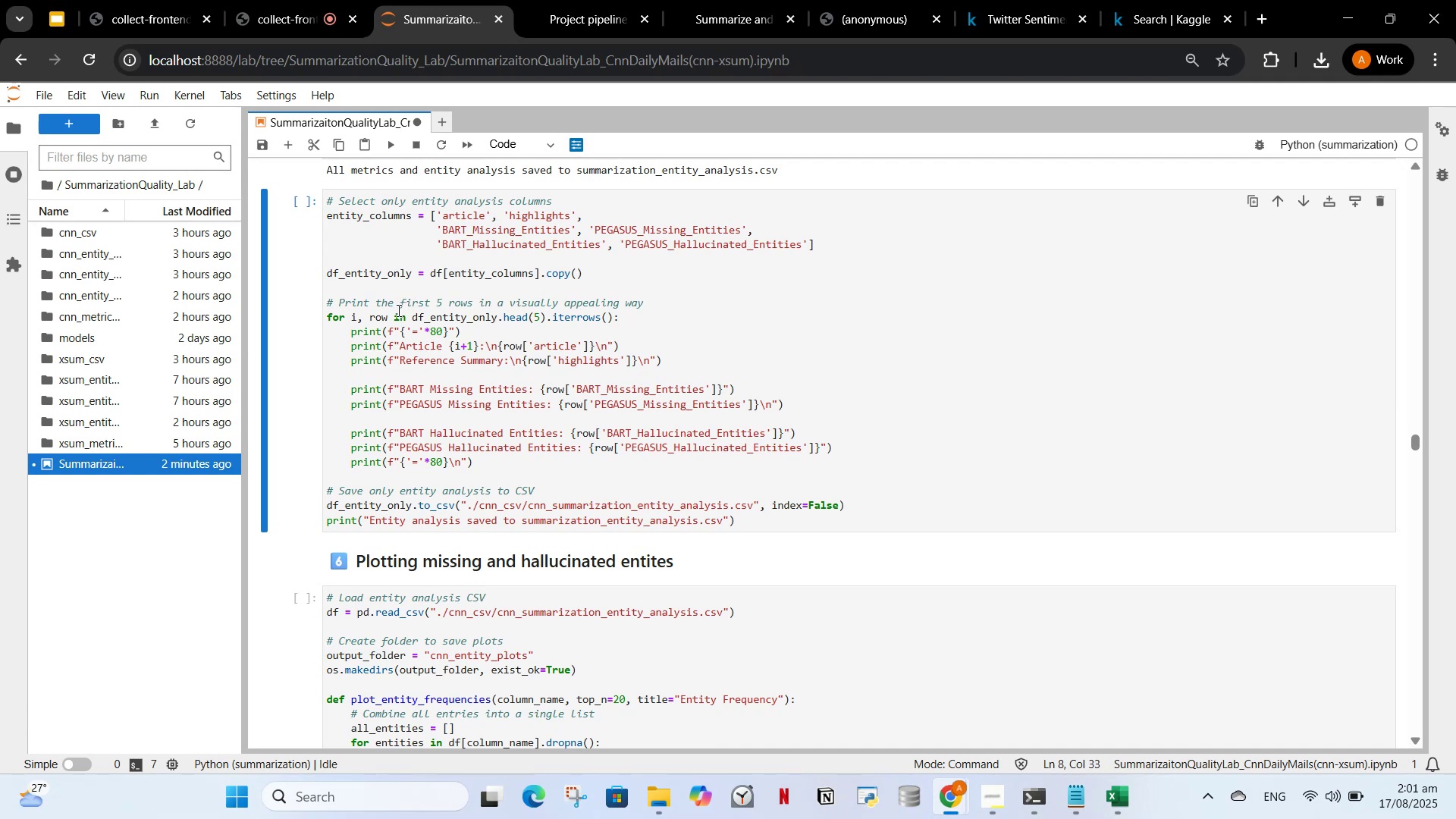 
wait(5.62)
 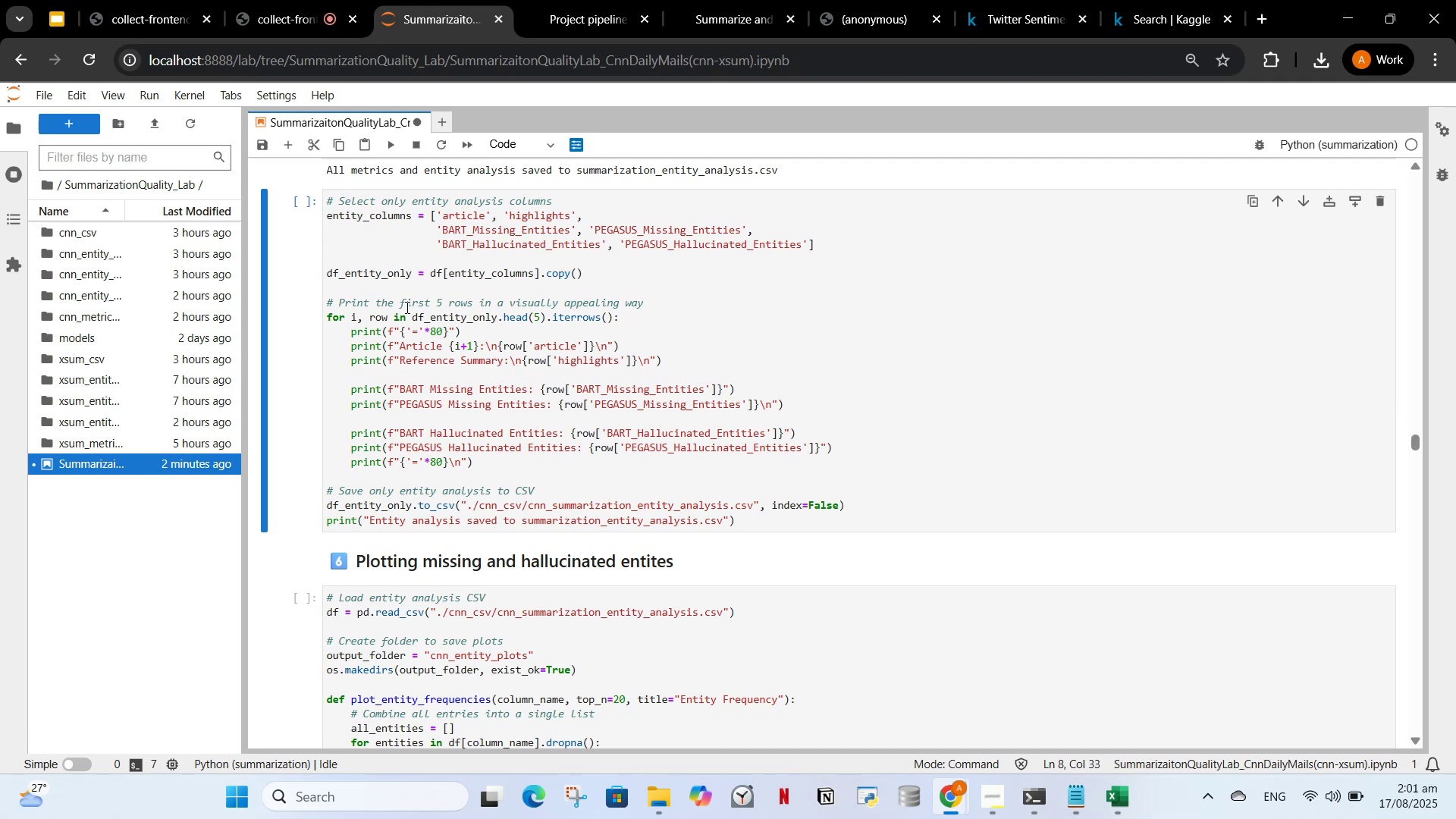 
left_click([400, 312])
 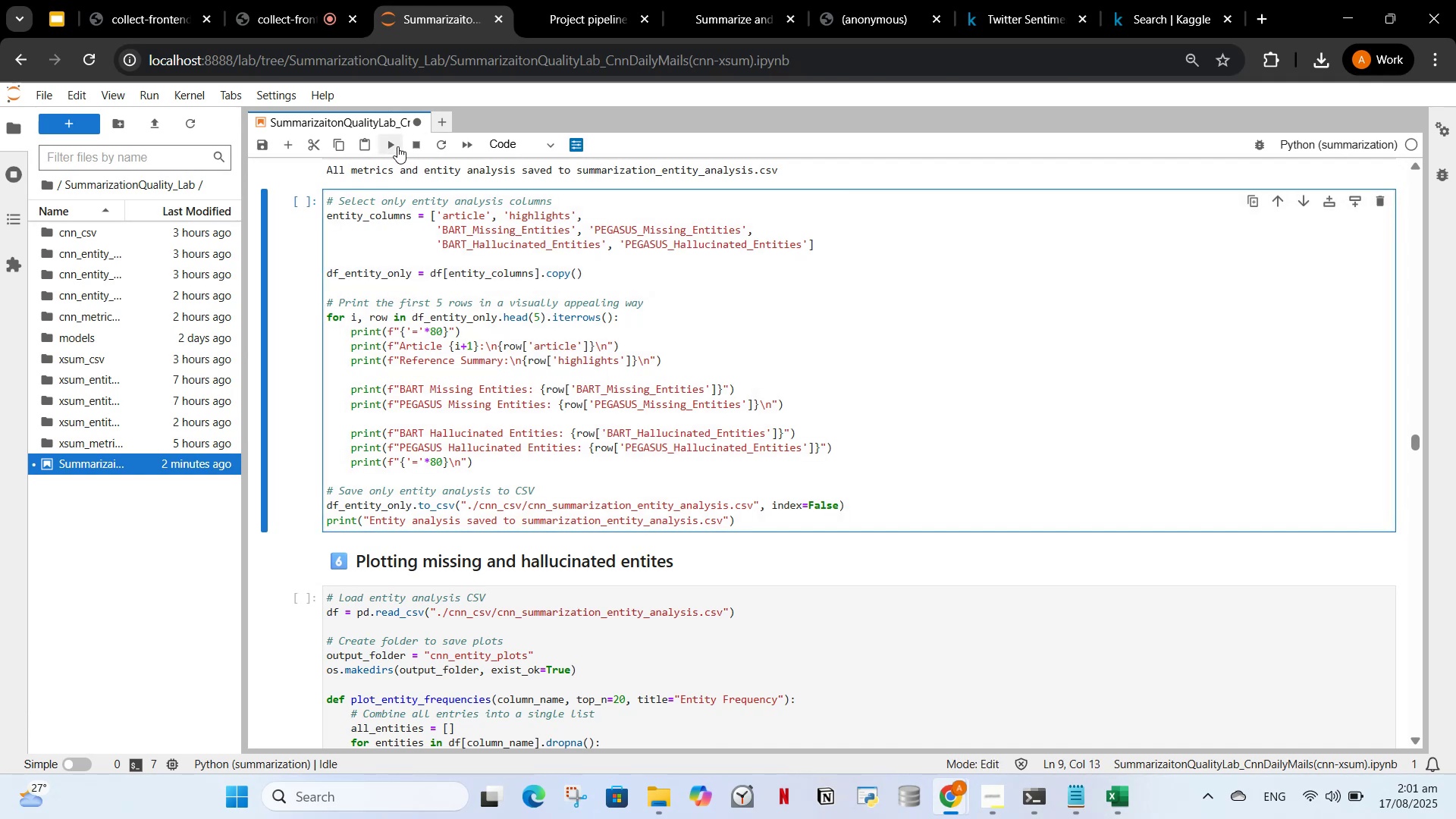 
left_click([397, 146])
 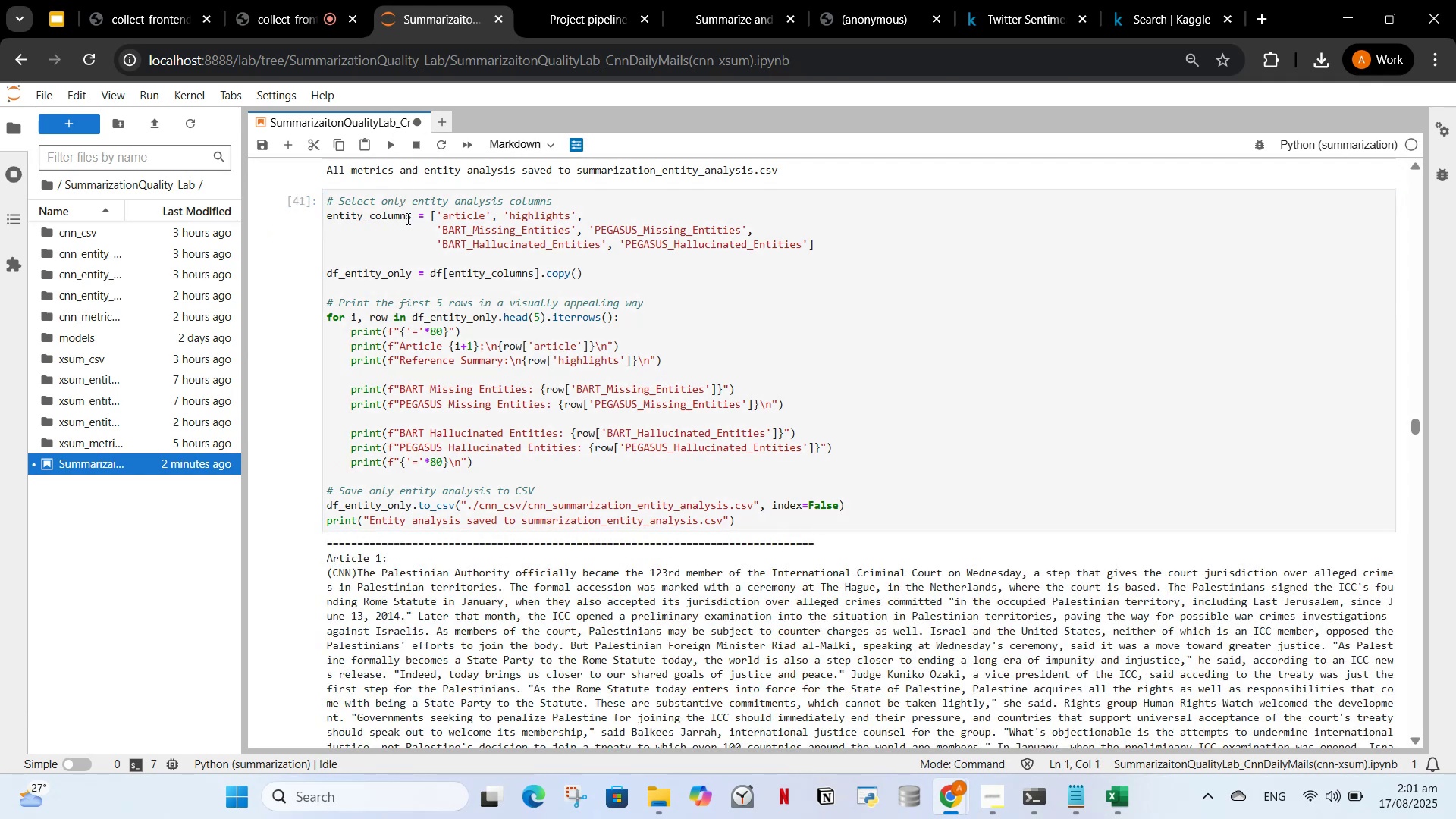 
scroll: coordinate [420, 373], scroll_direction: down, amount: 16.0
 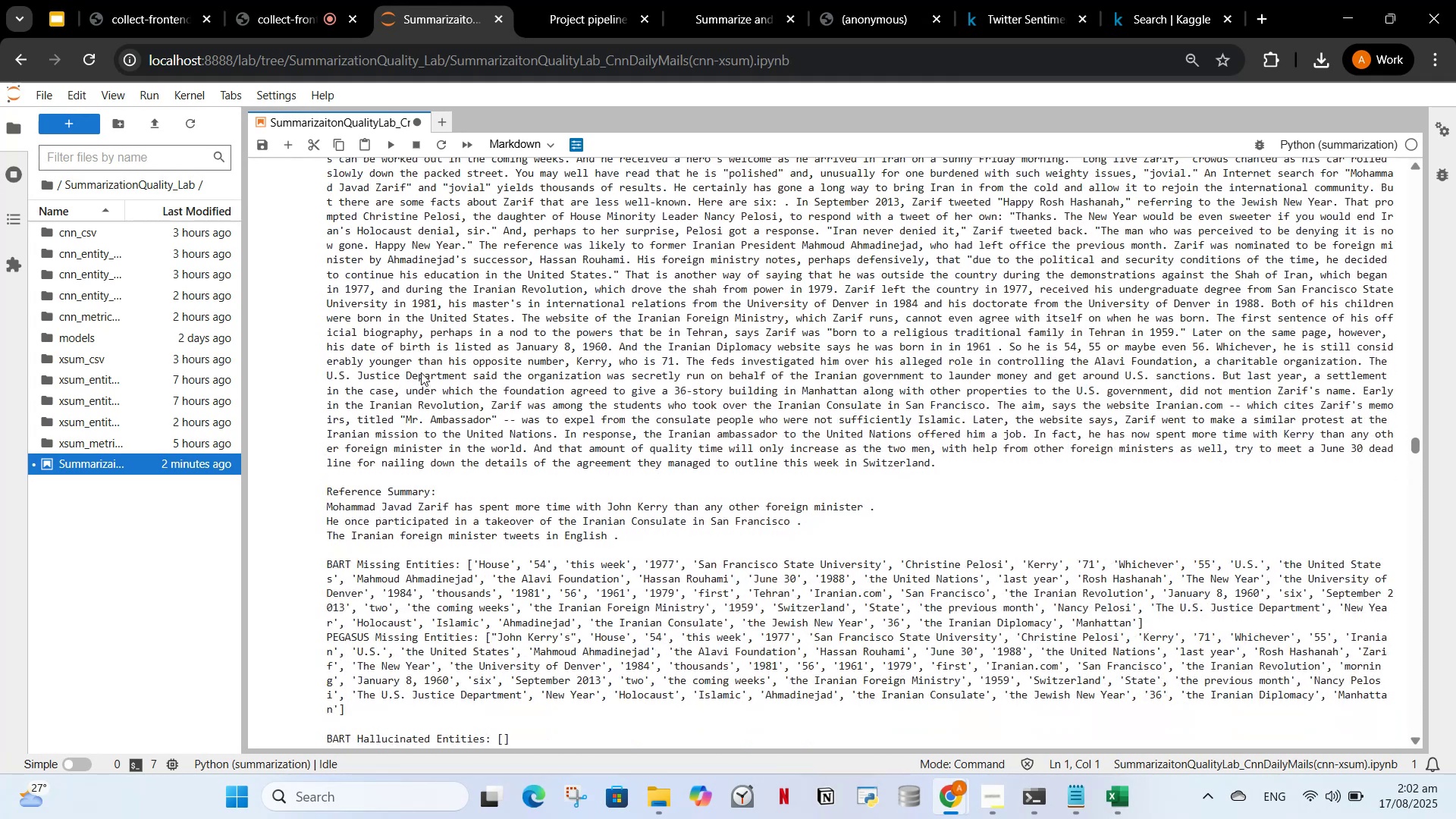 
scroll: coordinate [421, 372], scroll_direction: up, amount: 3.0
 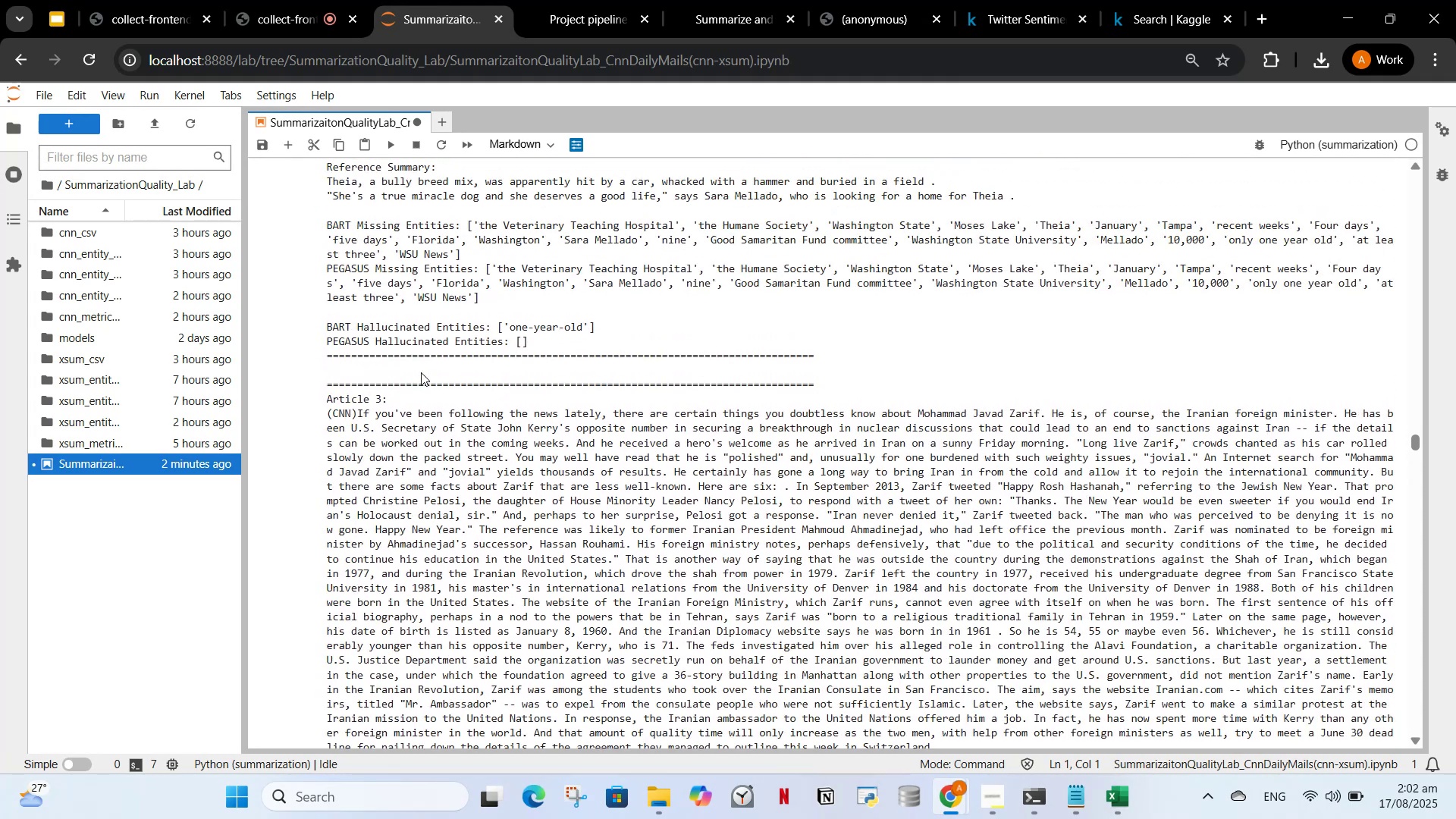 
scroll: coordinate [419, 378], scroll_direction: down, amount: 1.0
 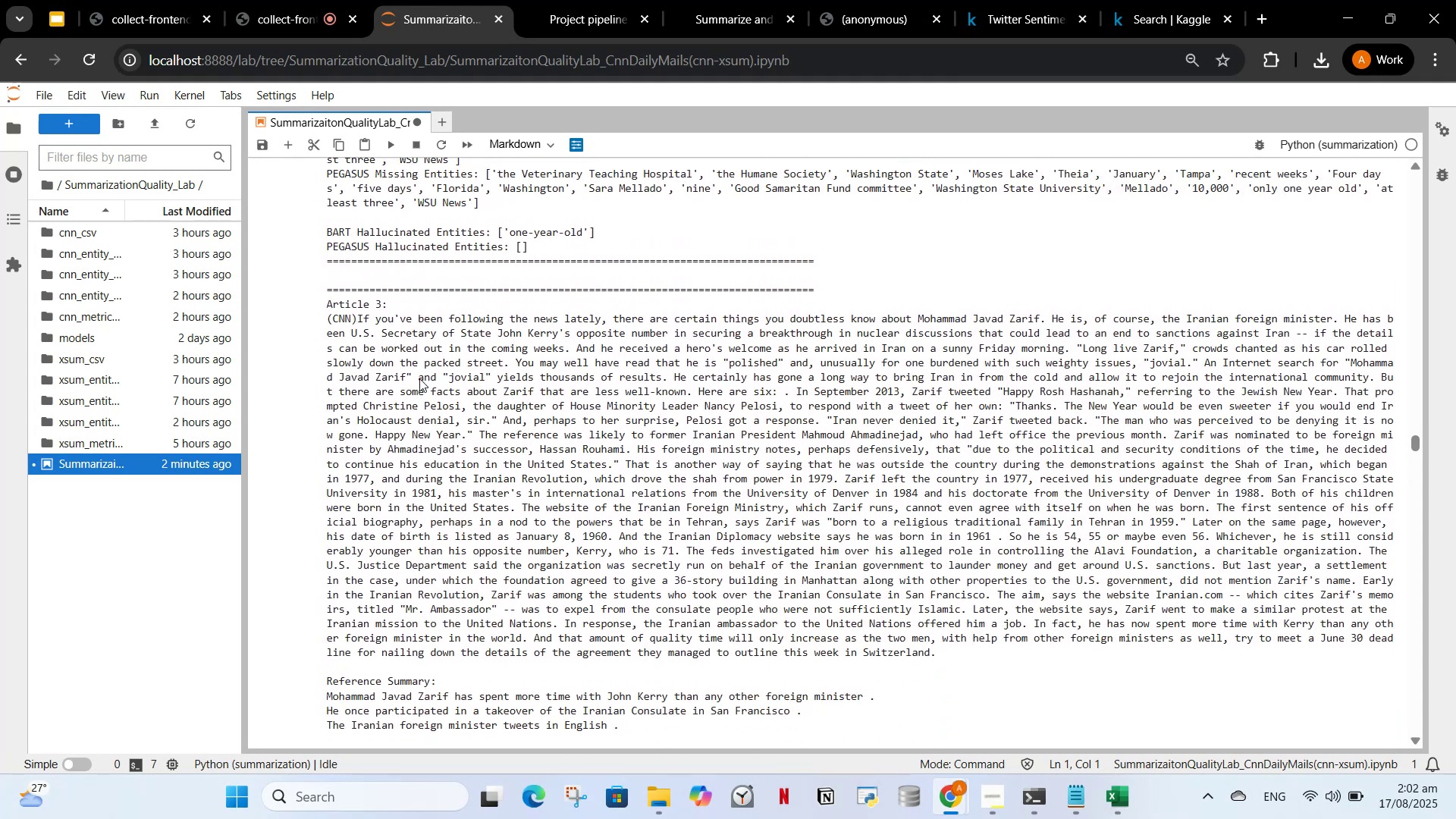 
scroll: coordinate [419, 378], scroll_direction: up, amount: 1.0
 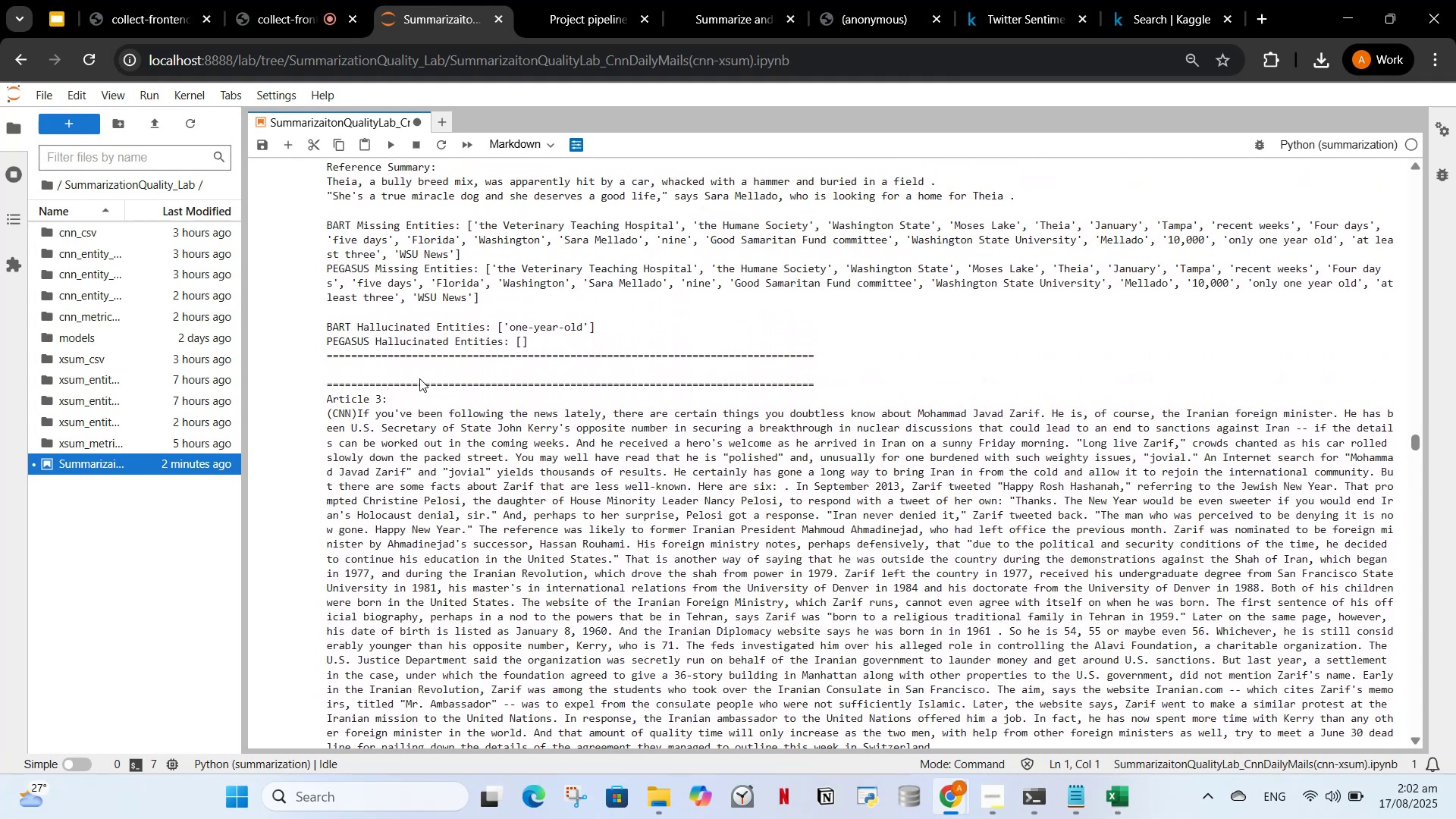 
scroll: coordinate [419, 394], scroll_direction: down, amount: 19.0
 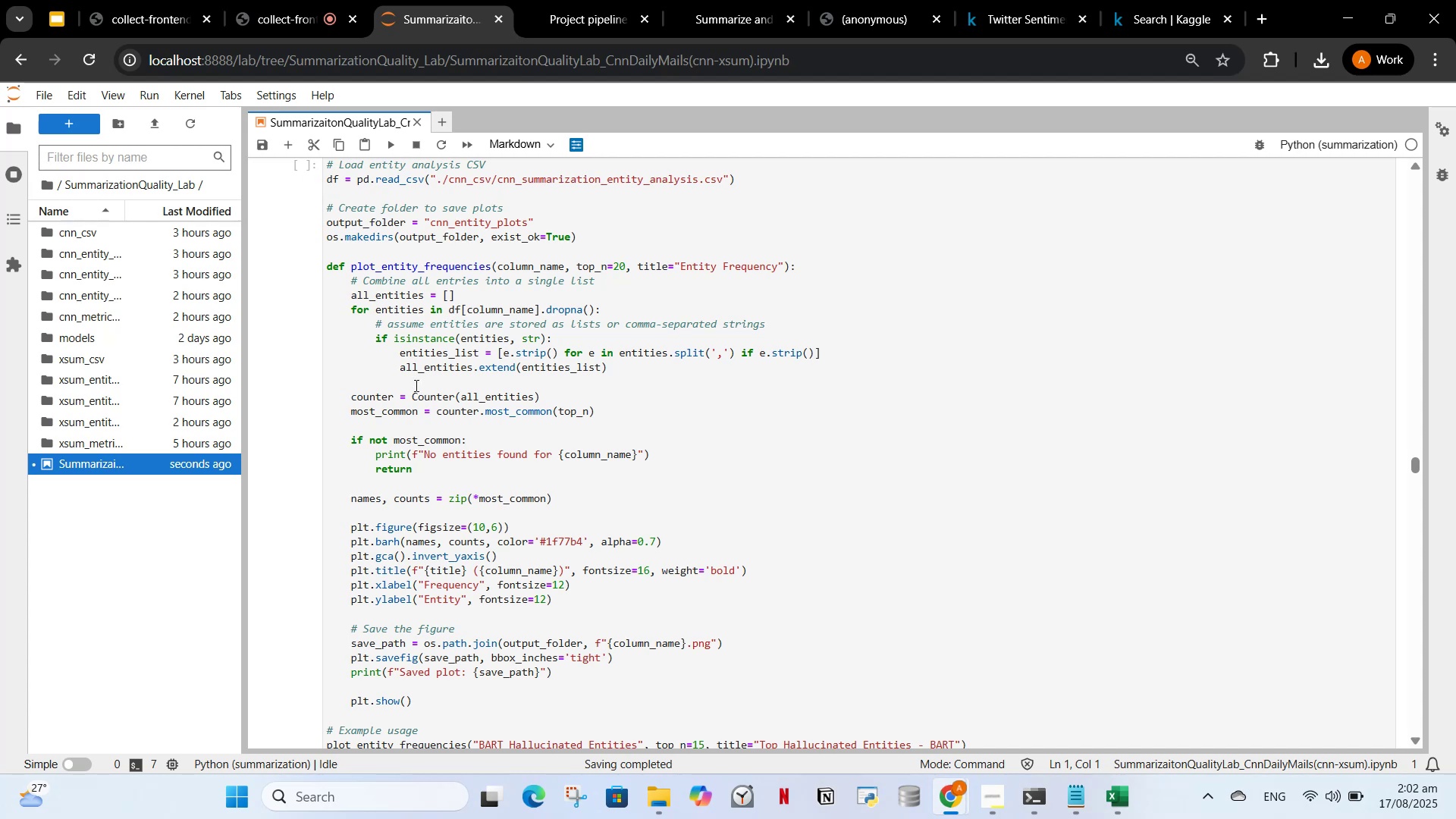 
scroll: coordinate [424, 359], scroll_direction: up, amount: 2.0
 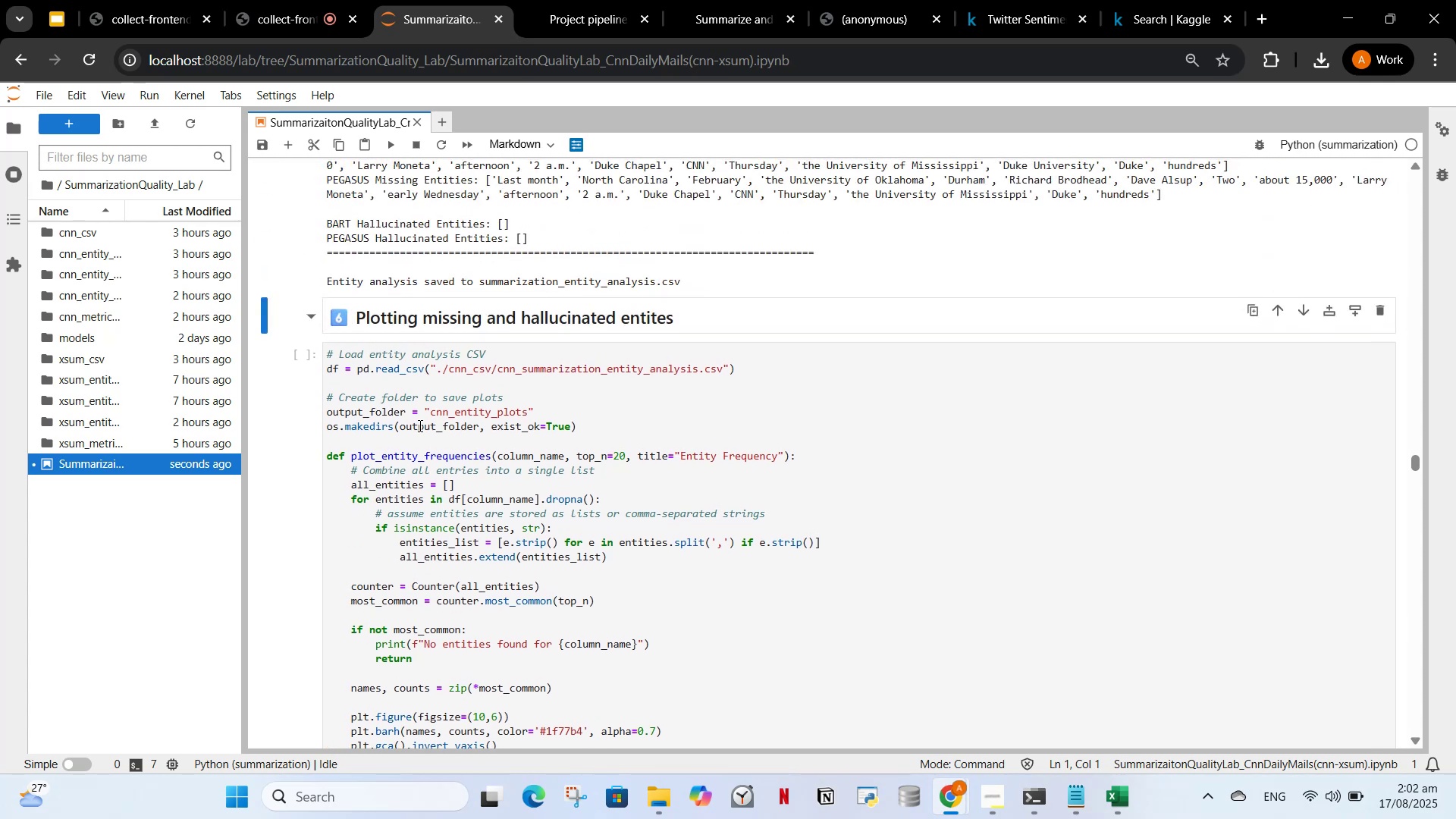 
left_click([419, 425])
 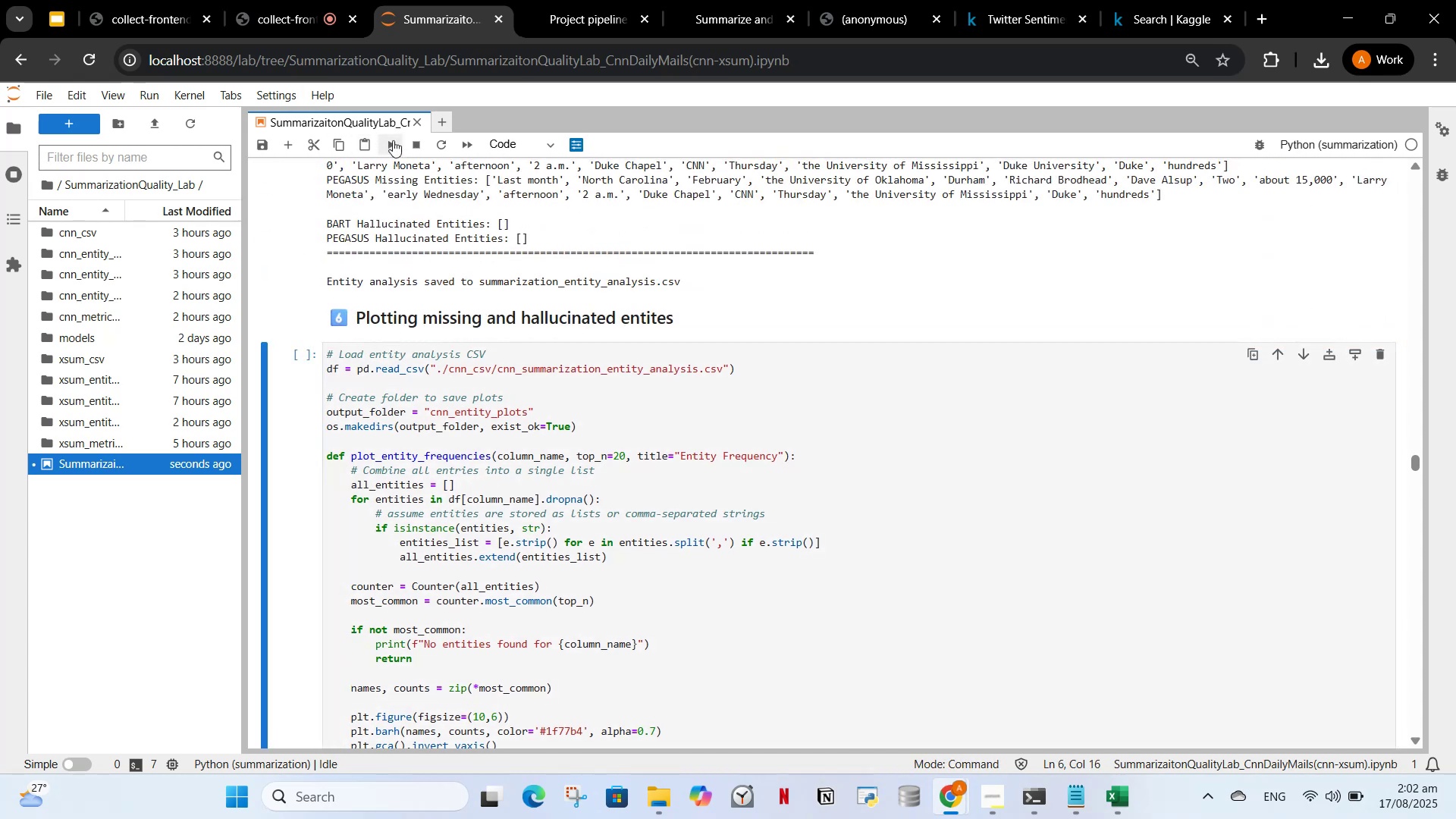 
left_click([391, 140])
 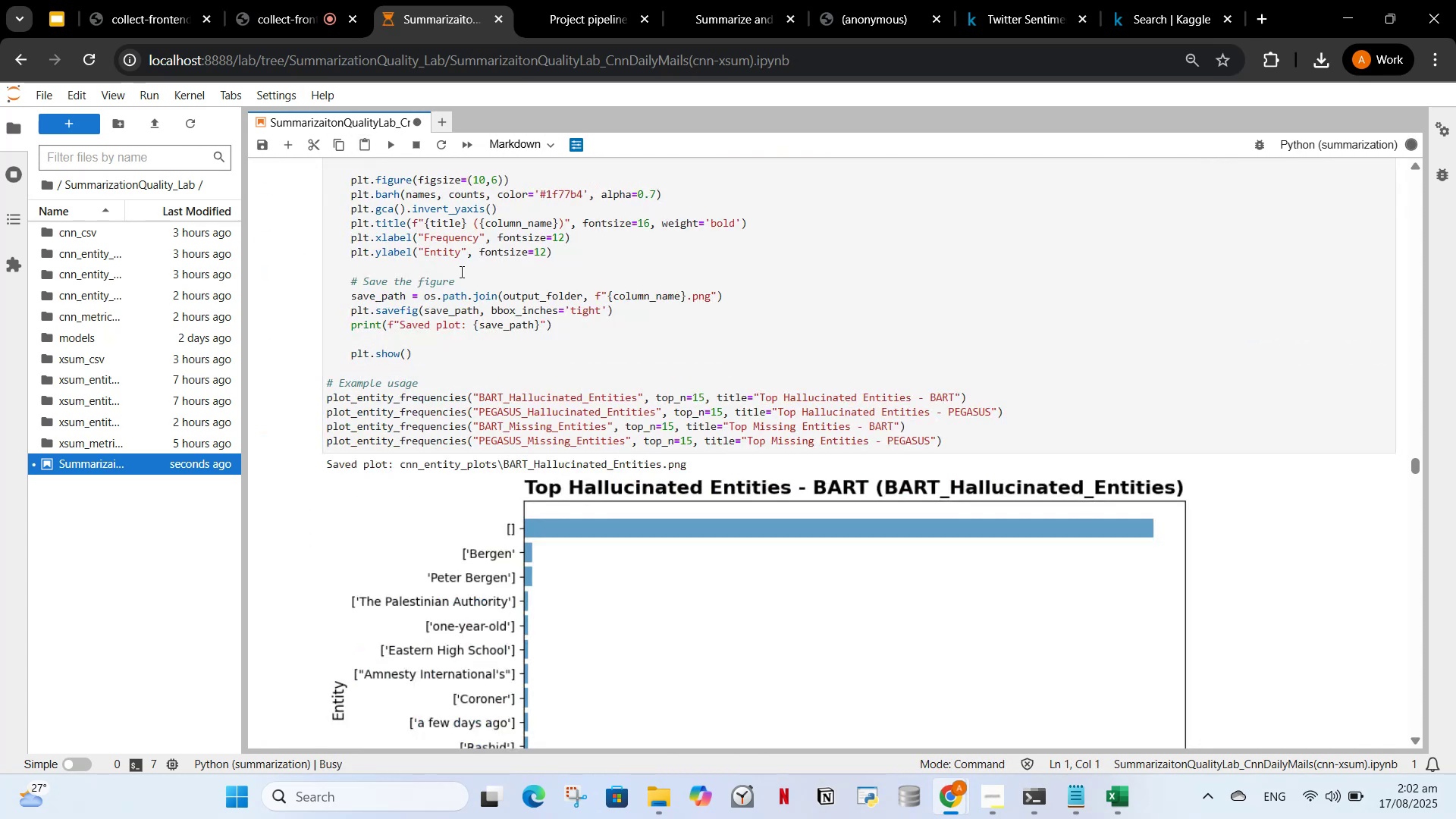 
scroll: coordinate [462, 274], scroll_direction: down, amount: 3.0
 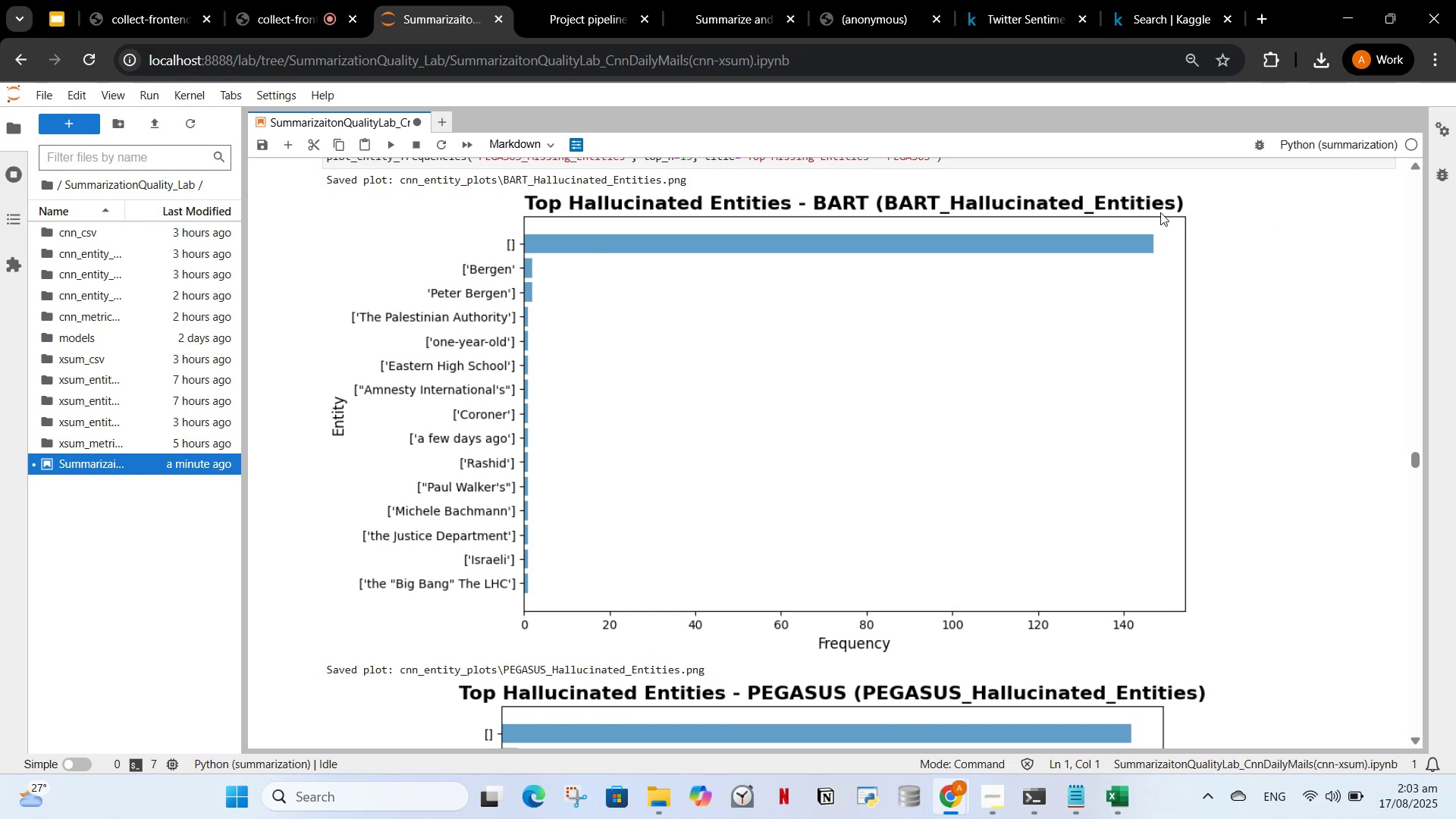 
wait(76.87)
 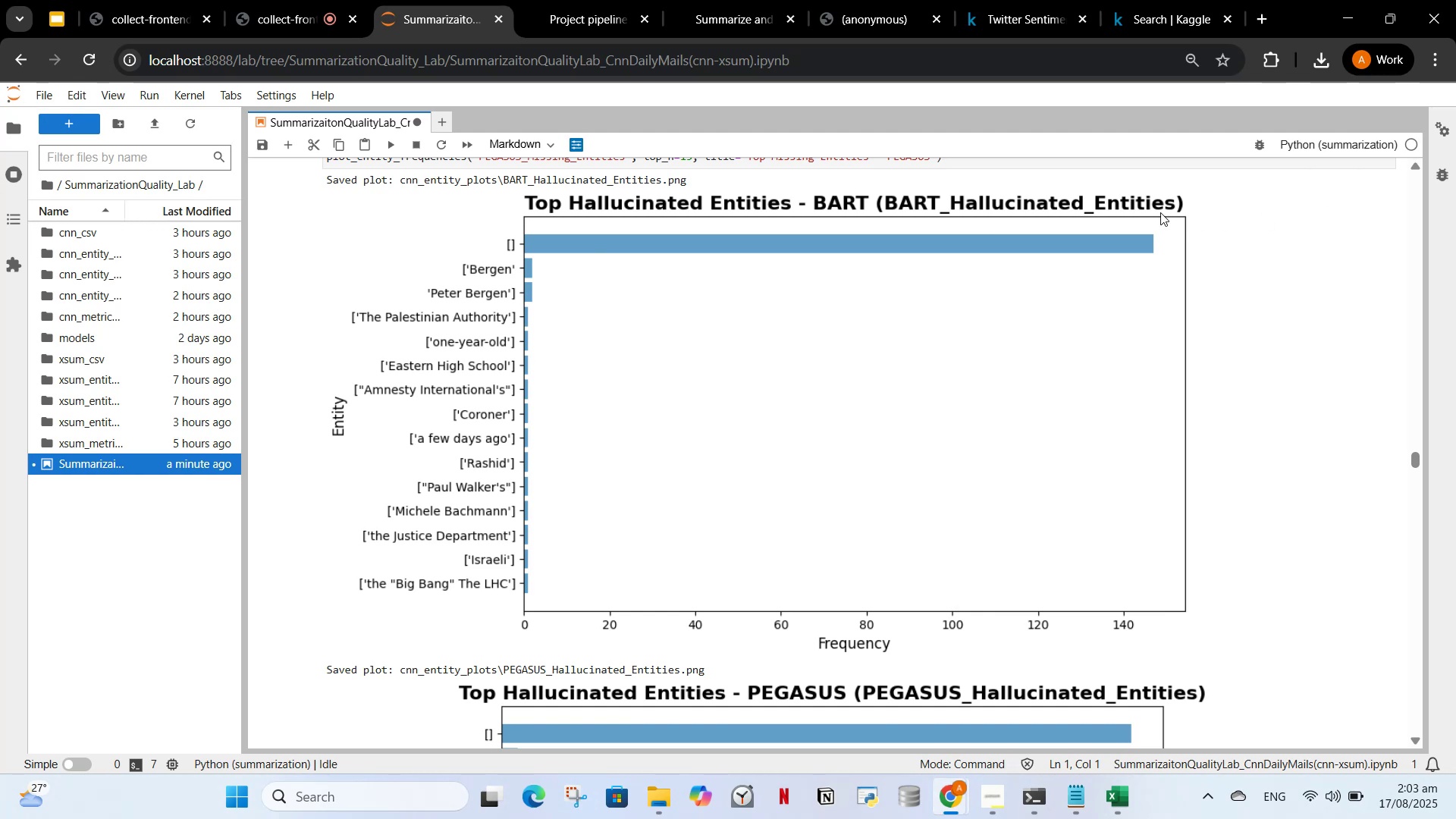 
scroll: coordinate [785, 386], scroll_direction: down, amount: 17.0
 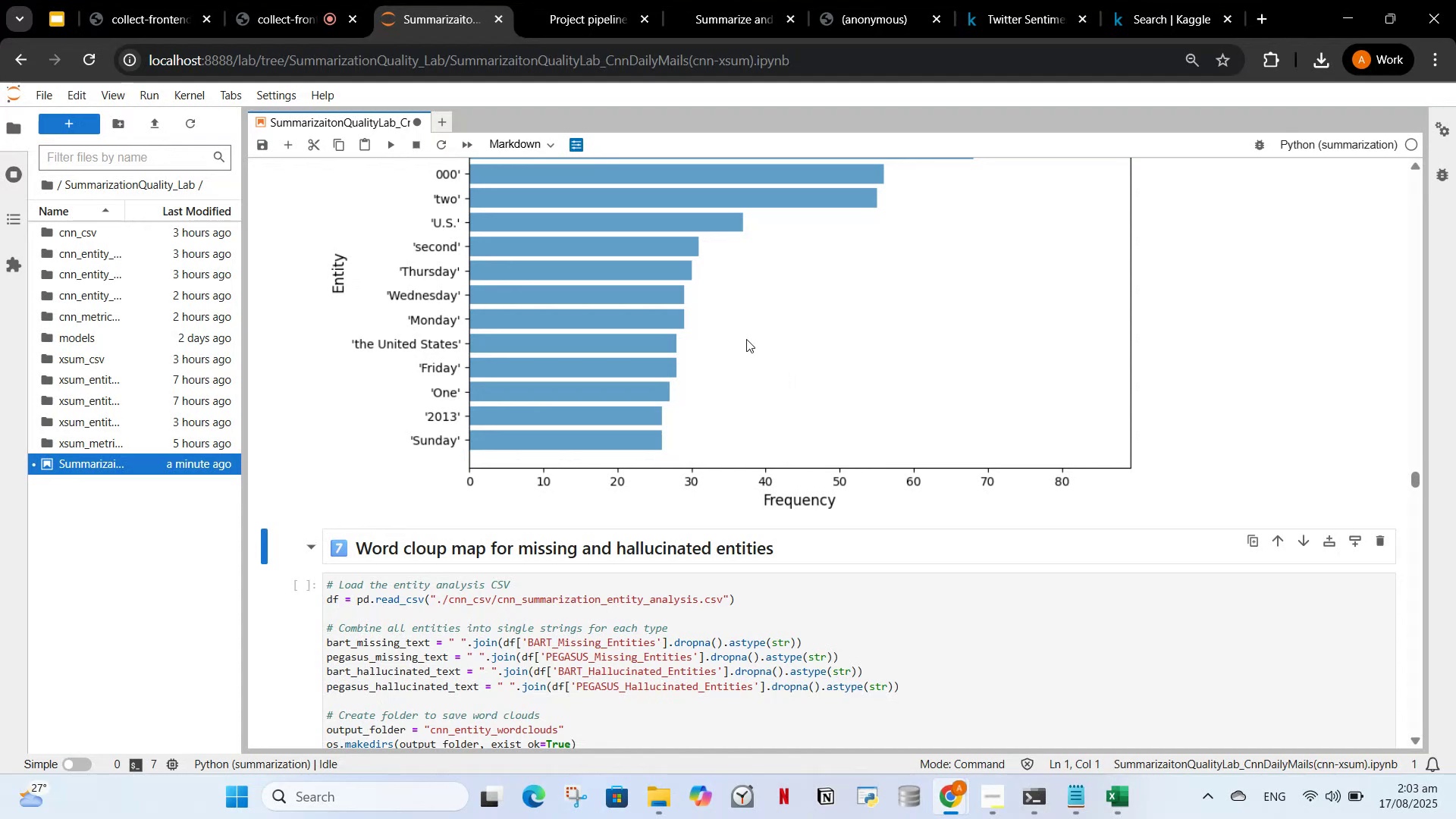 
wait(6.38)
 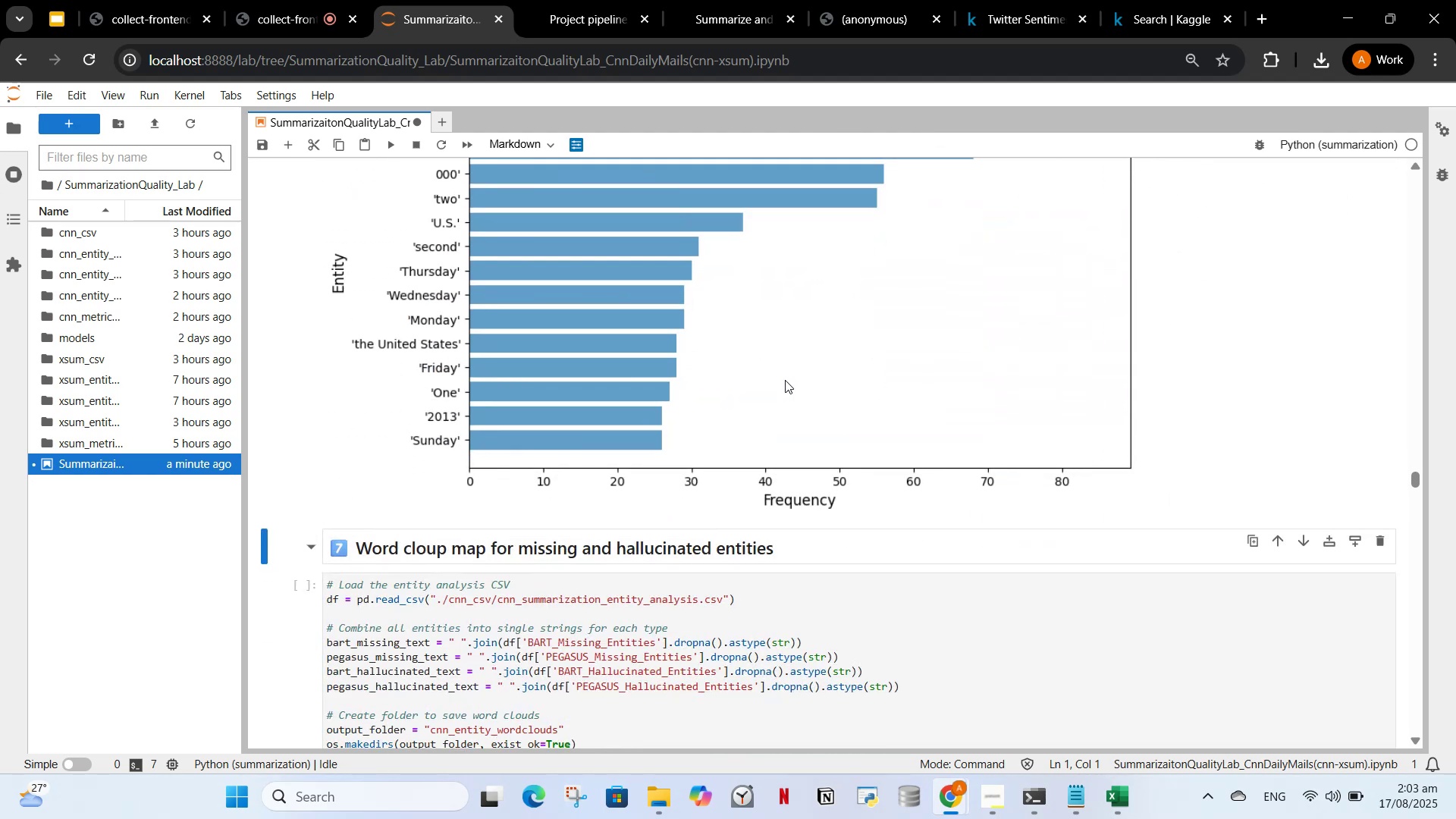 
scroll: coordinate [610, 218], scroll_direction: down, amount: 29.0
 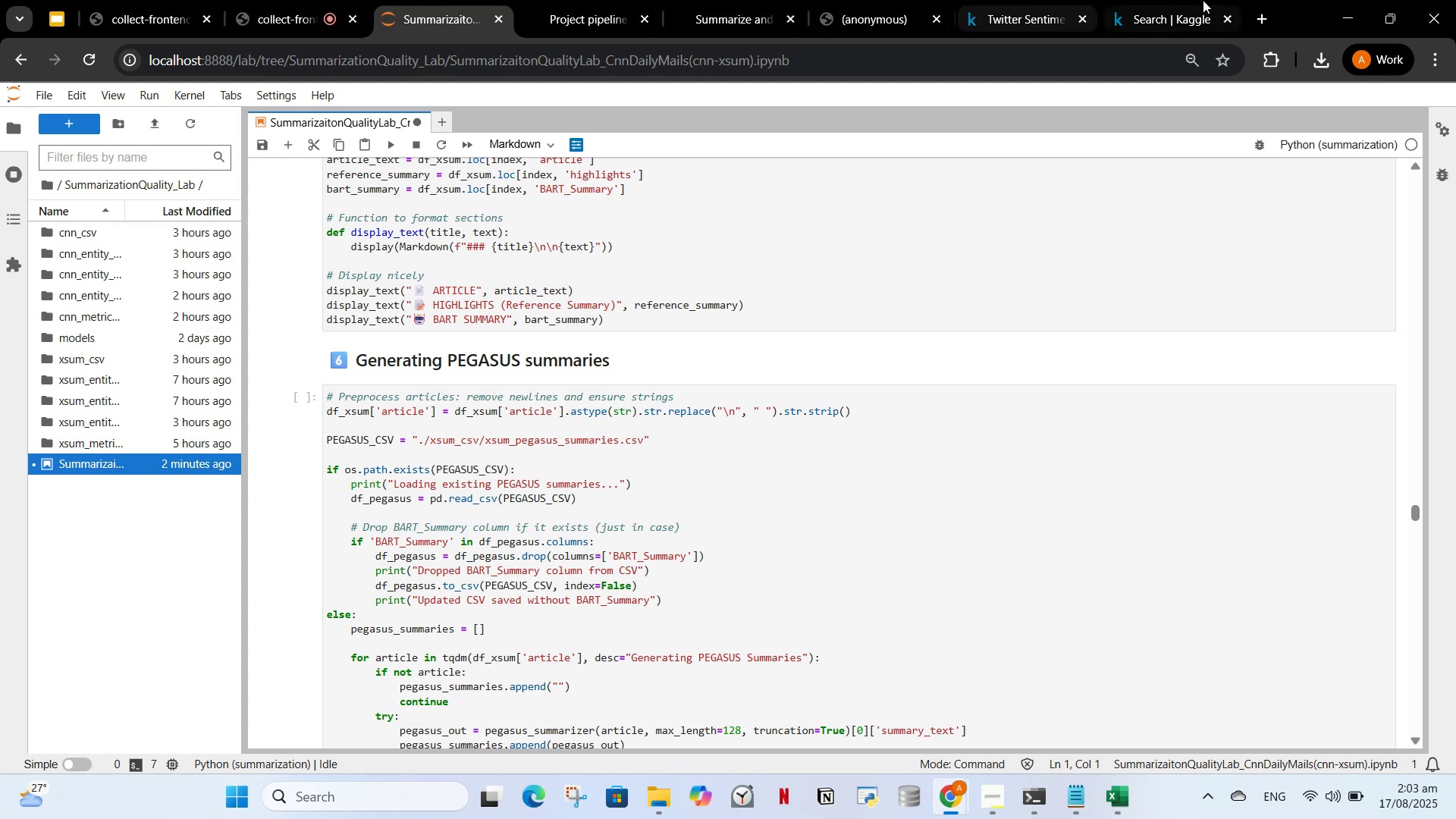 
left_click([1341, 4])
 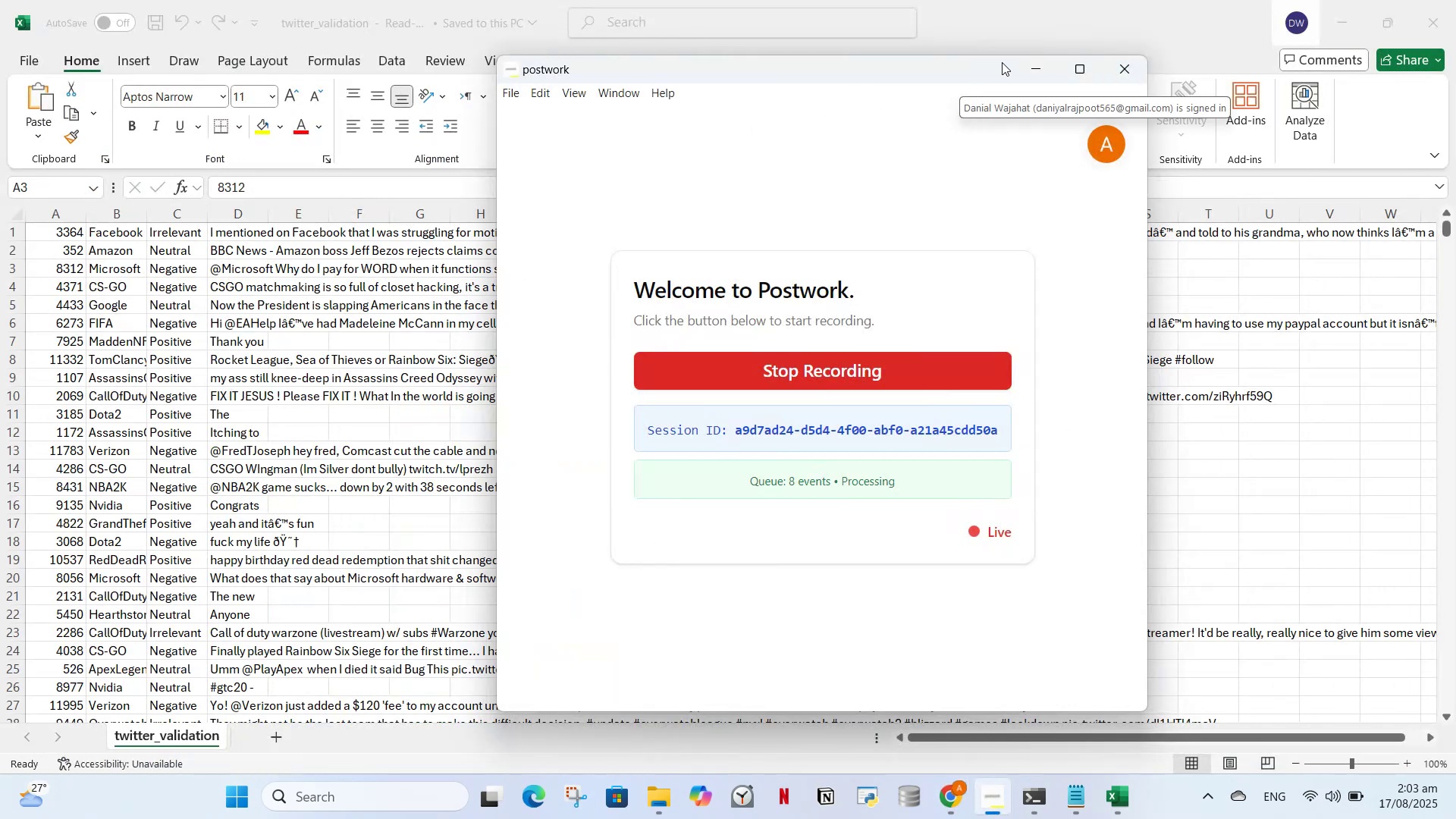 
left_click([1021, 65])
 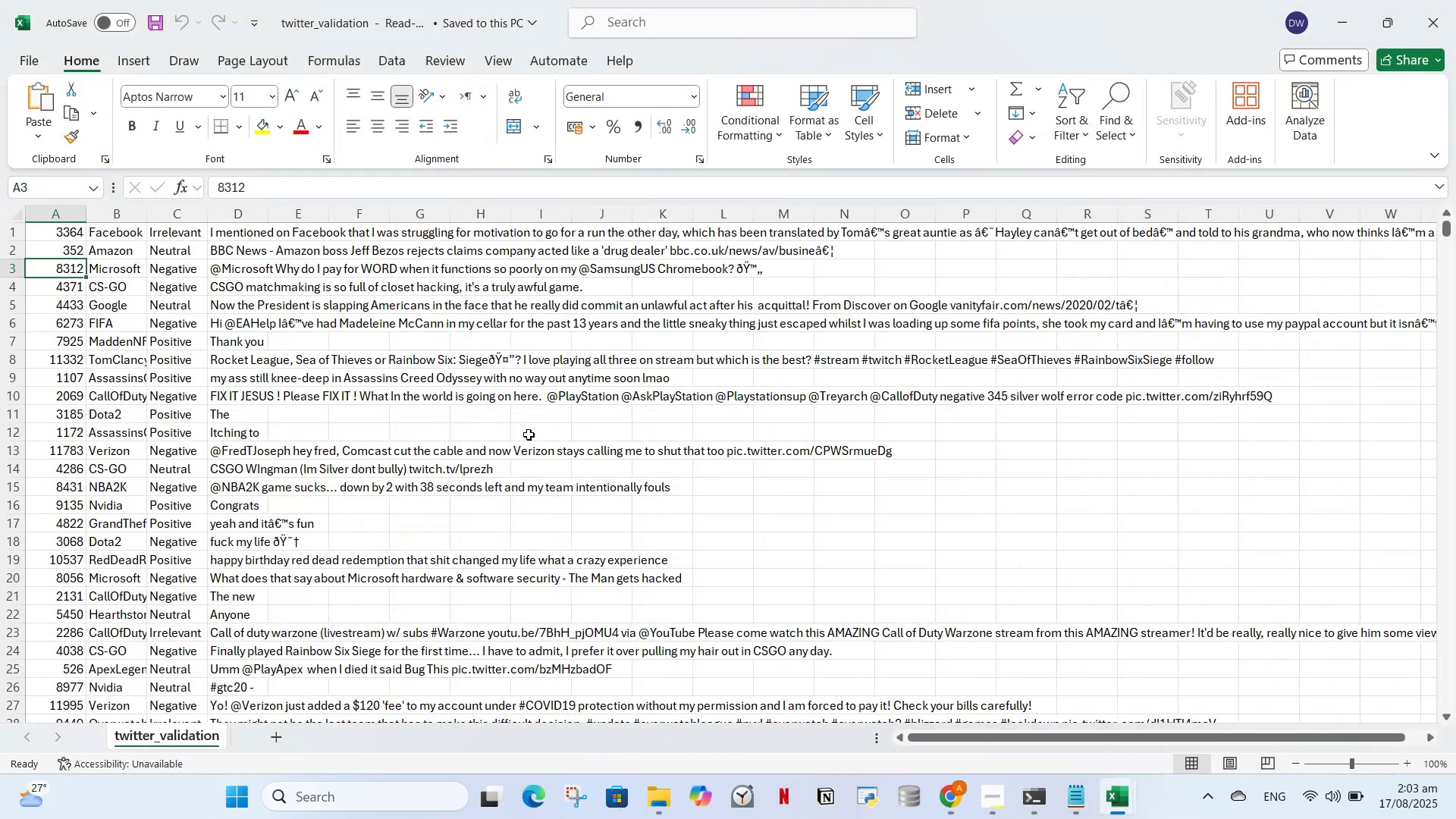 
scroll: coordinate [506, 410], scroll_direction: down, amount: 2.0
 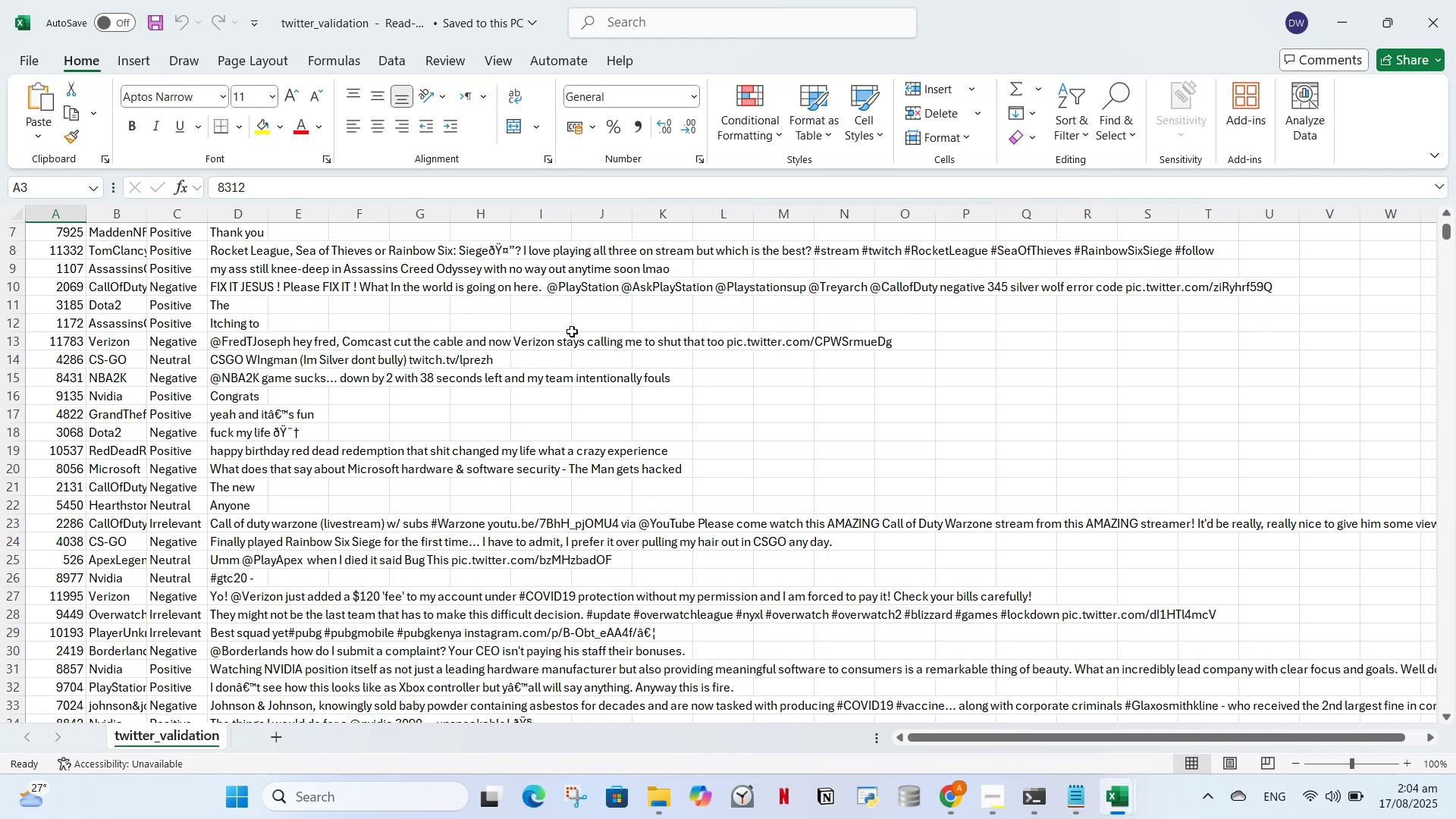 
wait(53.91)
 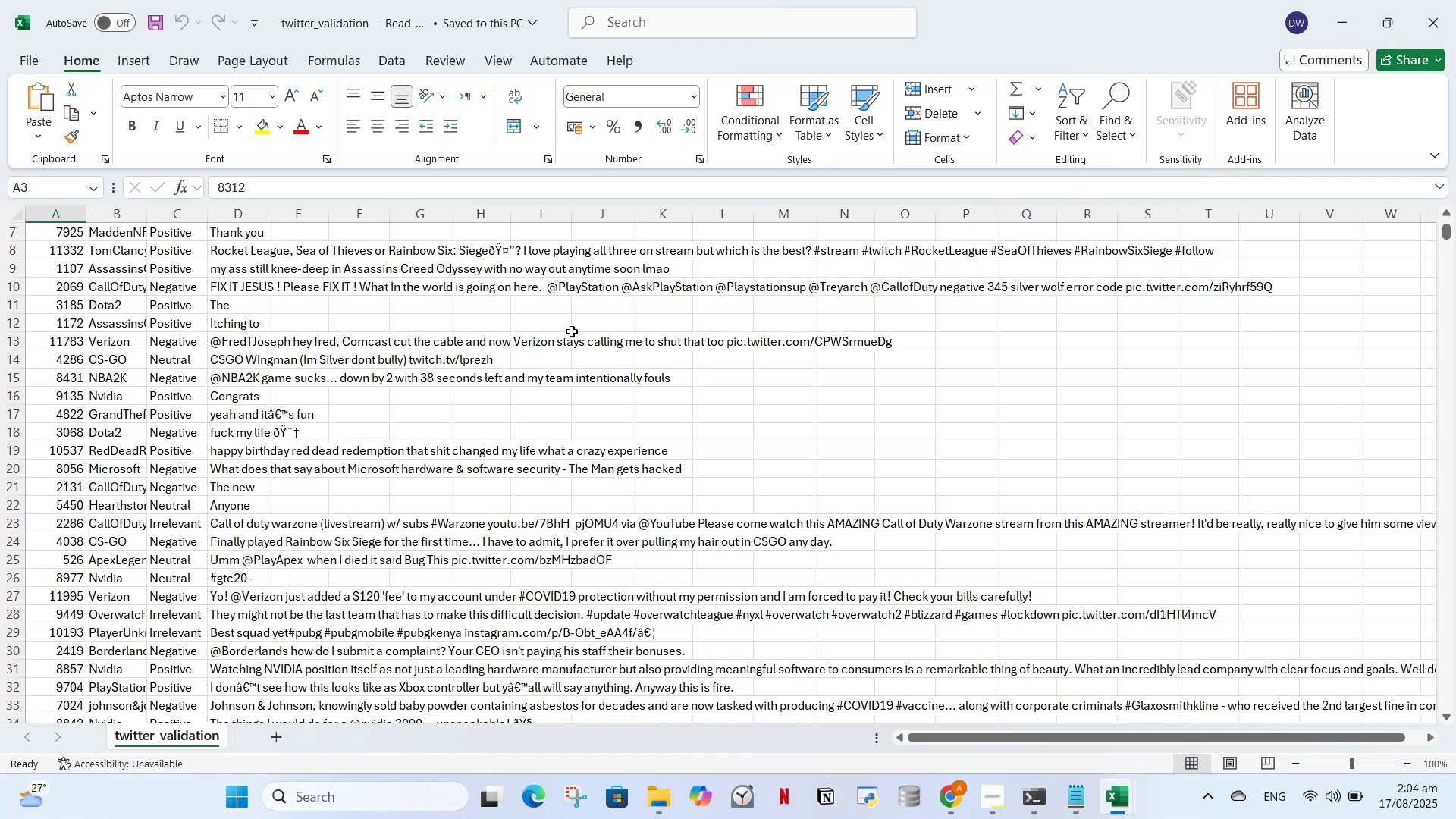 
left_click([963, 801])
 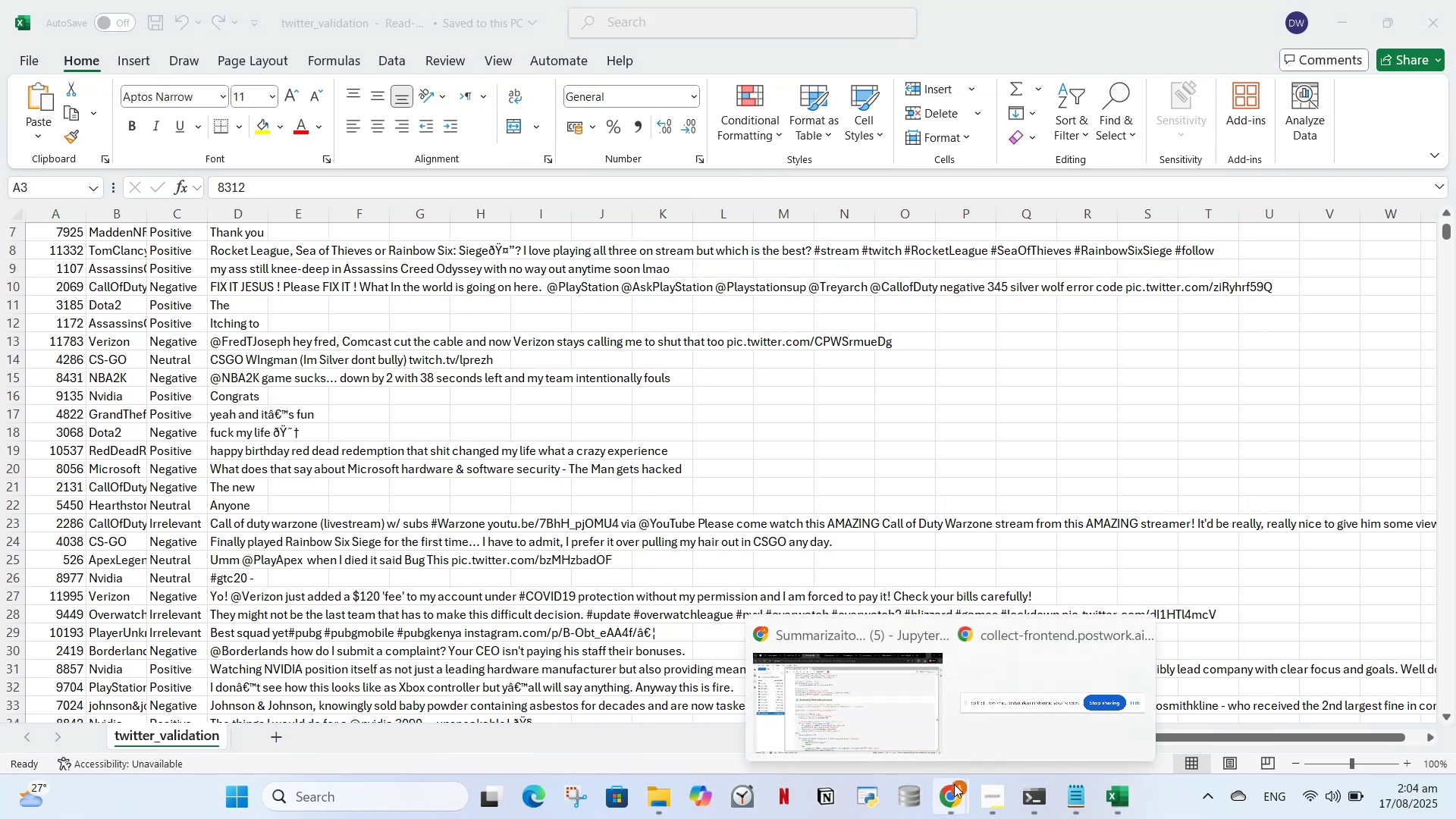 
left_click([866, 745])
 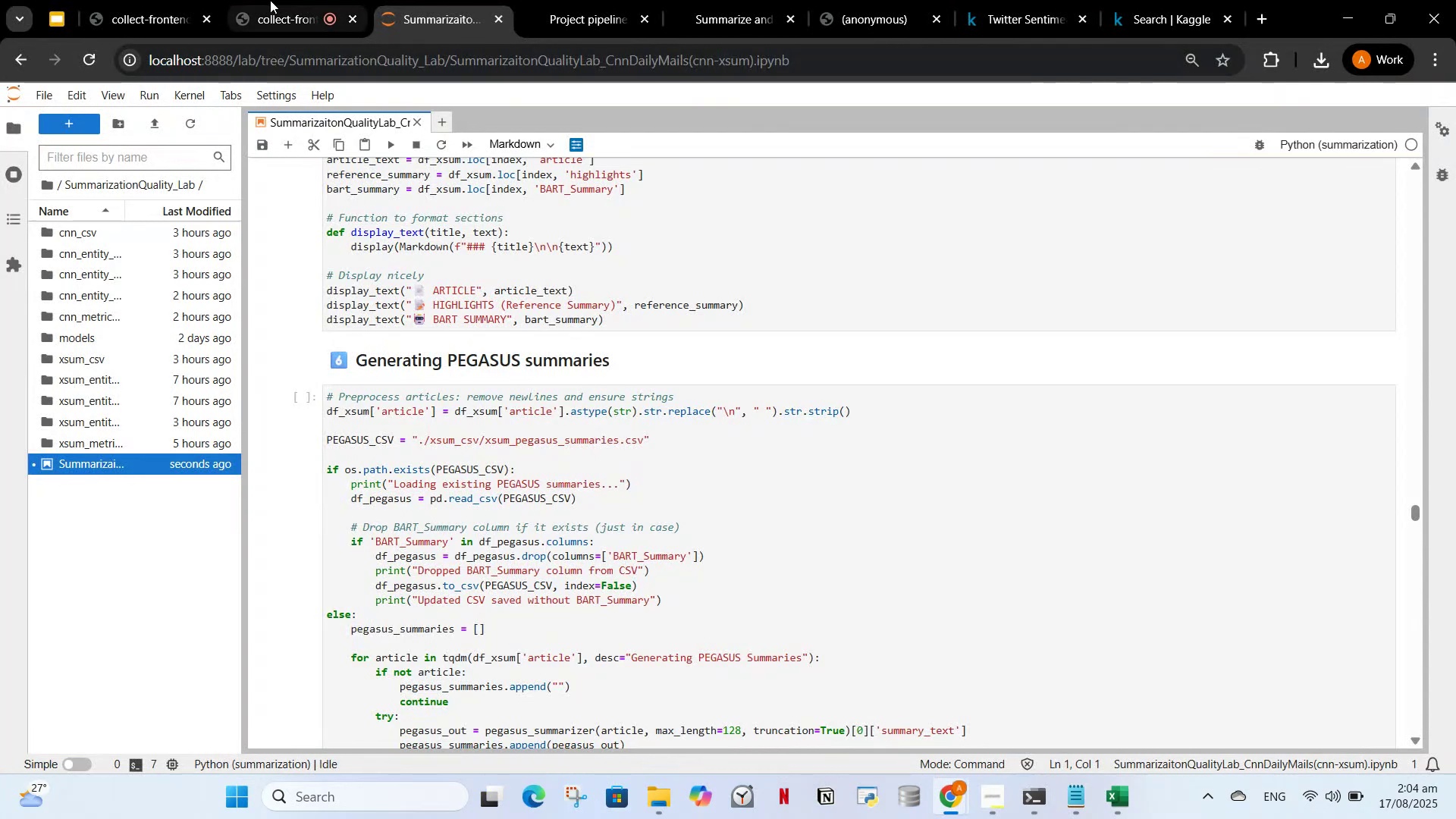 
left_click([270, 0])
 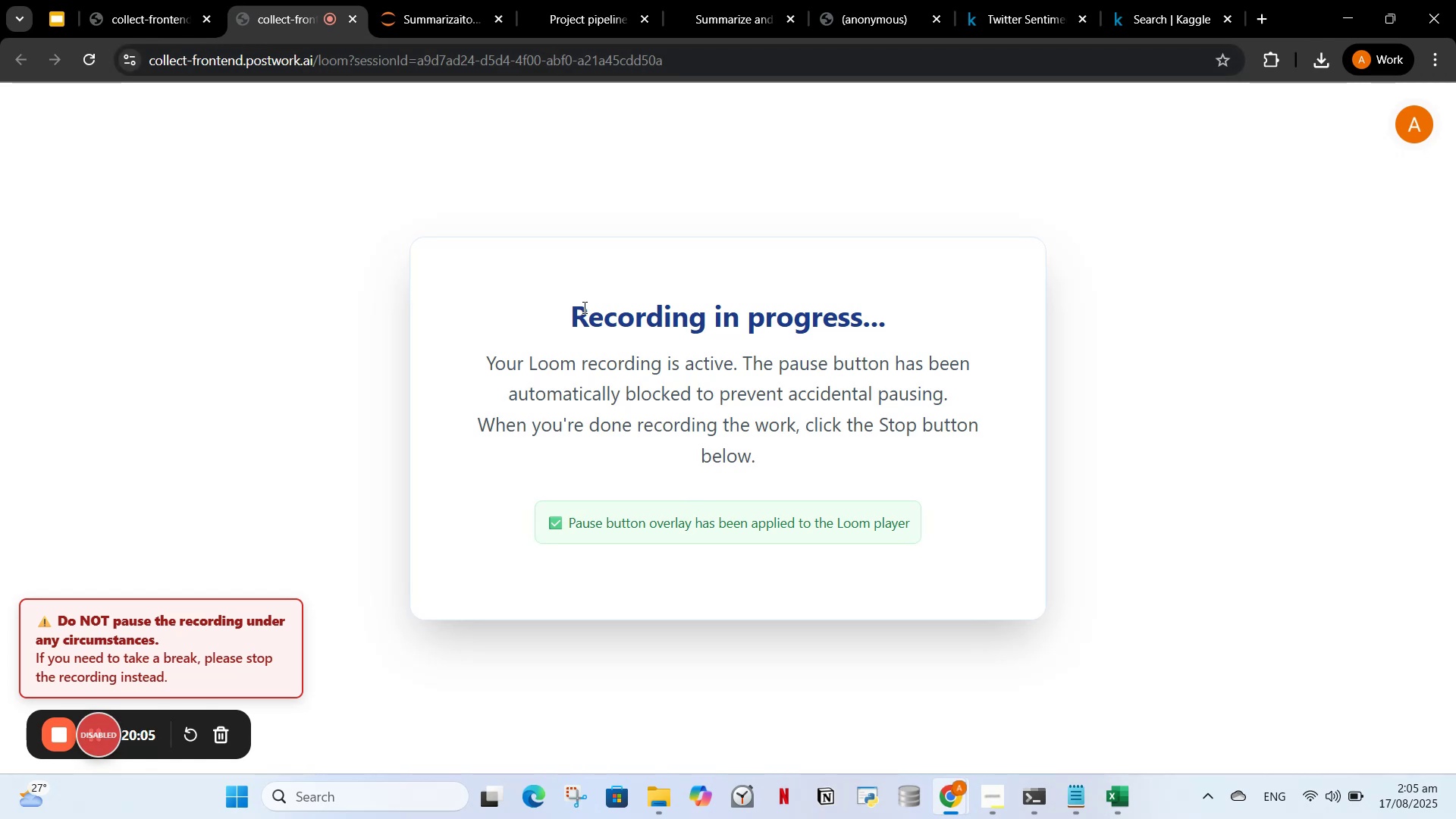 
wait(20.7)
 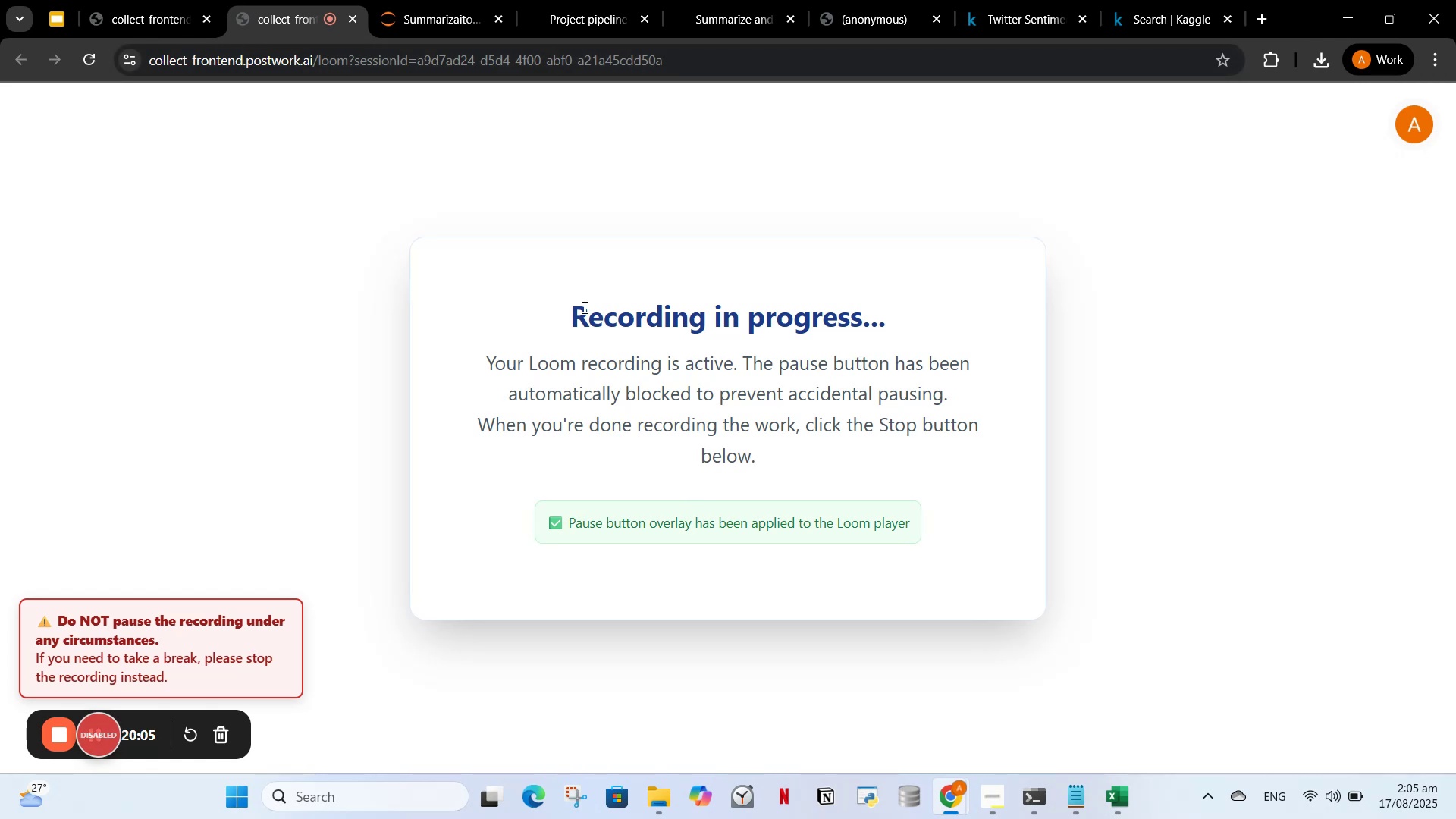 
left_click([548, 0])
 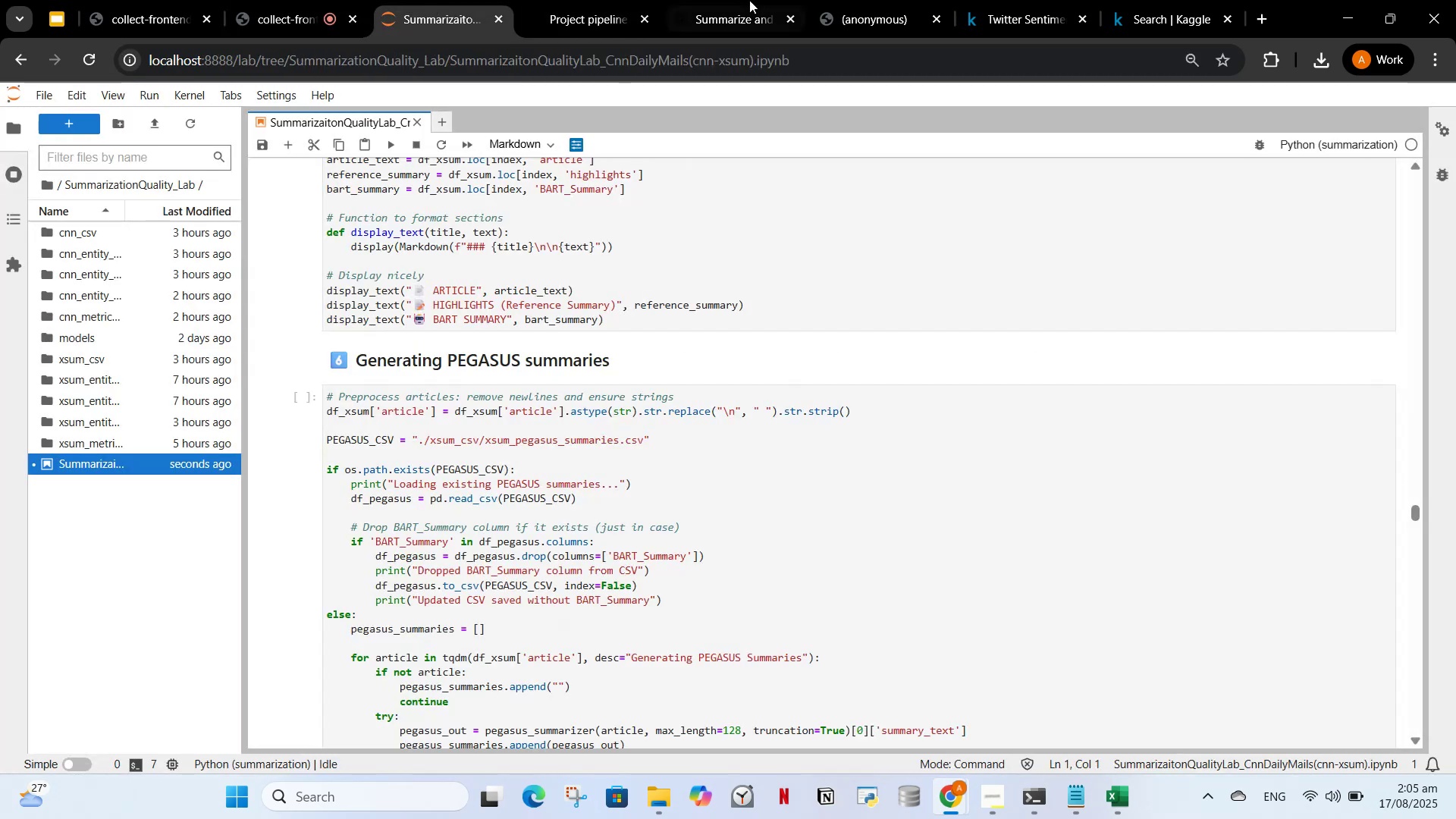 
left_click([739, 0])
 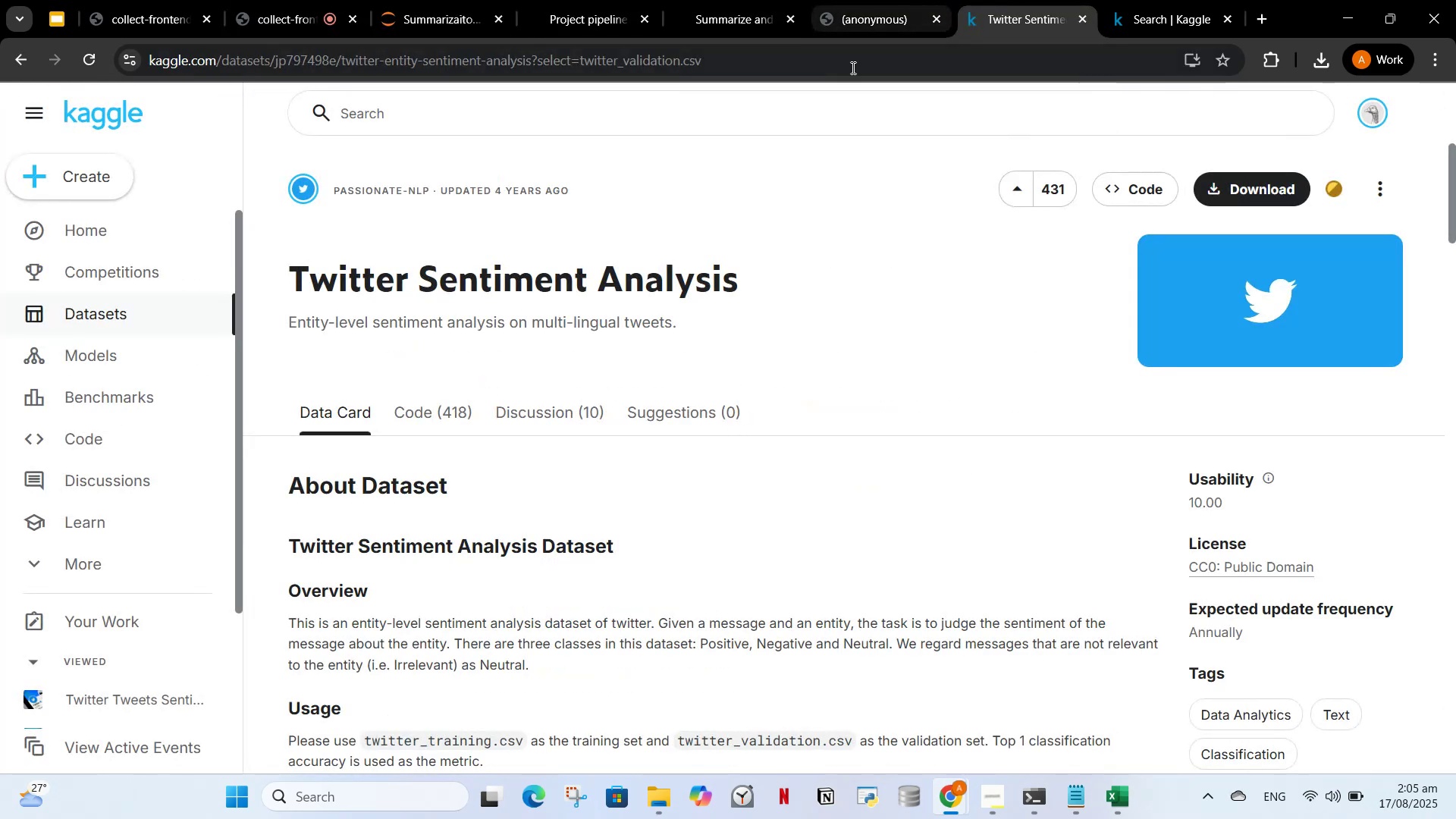 
scroll: coordinate [639, 478], scroll_direction: down, amount: 6.0
 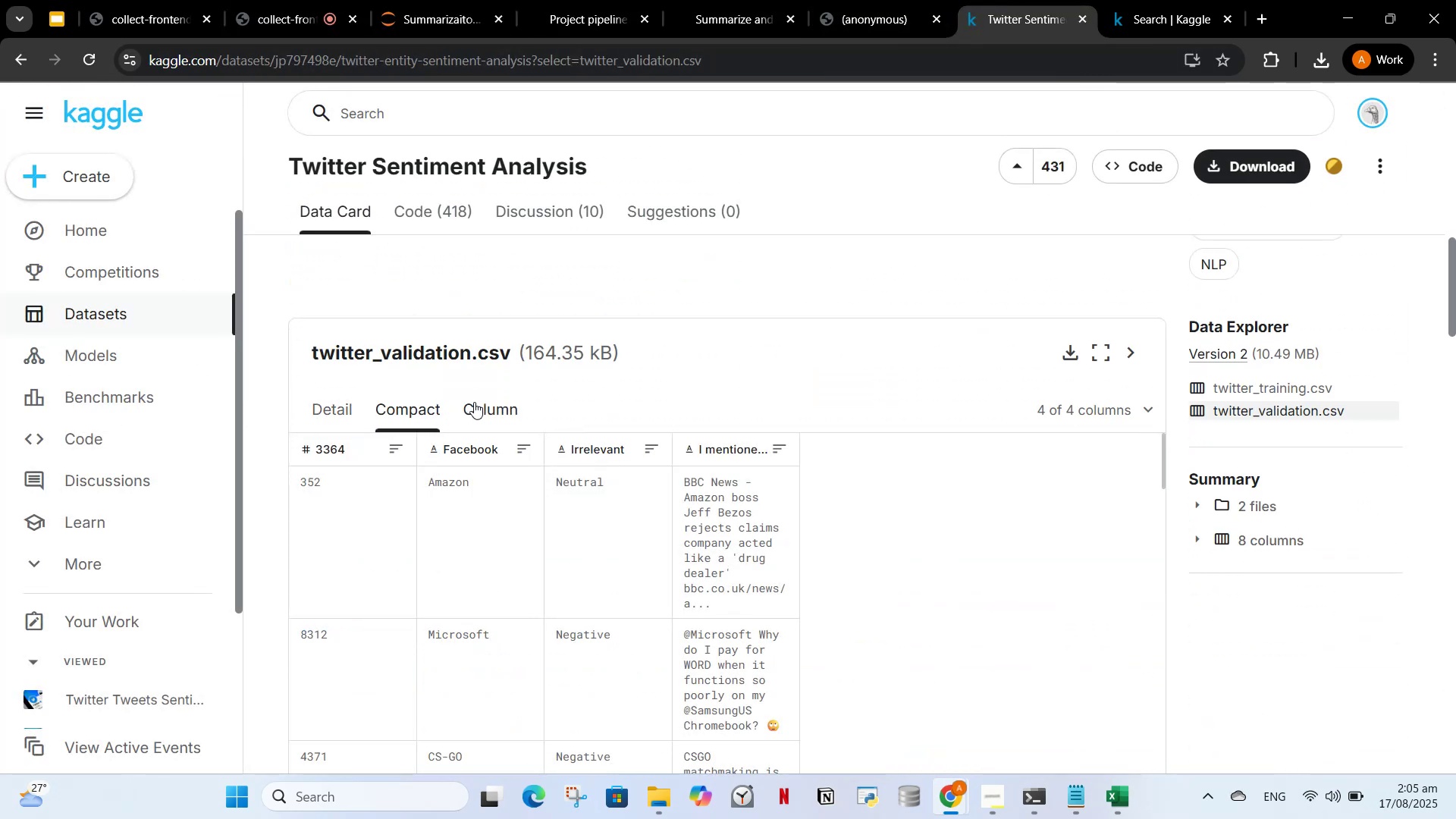 
left_click([395, 419])
 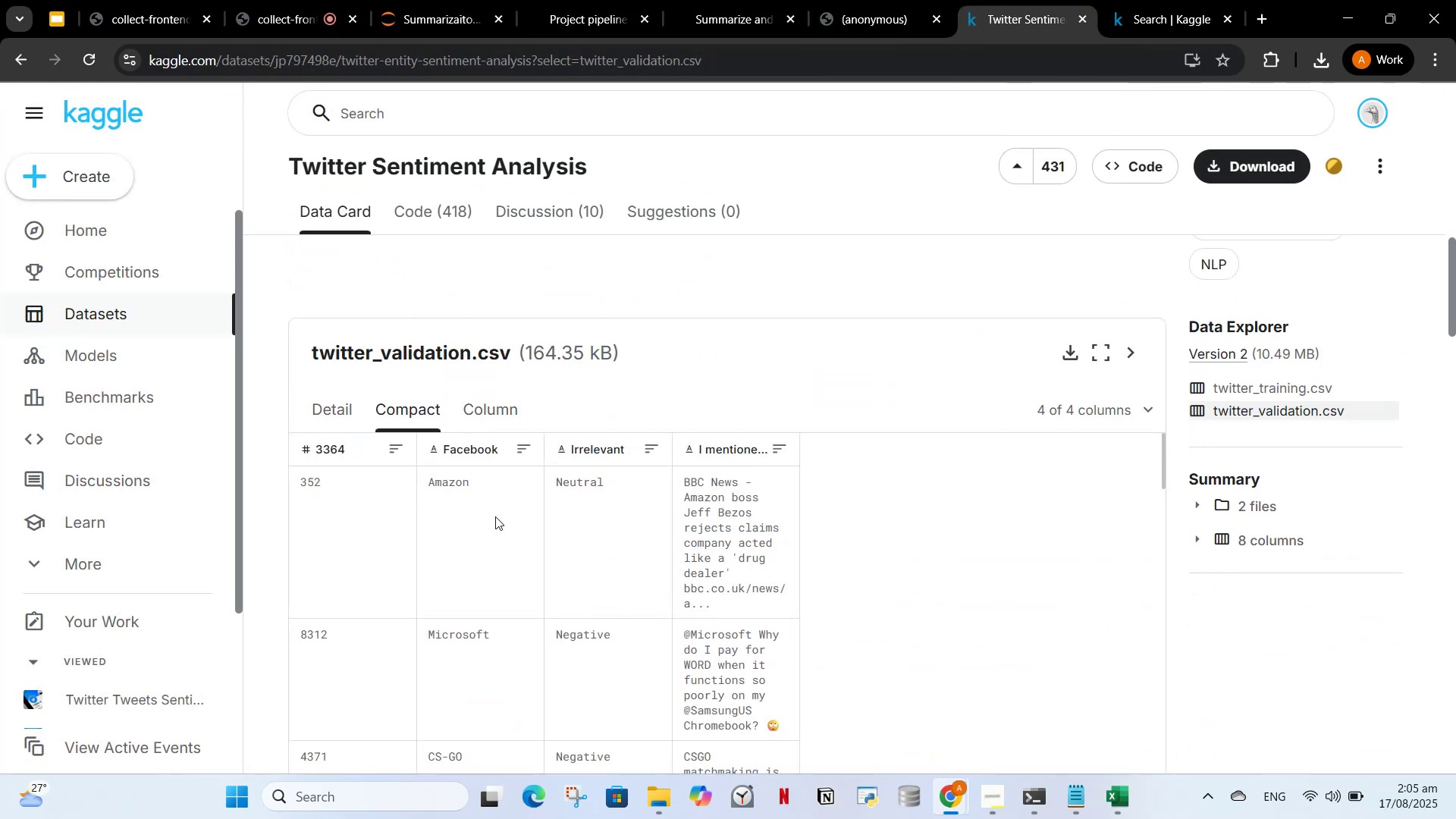 
scroll: coordinate [497, 523], scroll_direction: down, amount: 8.0
 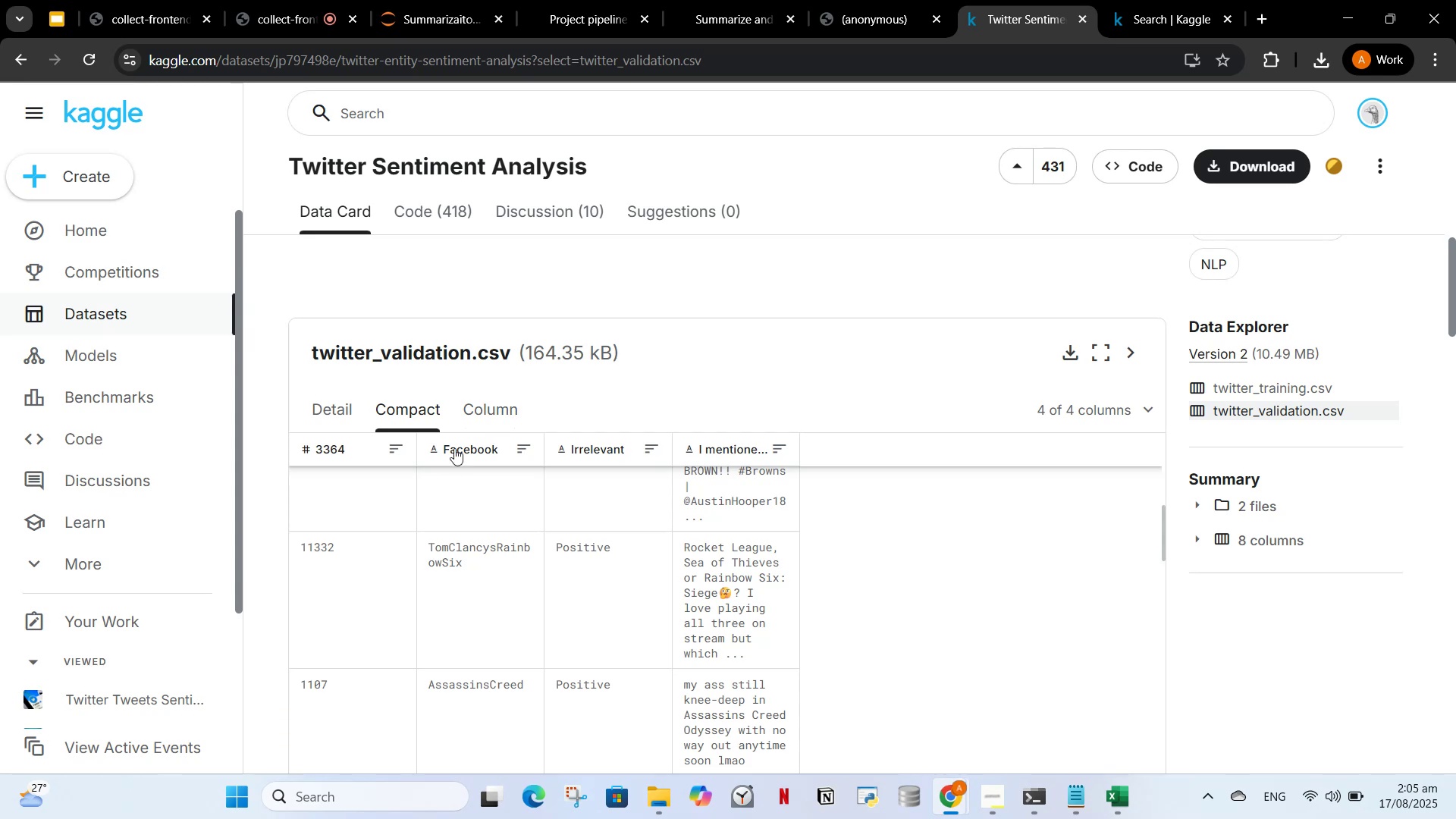 
left_click([453, 453])
 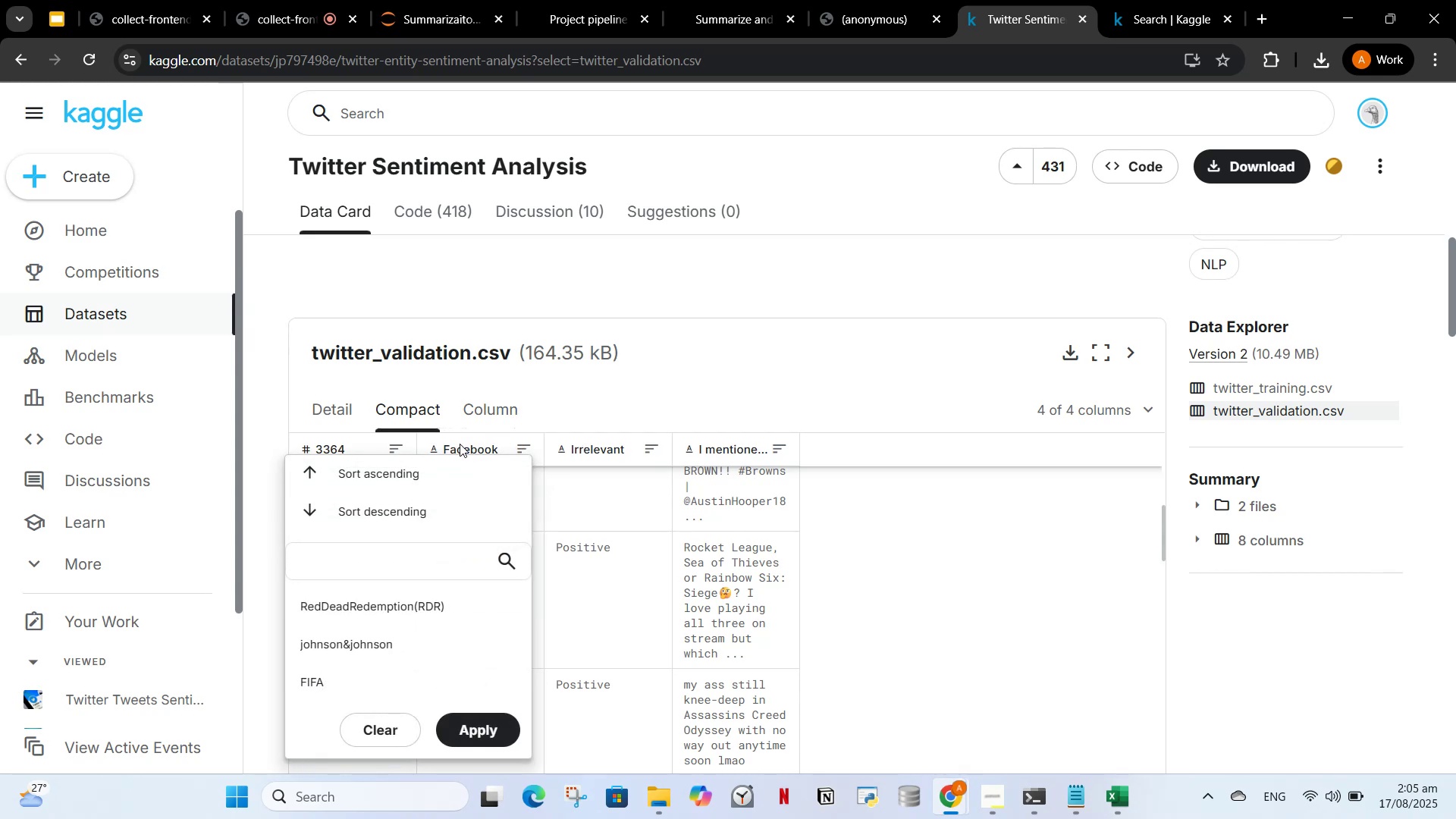 
left_click([447, 453])
 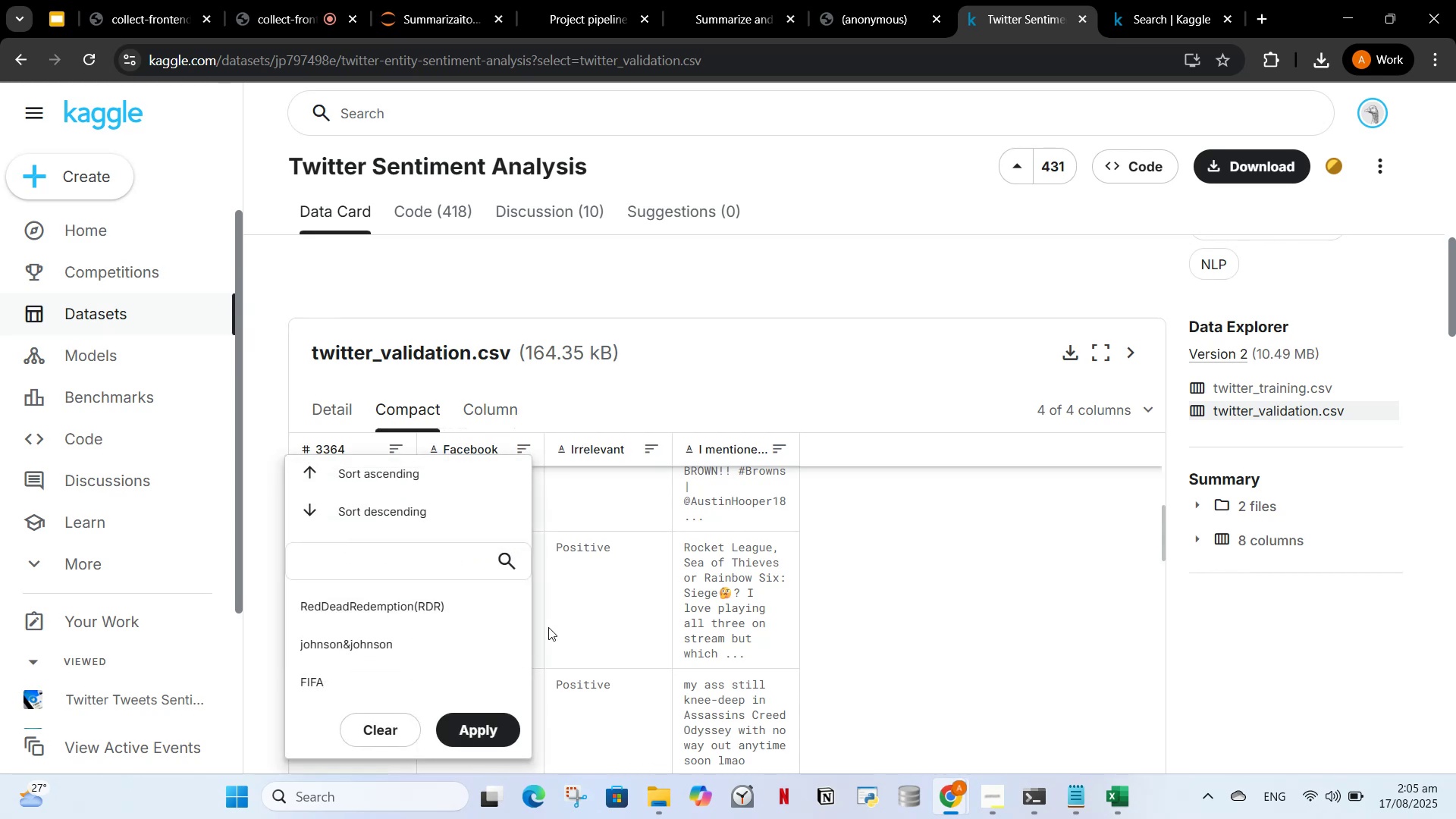 
left_click_drag(start_coordinate=[526, 616], to_coordinate=[522, 696])
 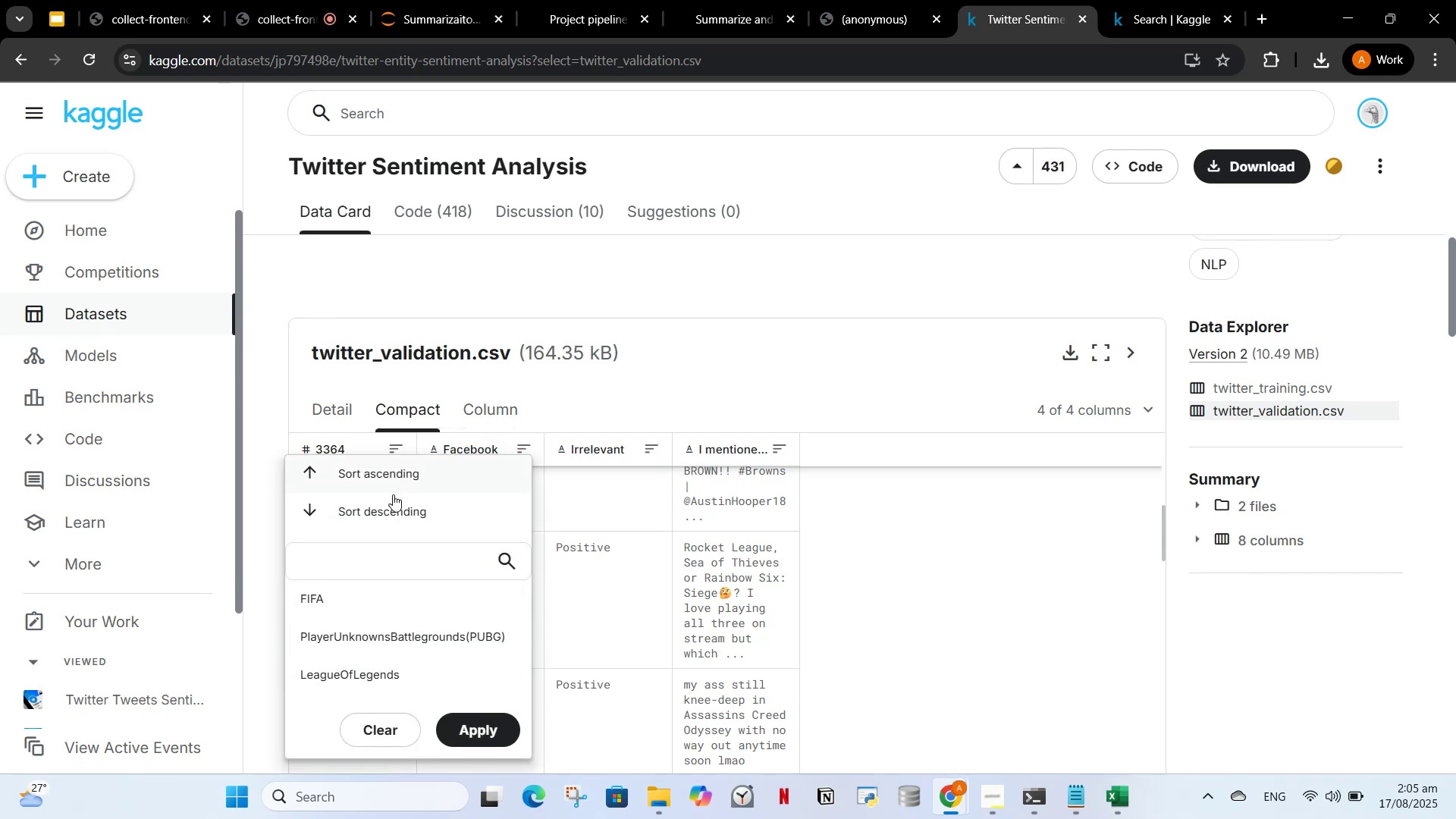 
left_click([424, 626])
 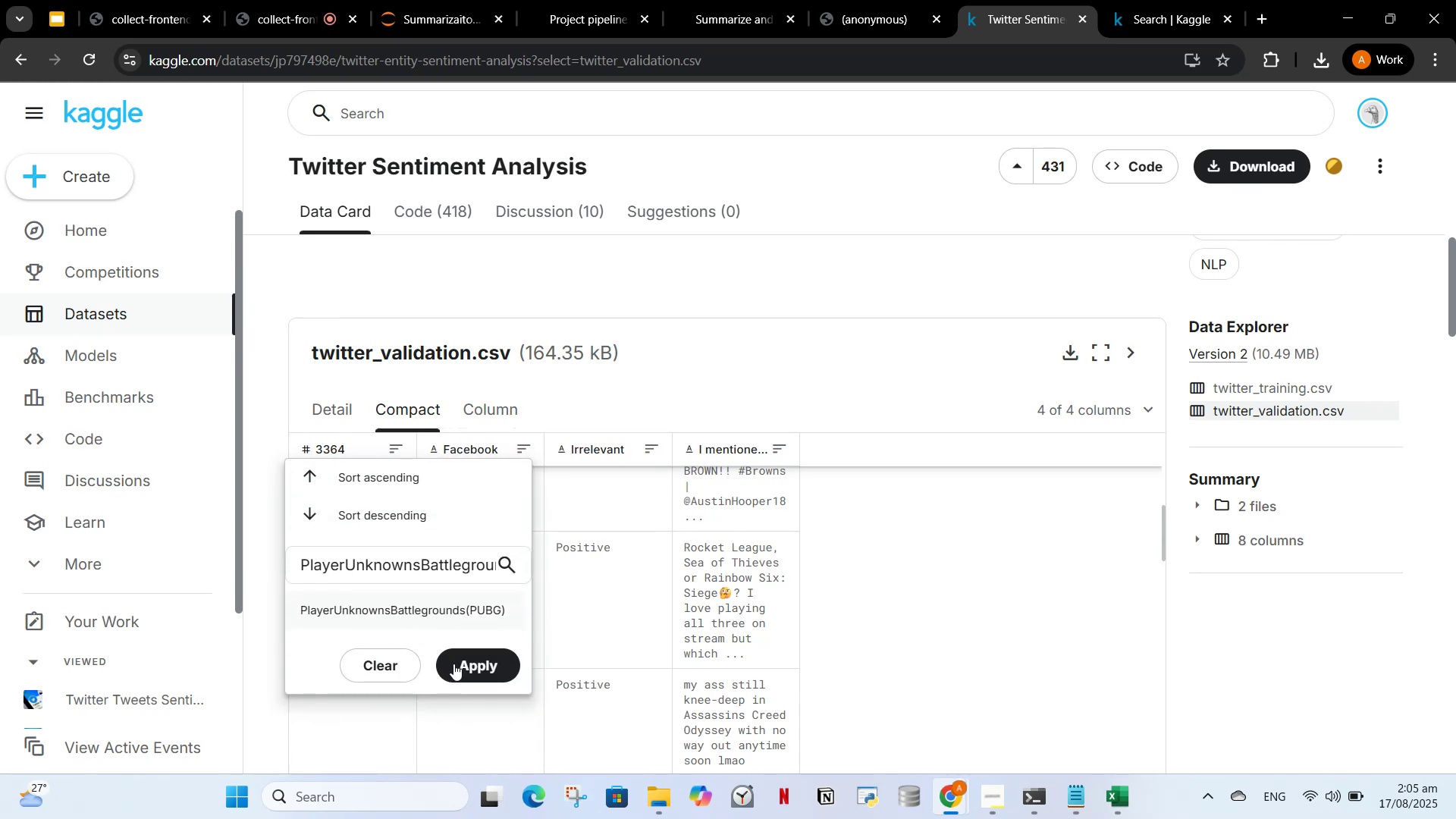 
left_click([453, 664])
 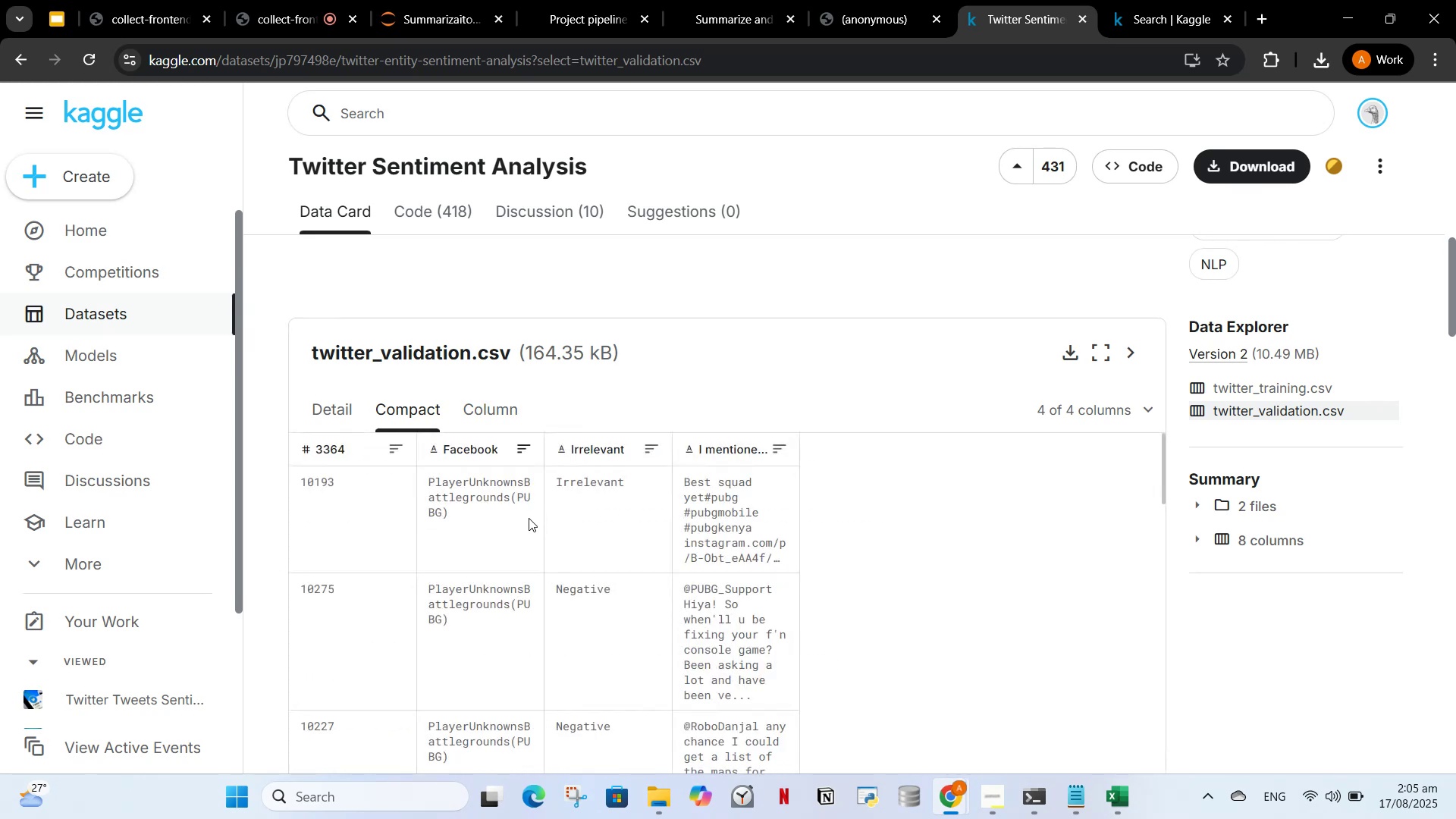 
scroll: coordinate [528, 517], scroll_direction: up, amount: 2.0
 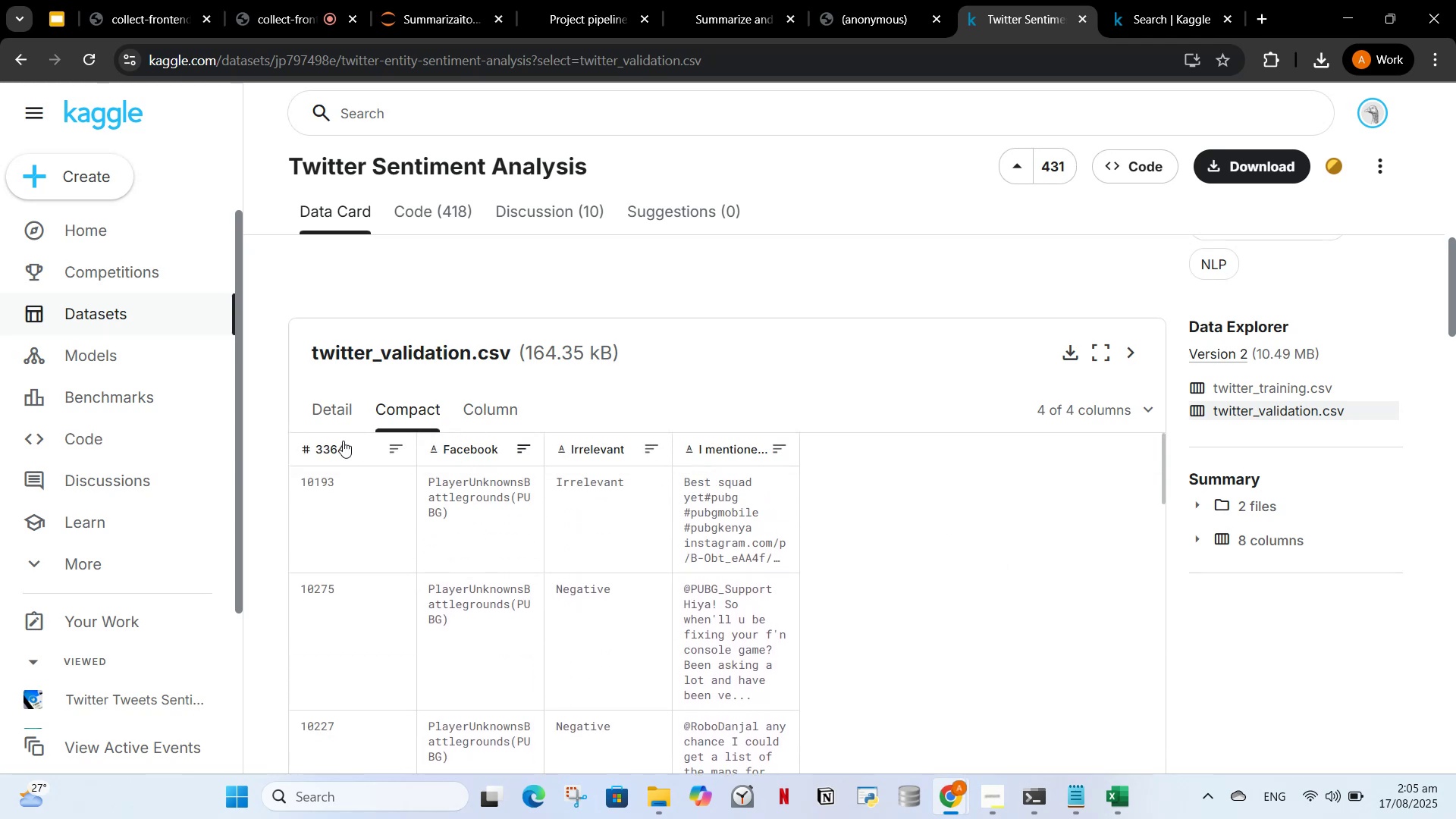 
wait(5.97)
 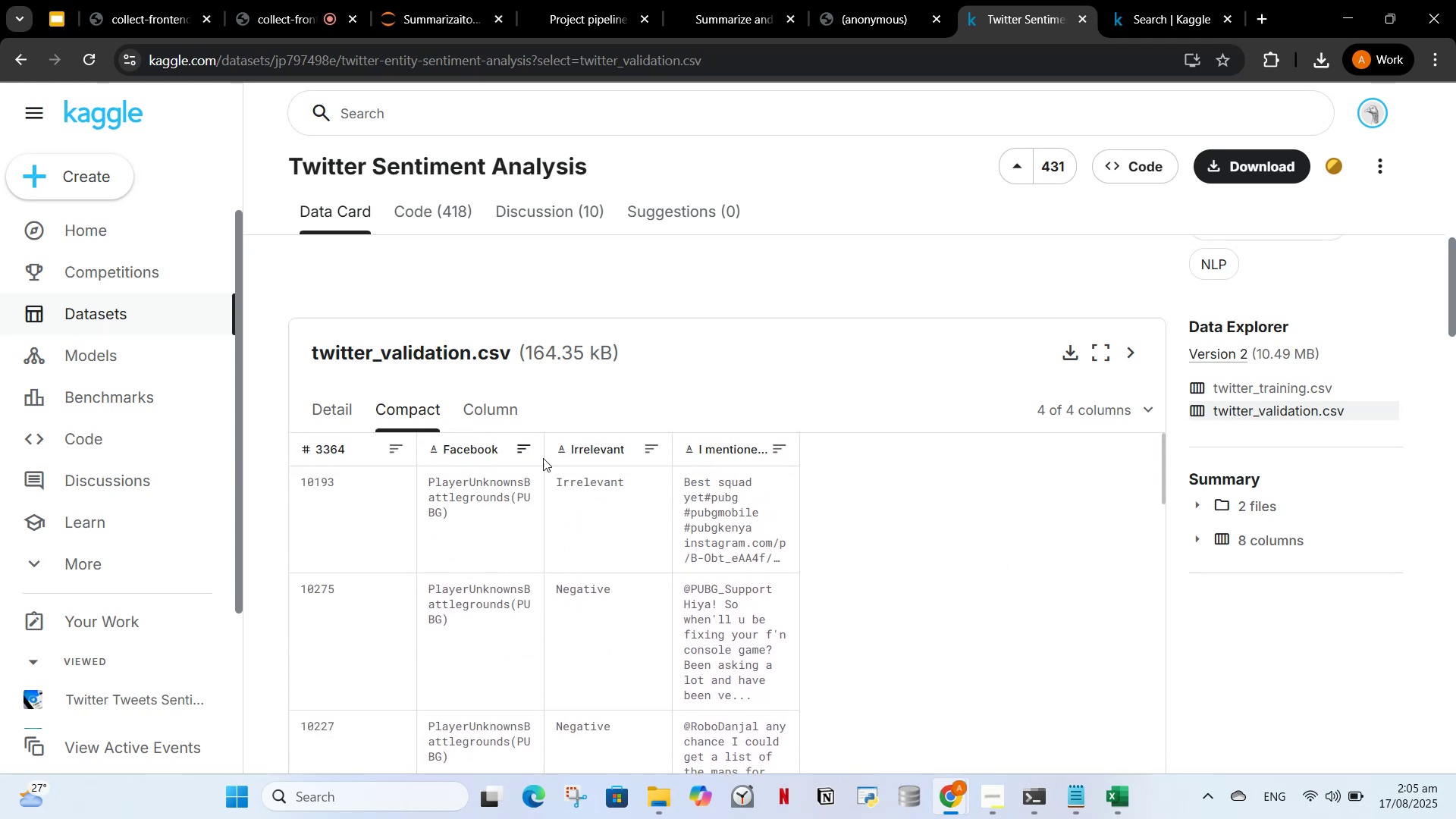 
left_click([529, 445])
 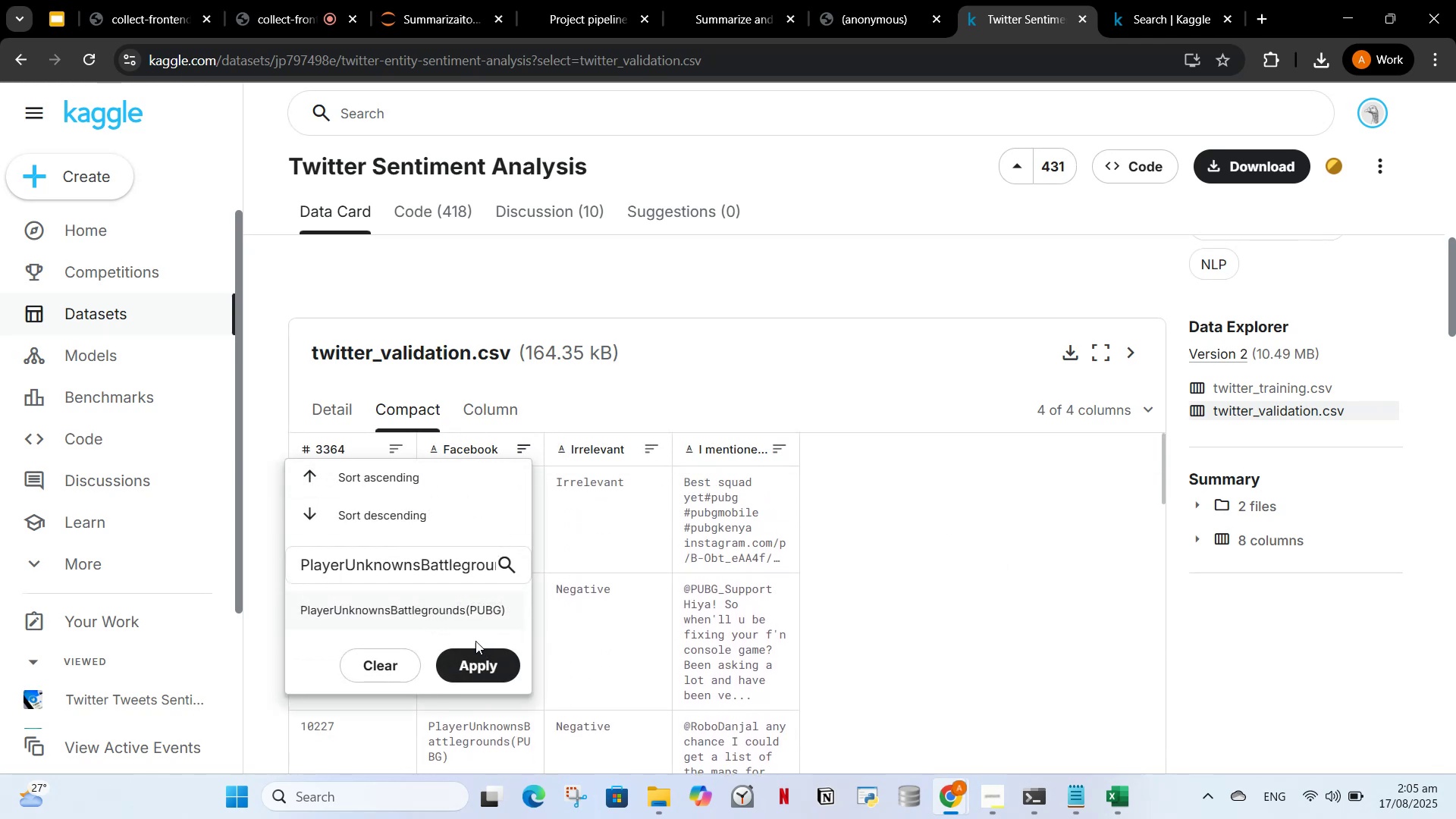 
left_click_drag(start_coordinate=[466, 615], to_coordinate=[466, 622])
 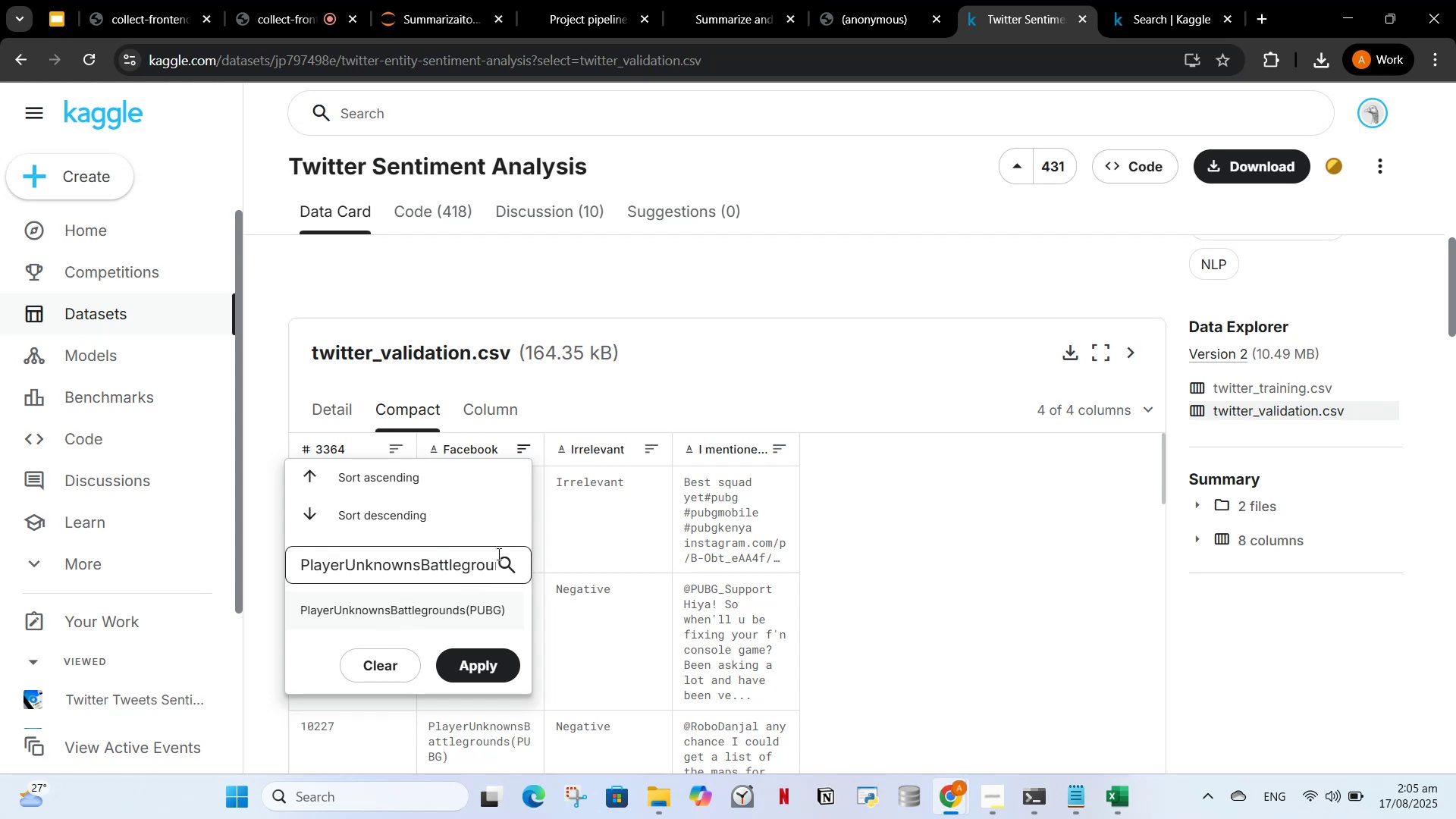 
left_click([503, 568])
 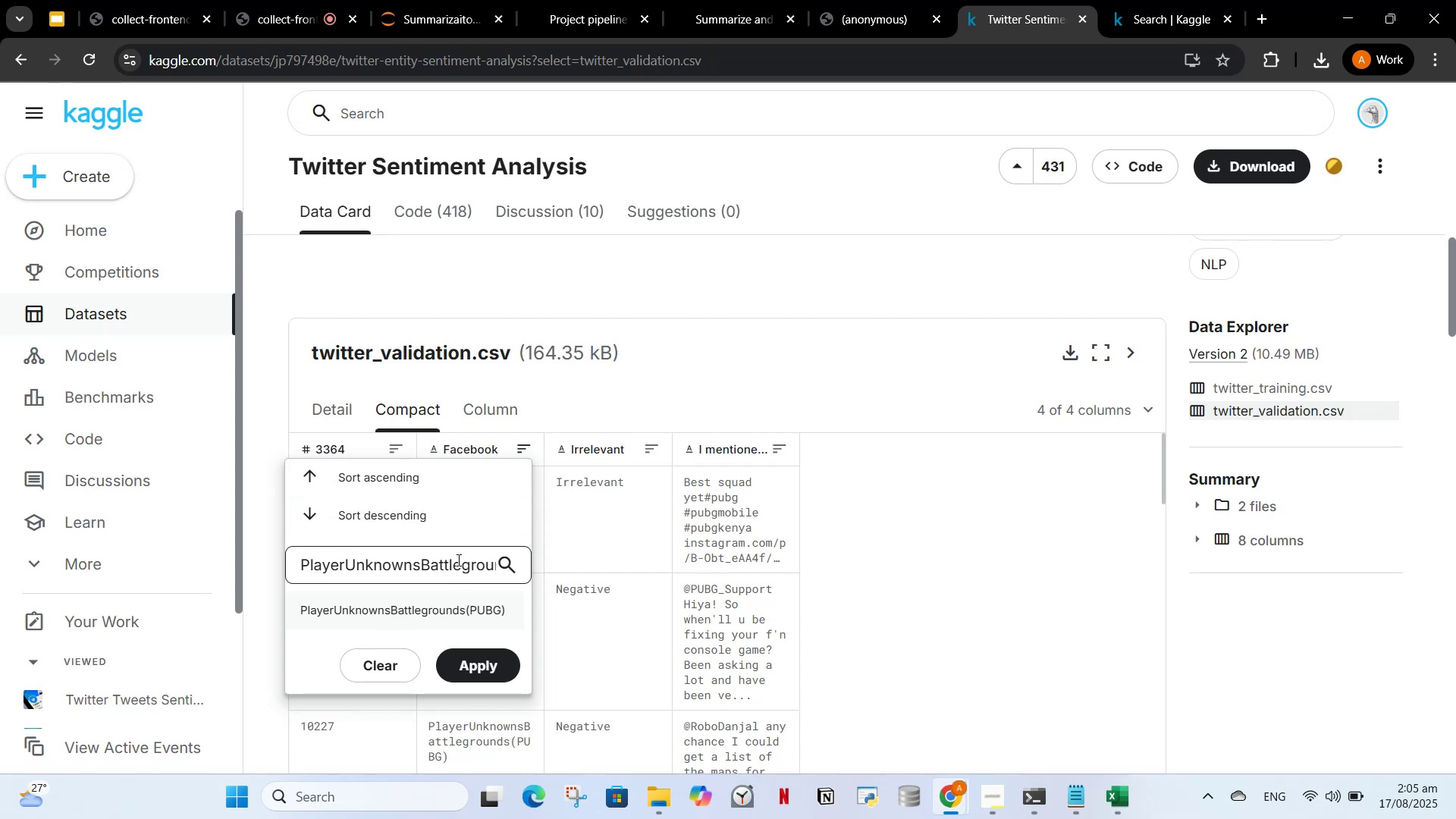 
wait(7.95)
 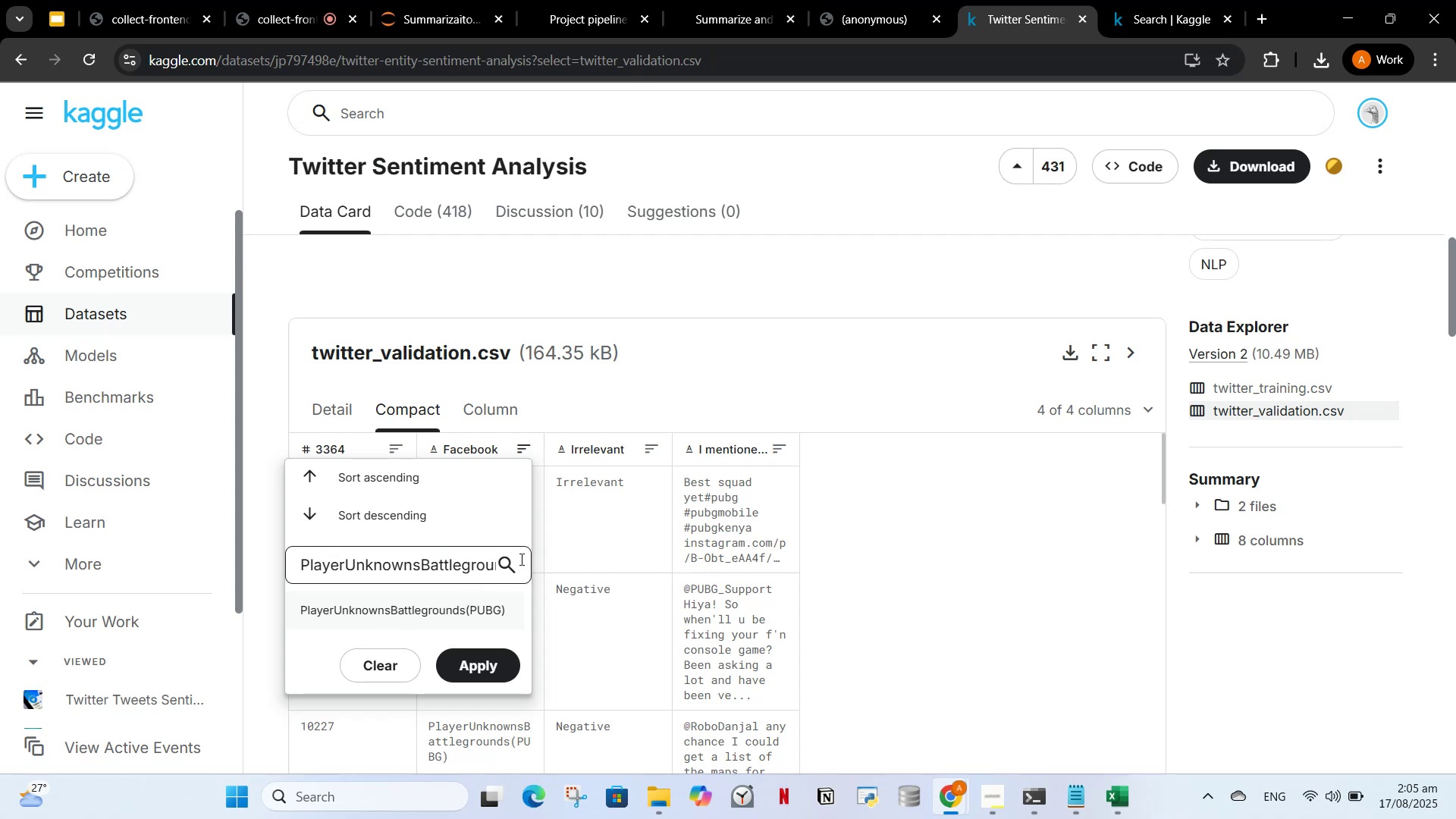 
left_click([419, 518])
 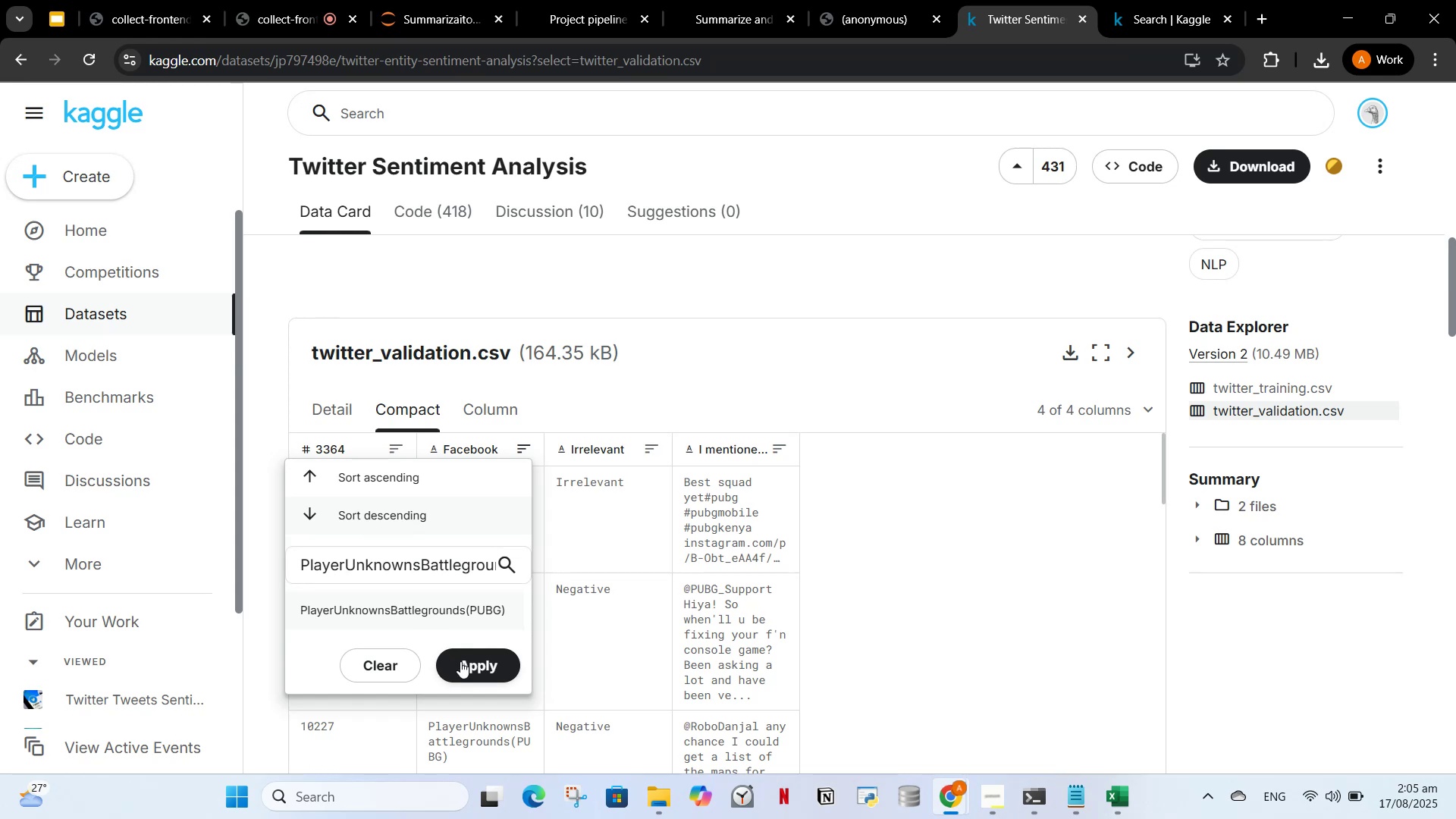 
left_click([464, 664])
 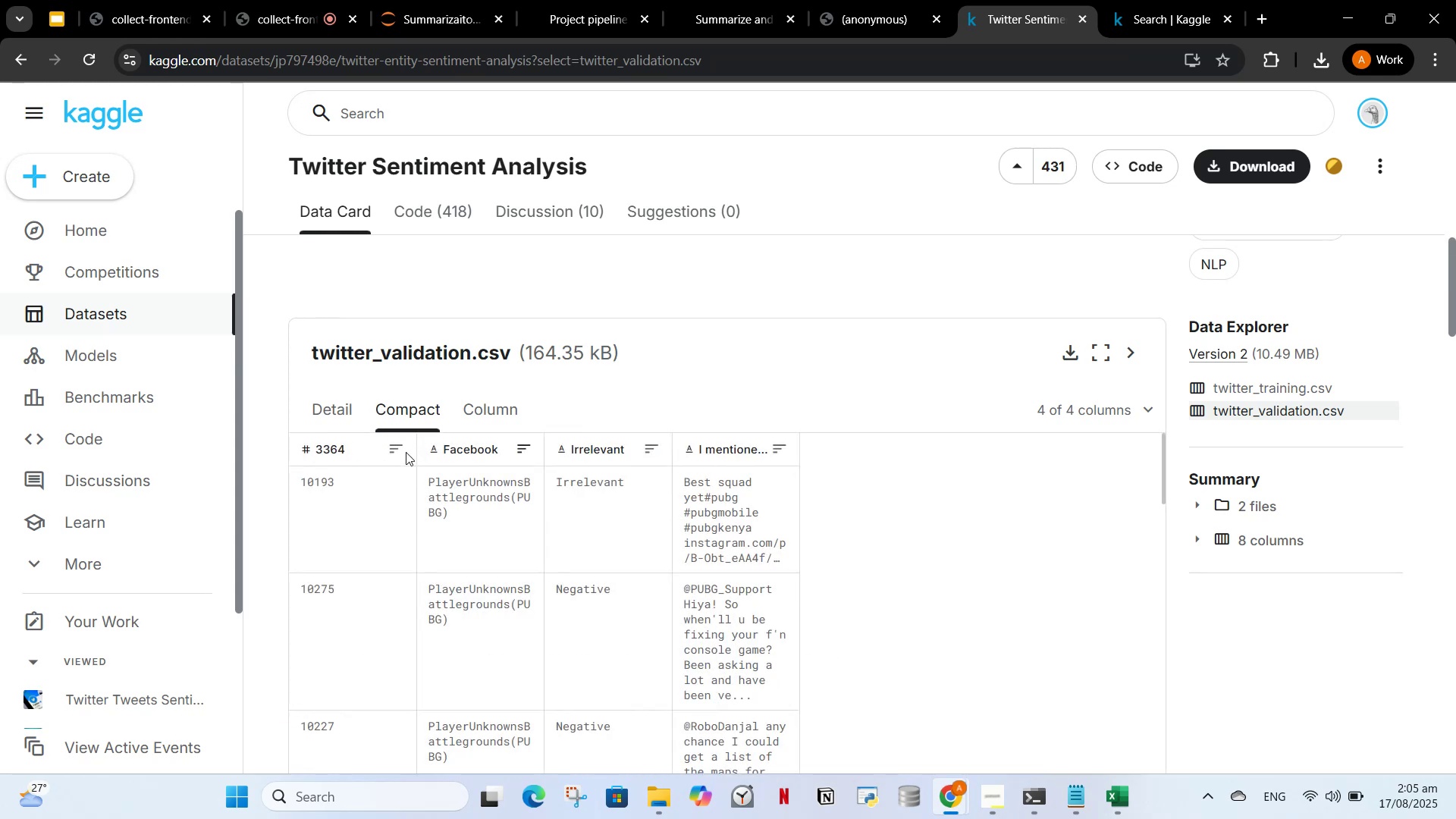 
left_click([397, 415])
 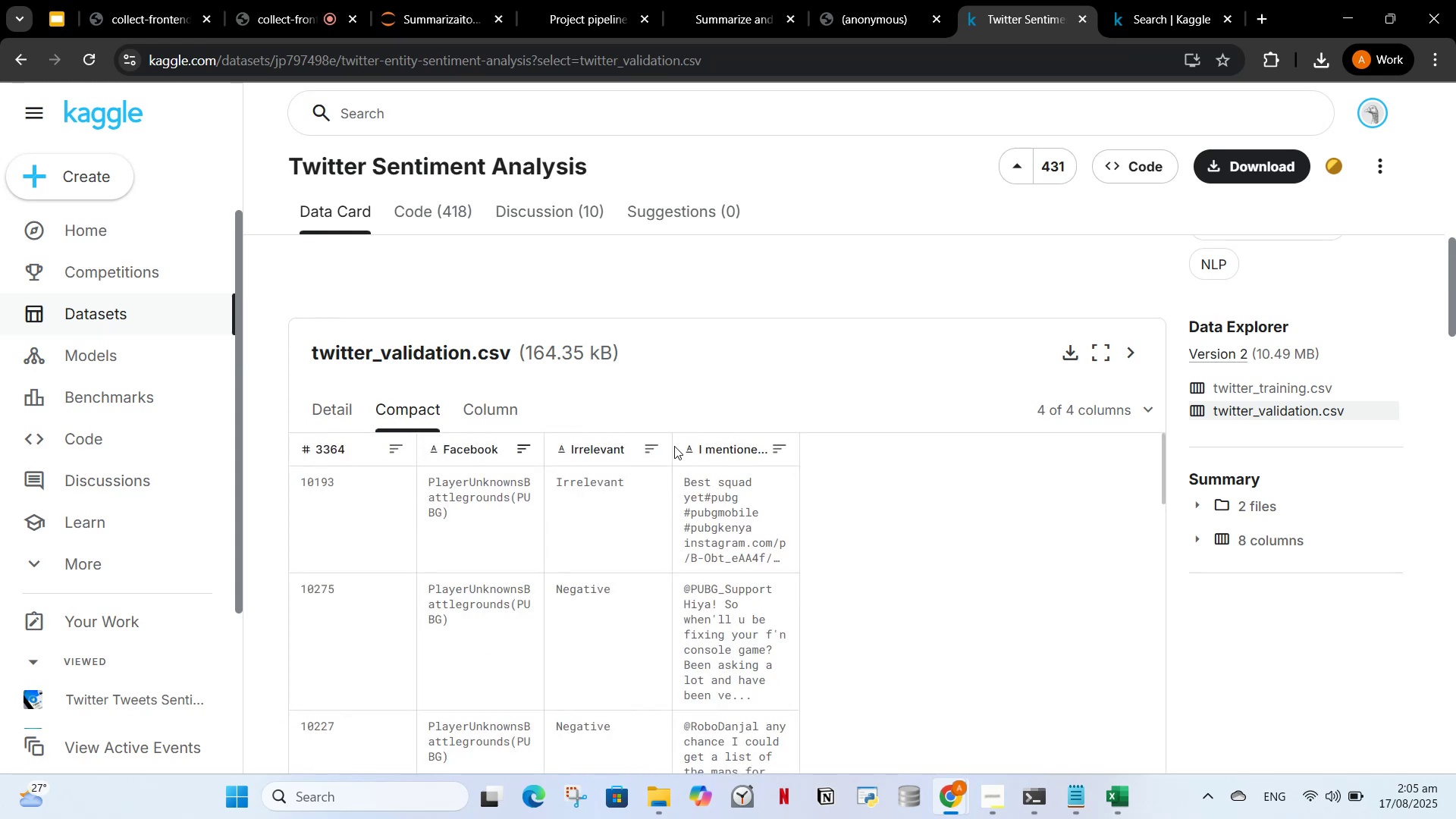 
scroll: coordinate [682, 456], scroll_direction: down, amount: 3.0
 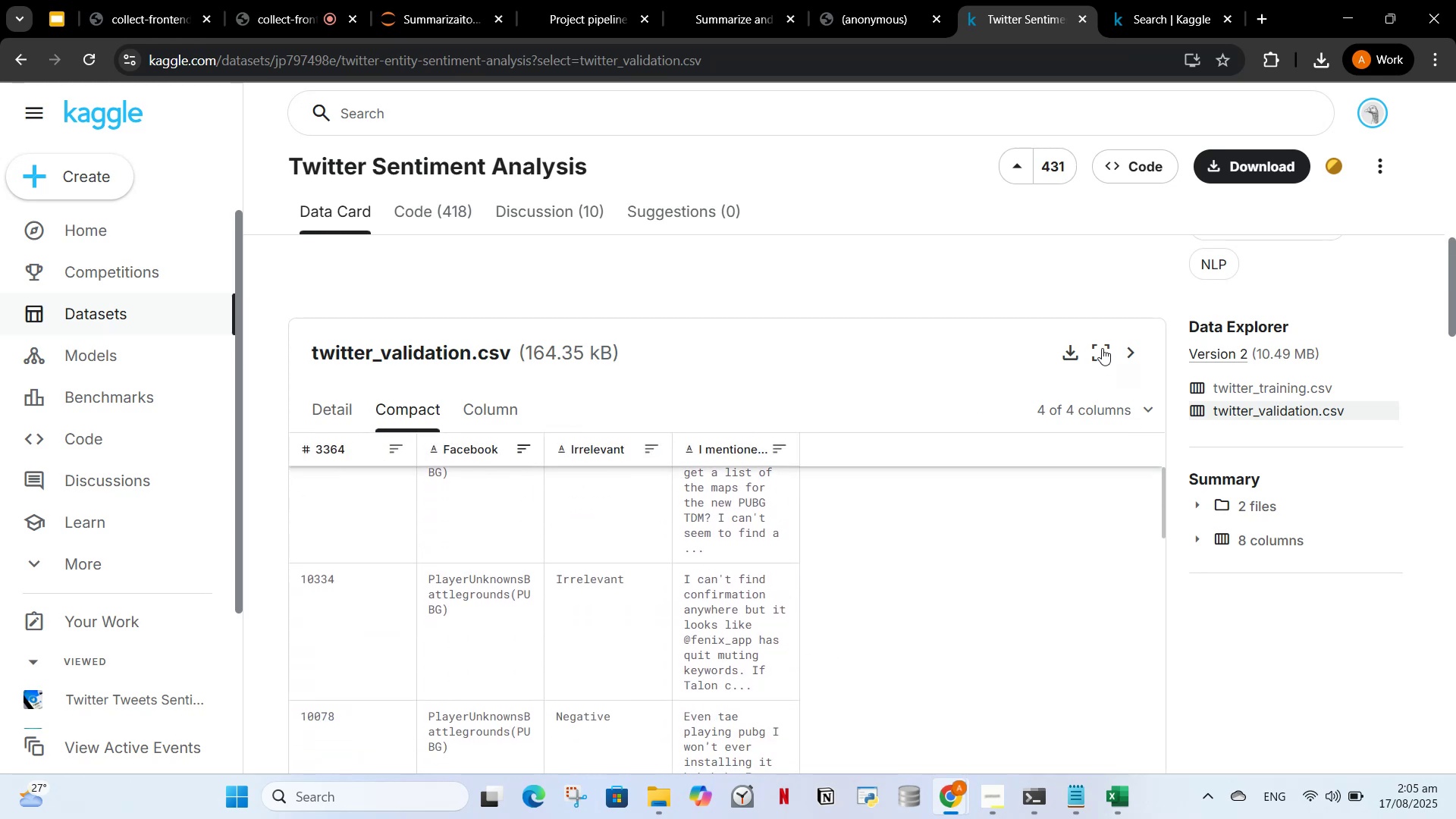 
left_click([1102, 348])
 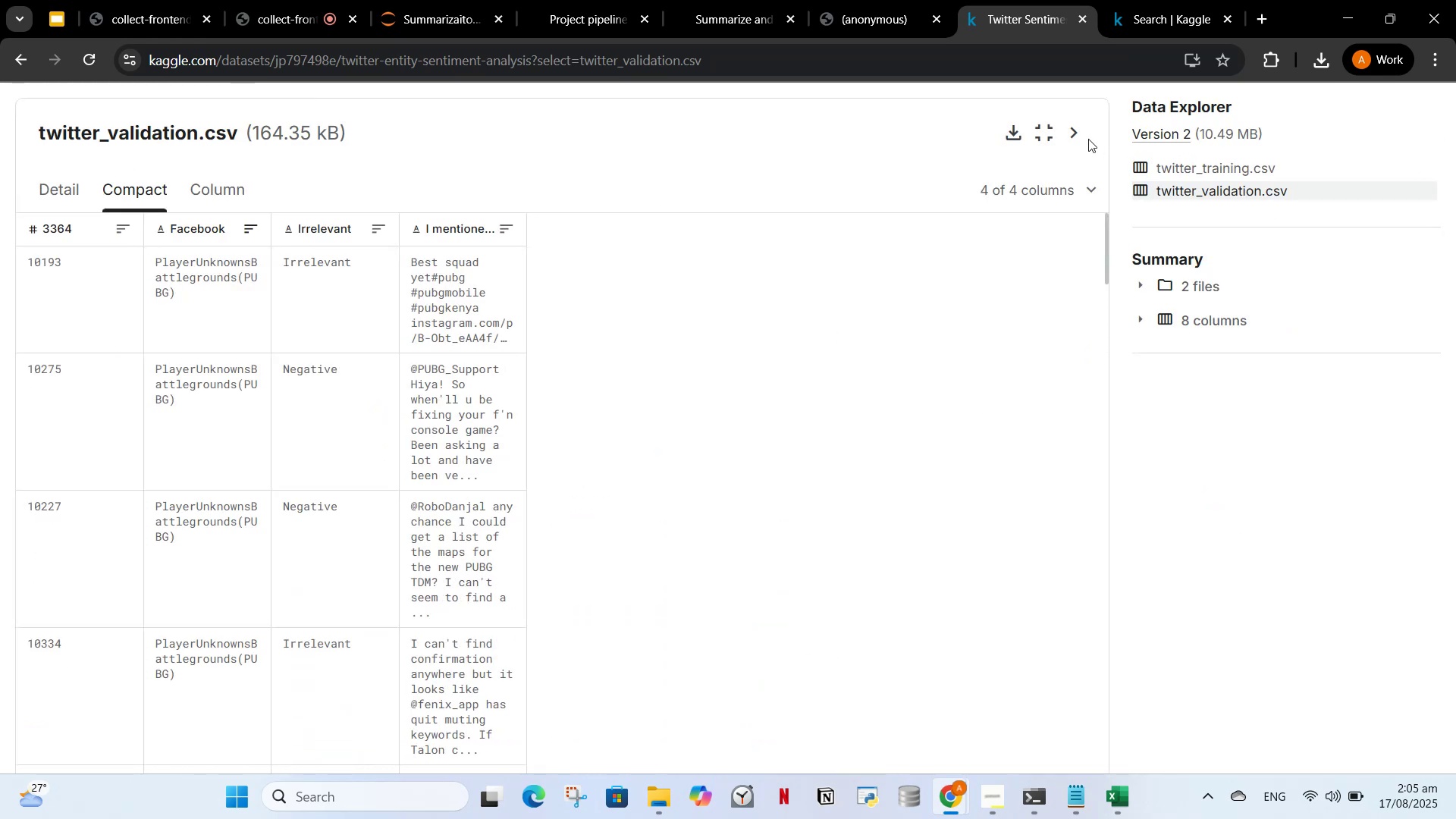 
left_click([1050, 136])
 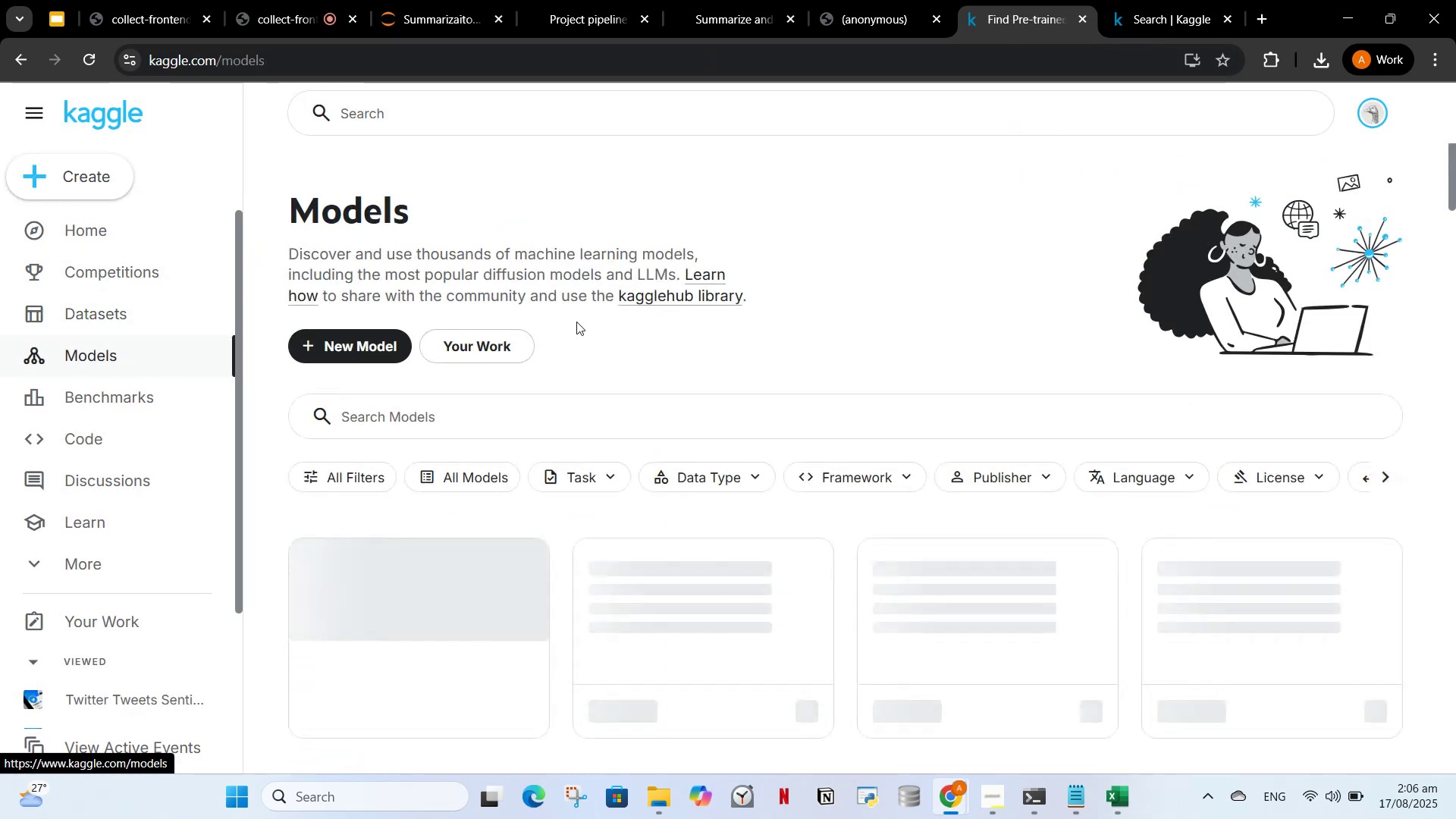 
scroll: coordinate [545, 478], scroll_direction: down, amount: 1.0
 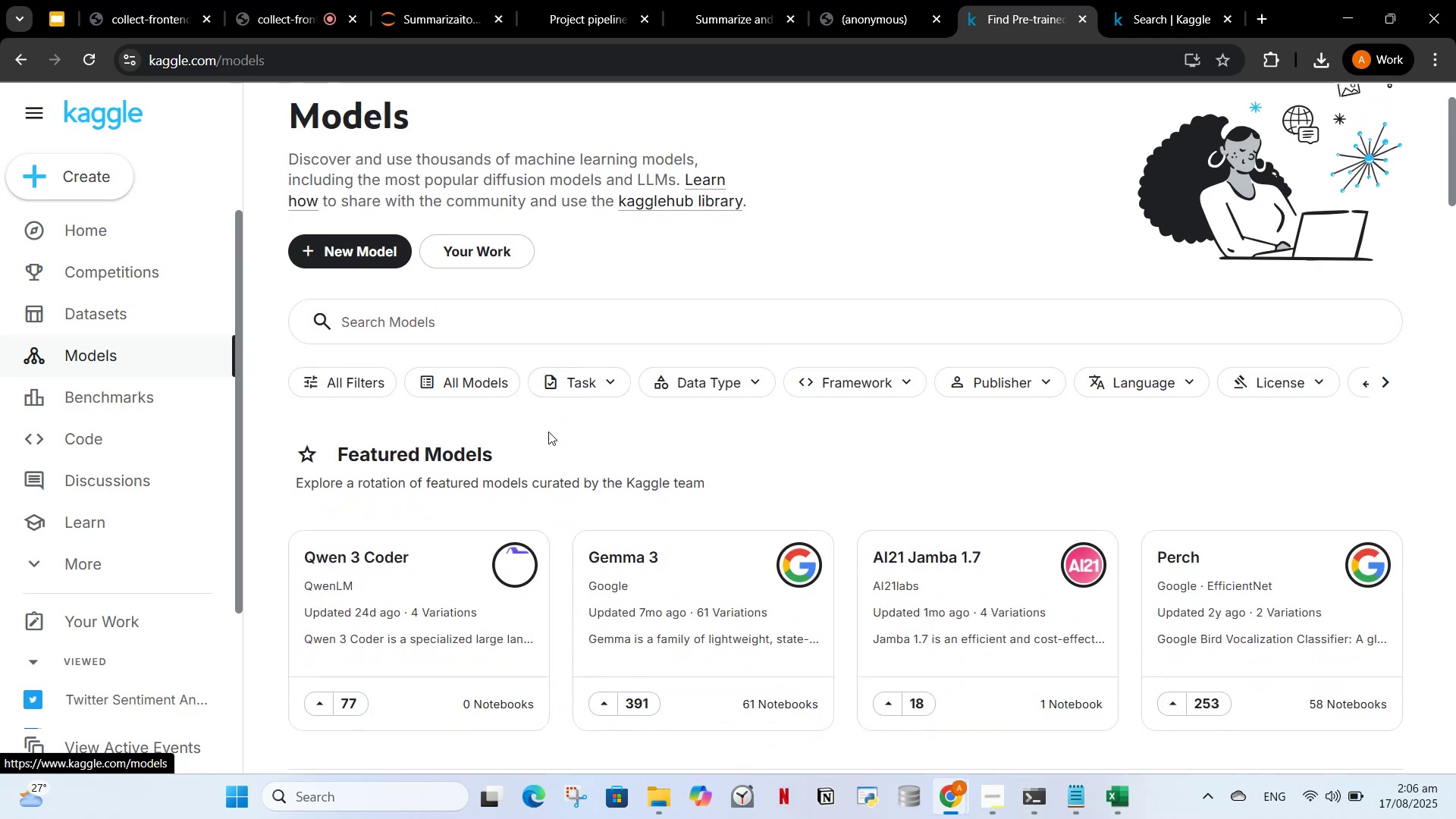 
scroll: coordinate [549, 431], scroll_direction: up, amount: 3.0
 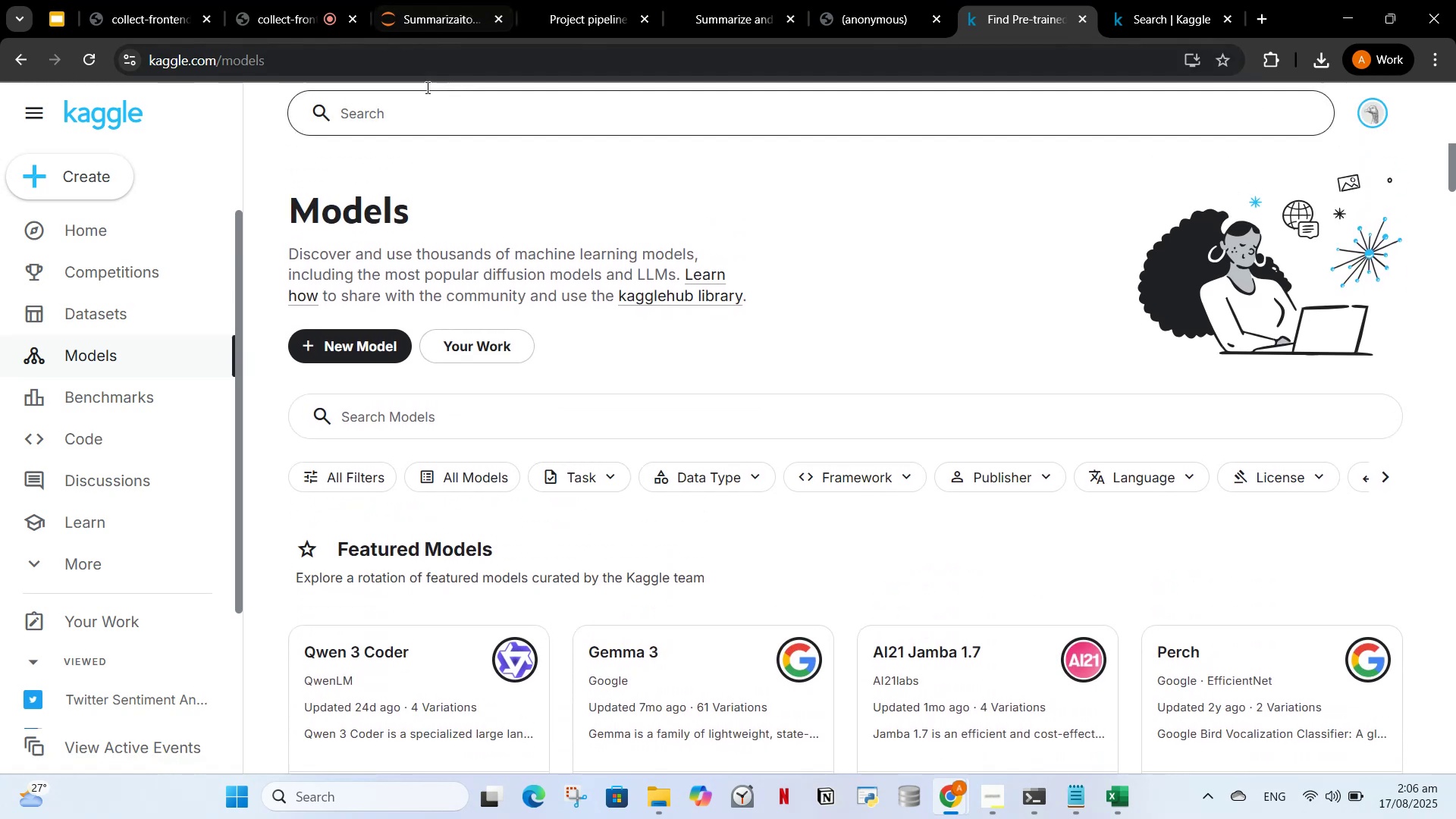 
left_click([418, 118])
 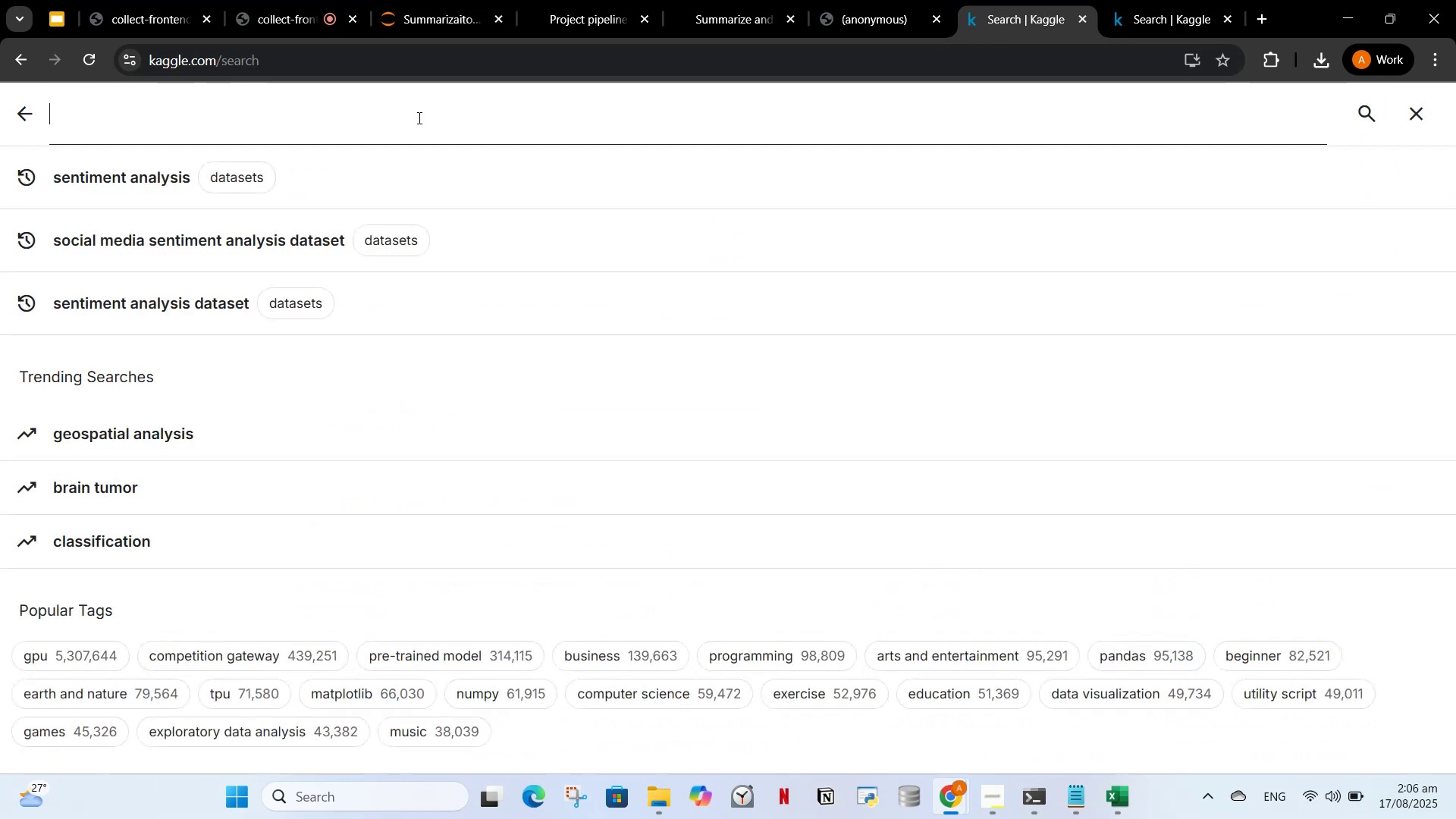 
type(z)
key(Backspace)
type(a)
key(Backspace)
type(sentiment analysis)
 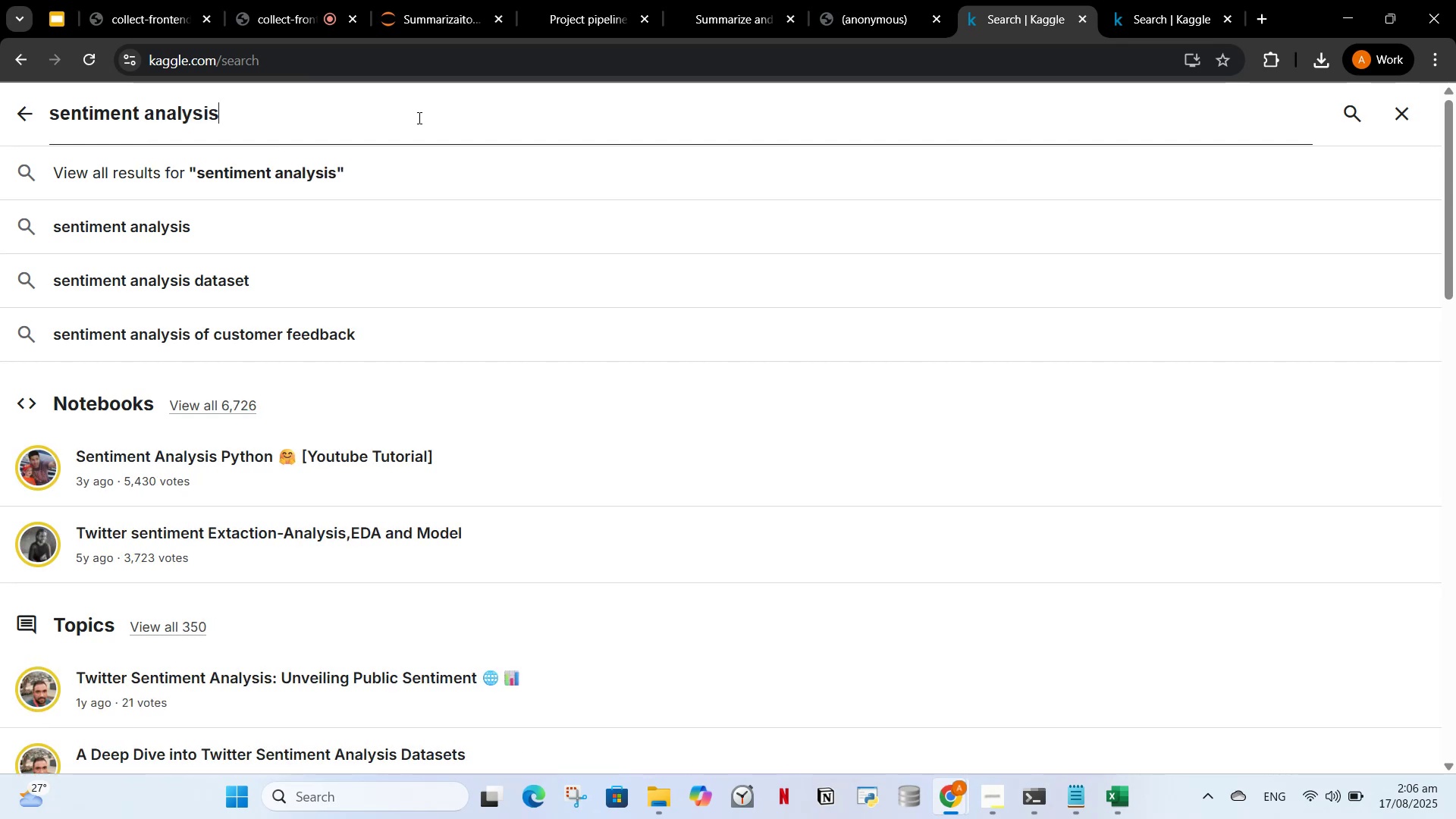 
key(Enter)
 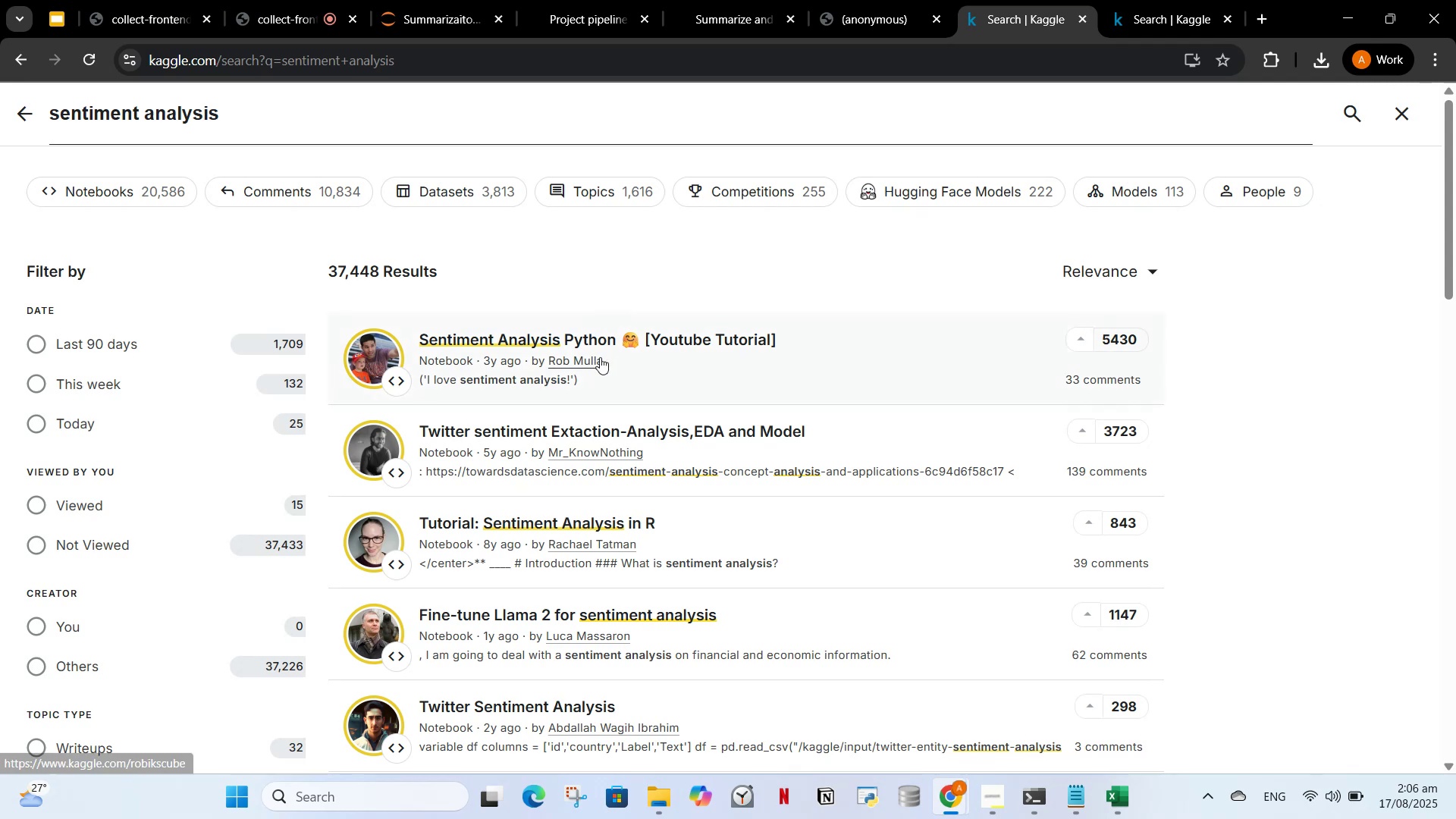 
wait(9.4)
 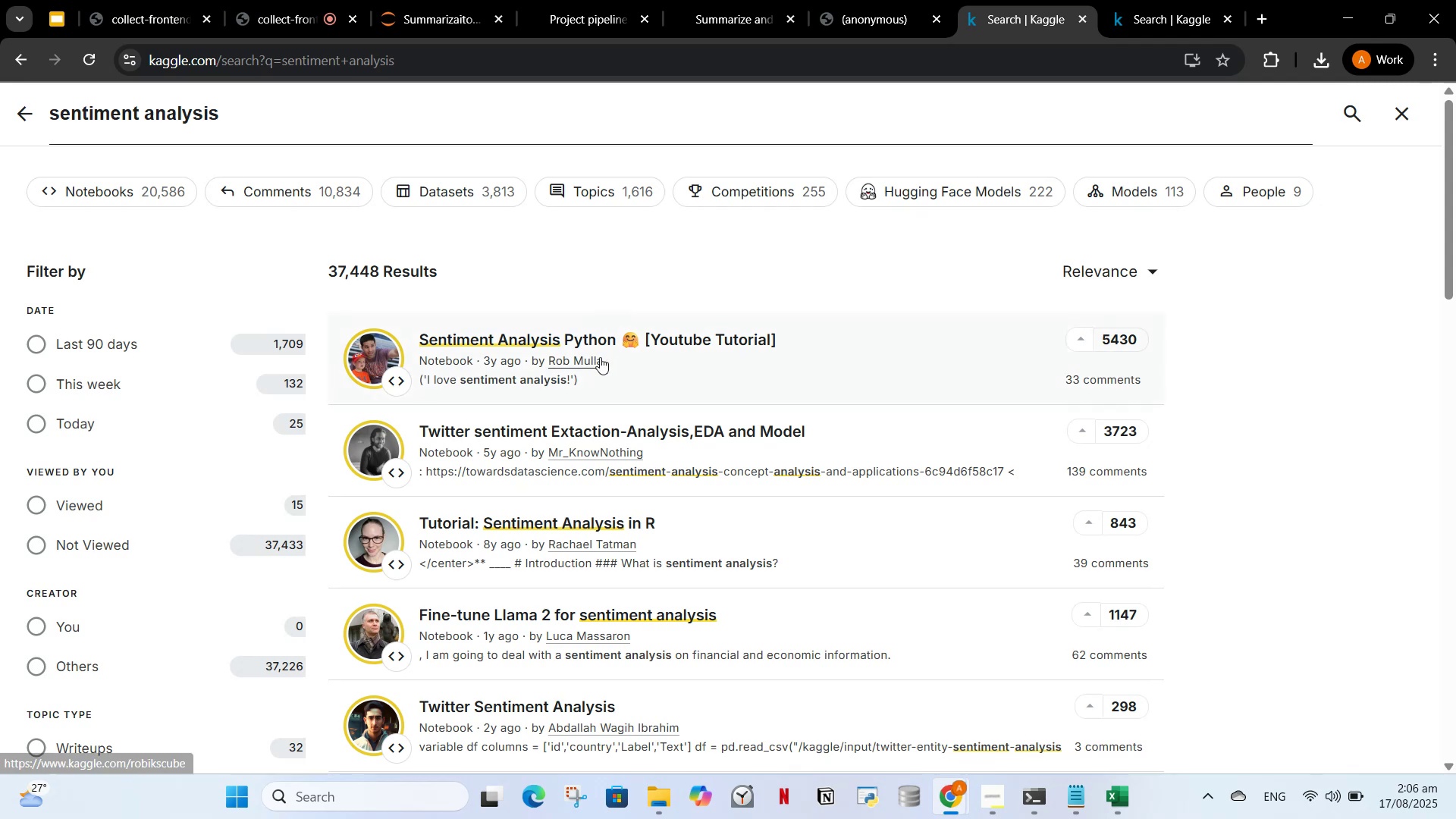 
left_click([1119, 190])
 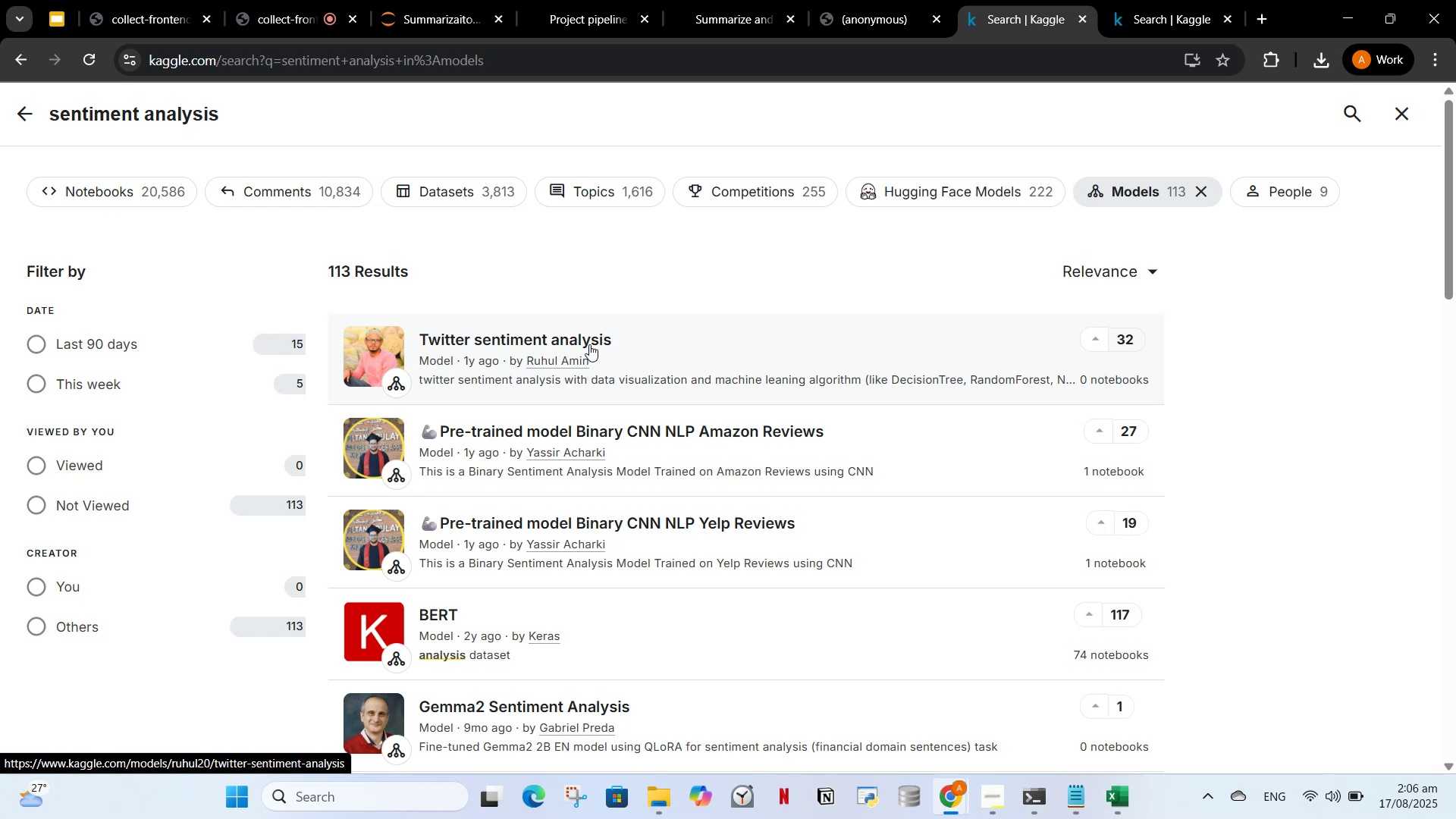 
wait(9.95)
 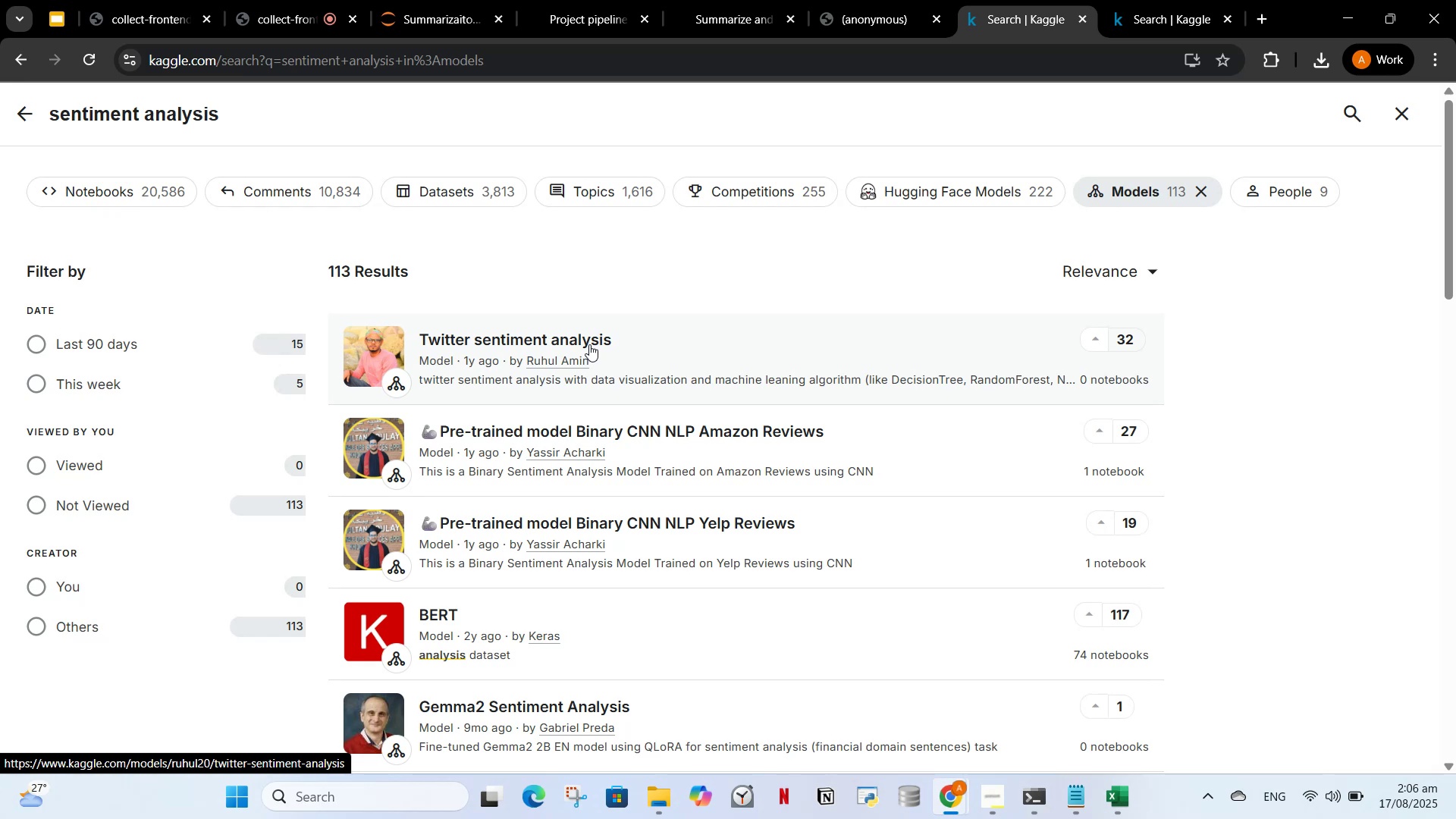 
scroll: coordinate [620, 356], scroll_direction: down, amount: 4.0
 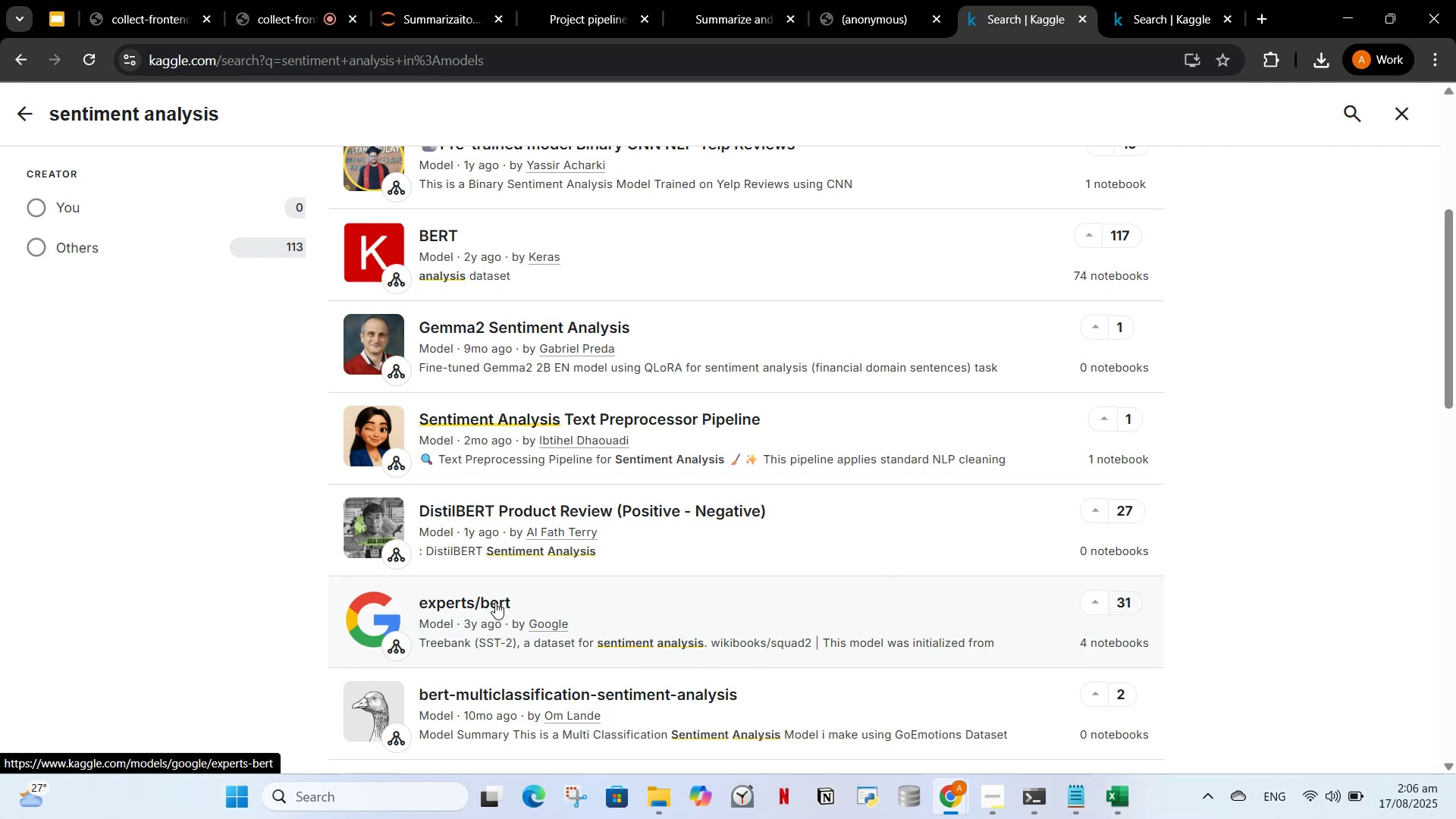 
left_click_drag(start_coordinate=[1455, 304], to_coordinate=[1454, 174])
 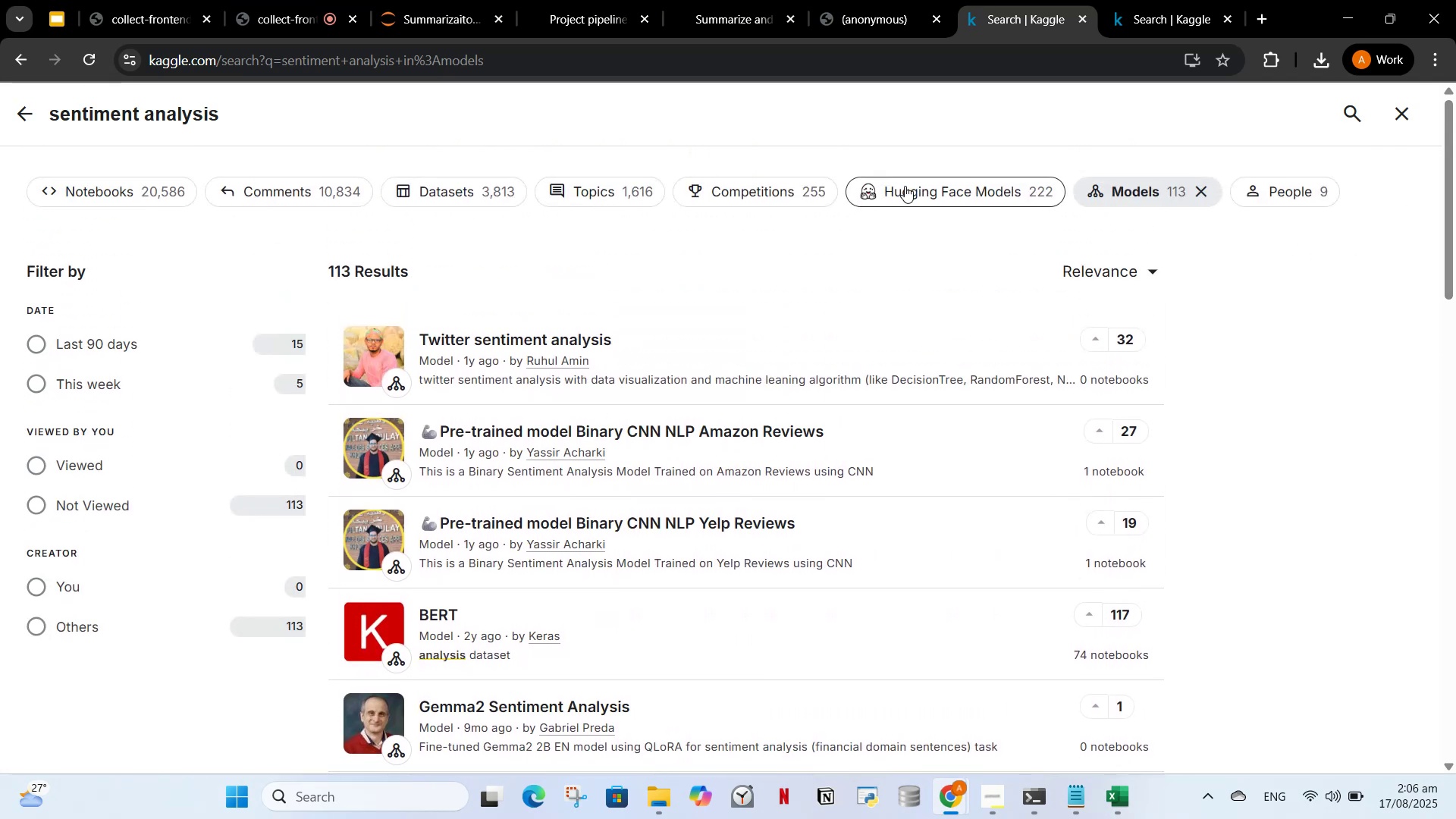 
left_click([905, 186])
 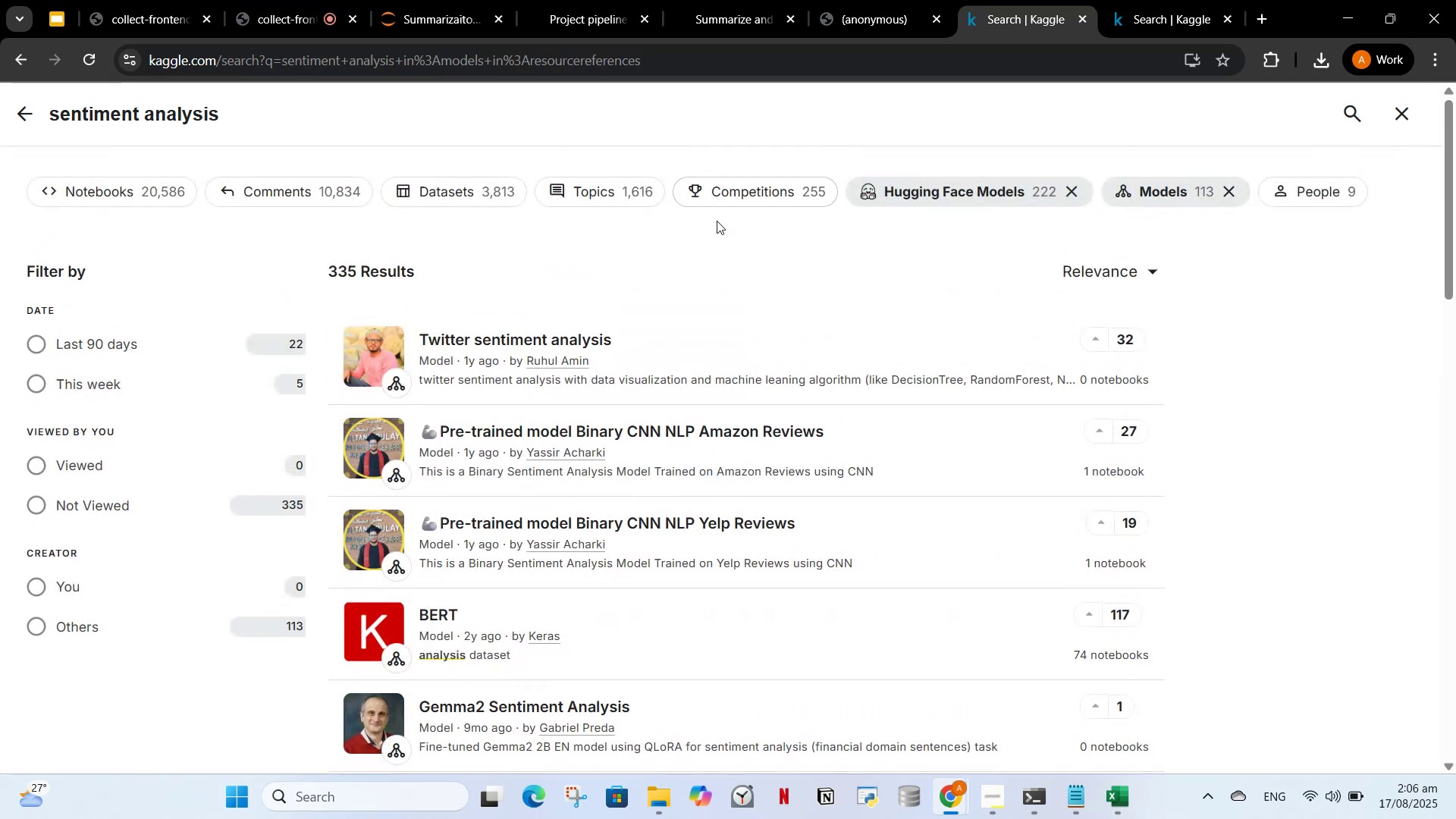 
left_click([716, 190])
 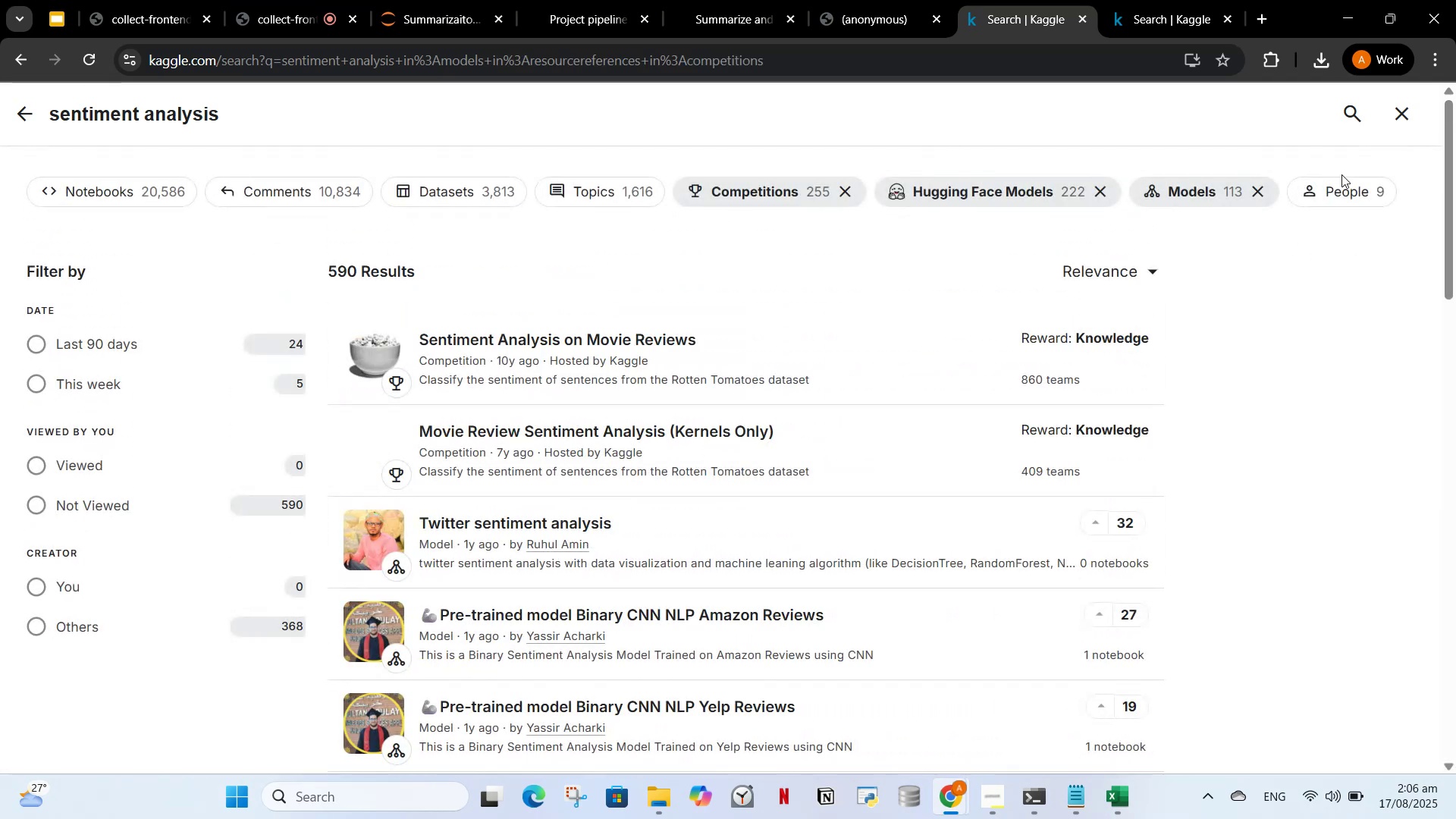 
left_click([1338, 193])
 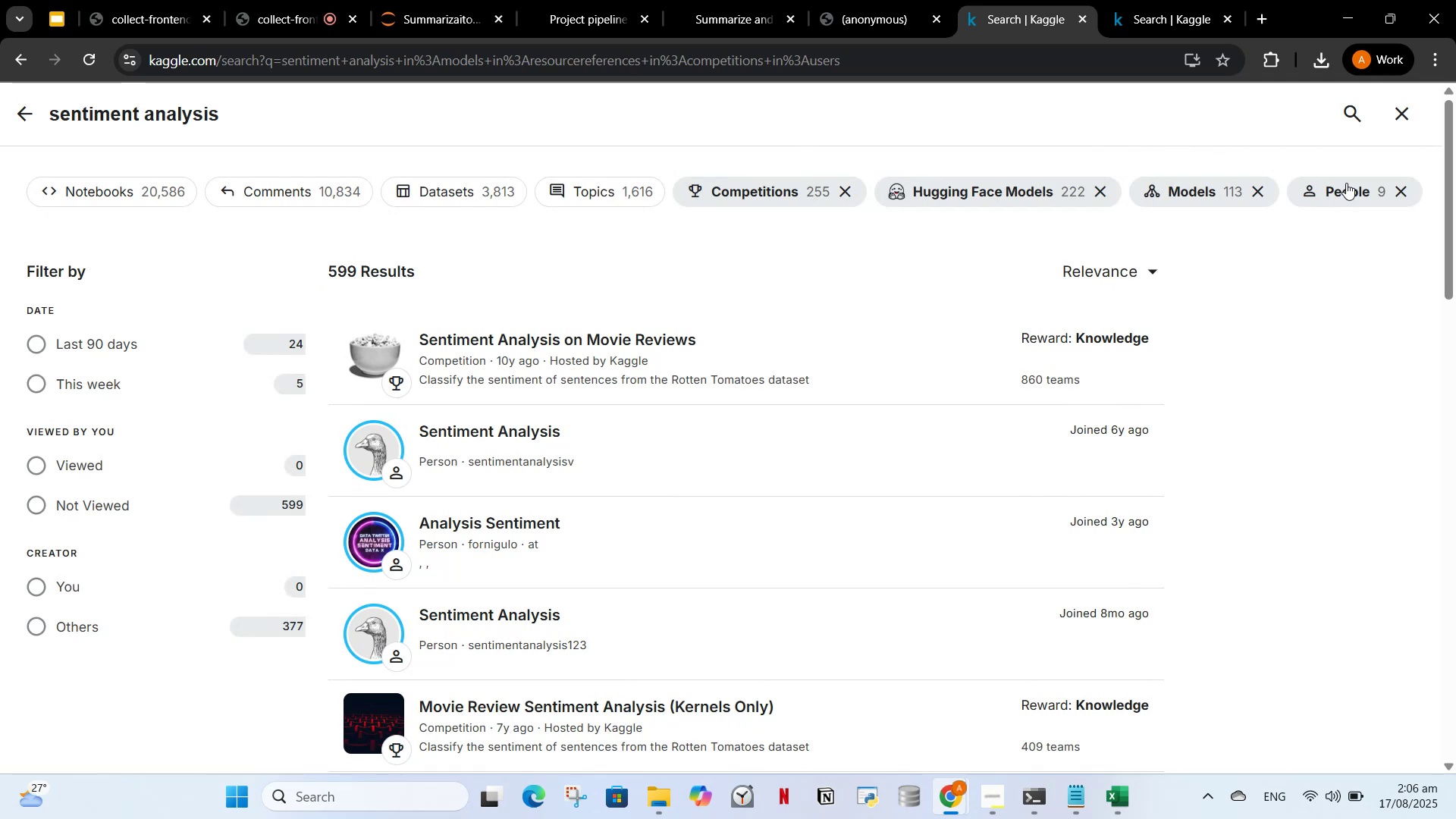 
wait(11.41)
 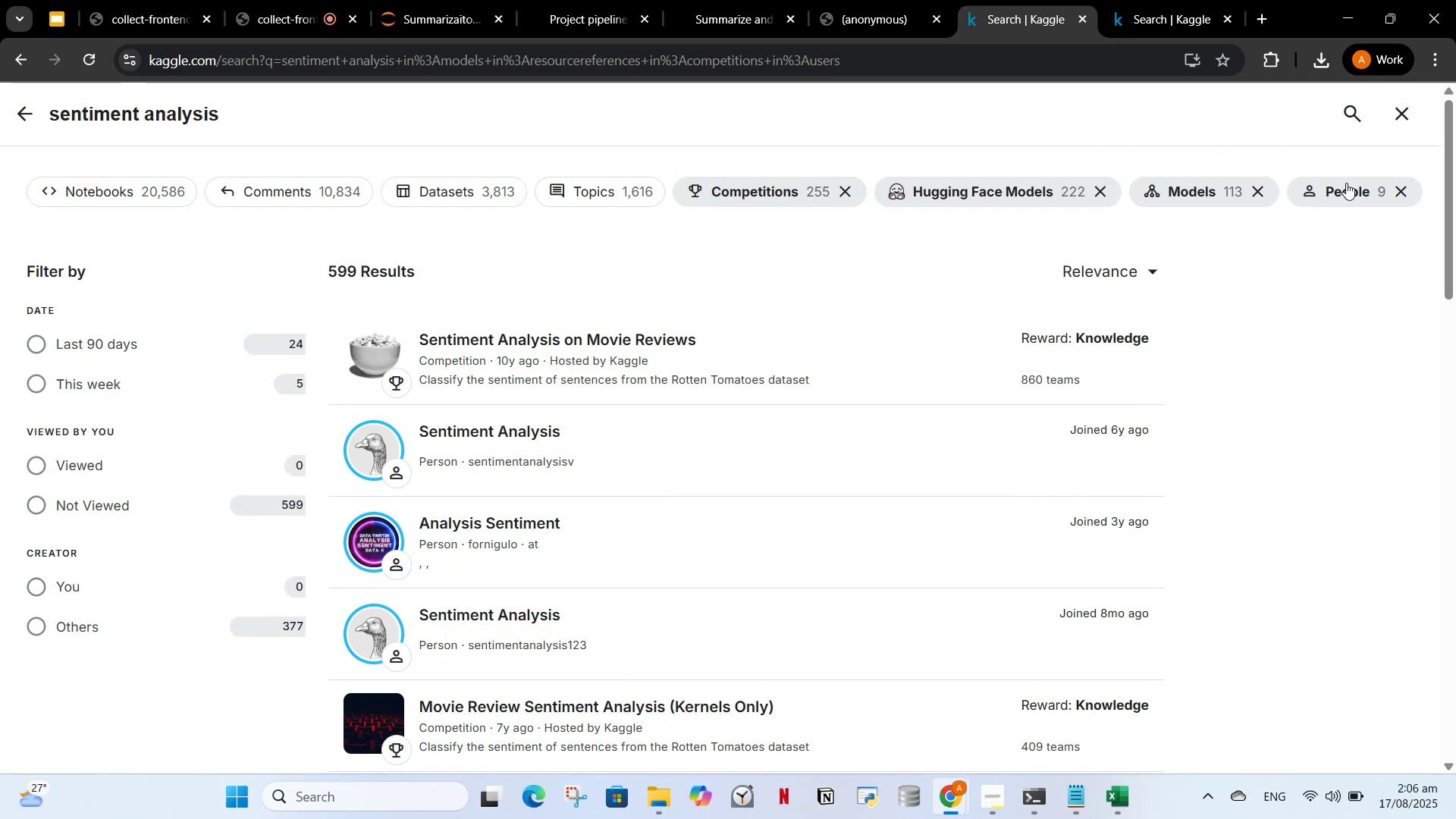 
left_click([467, 0])
 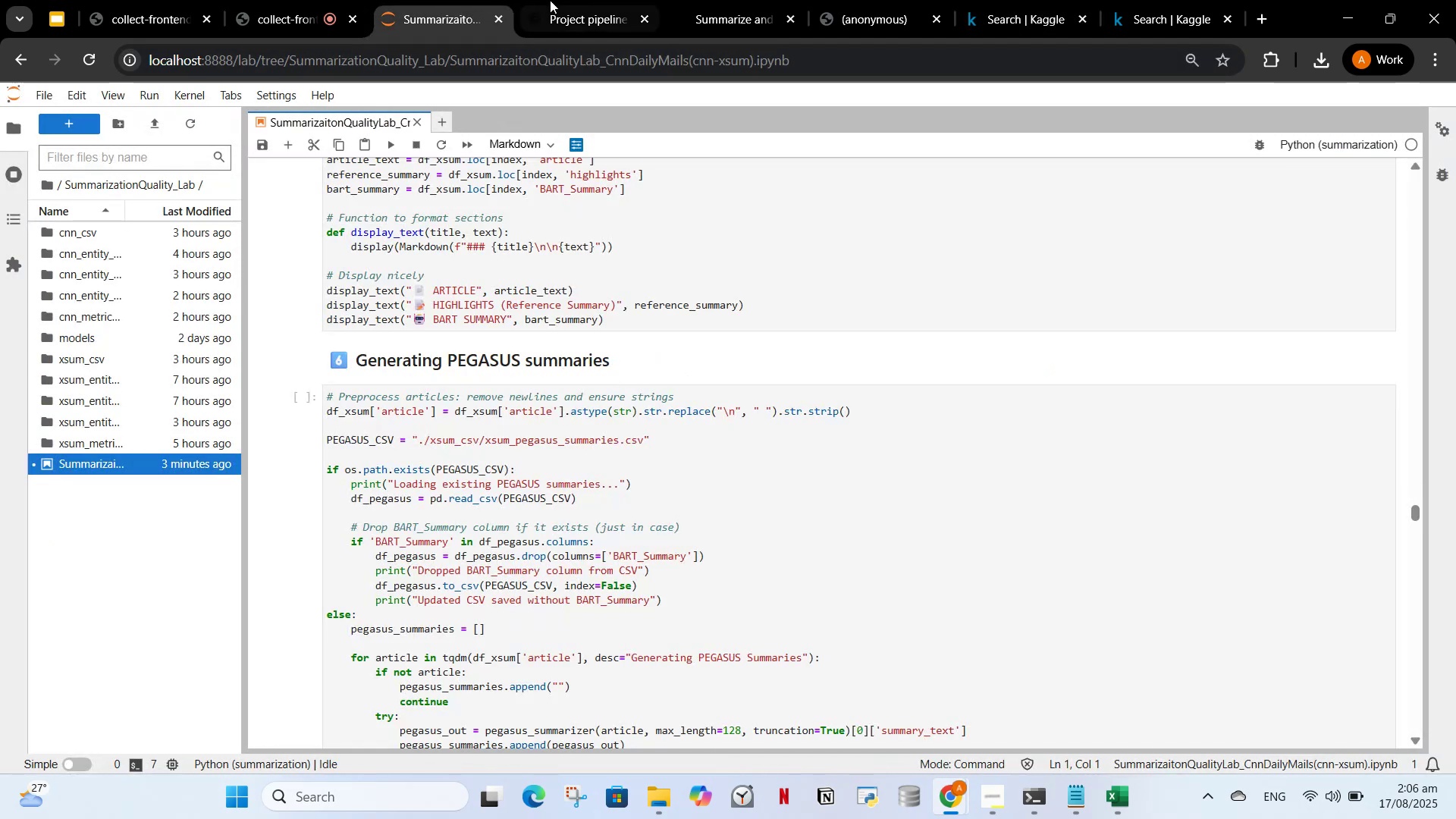 
left_click([555, 0])
 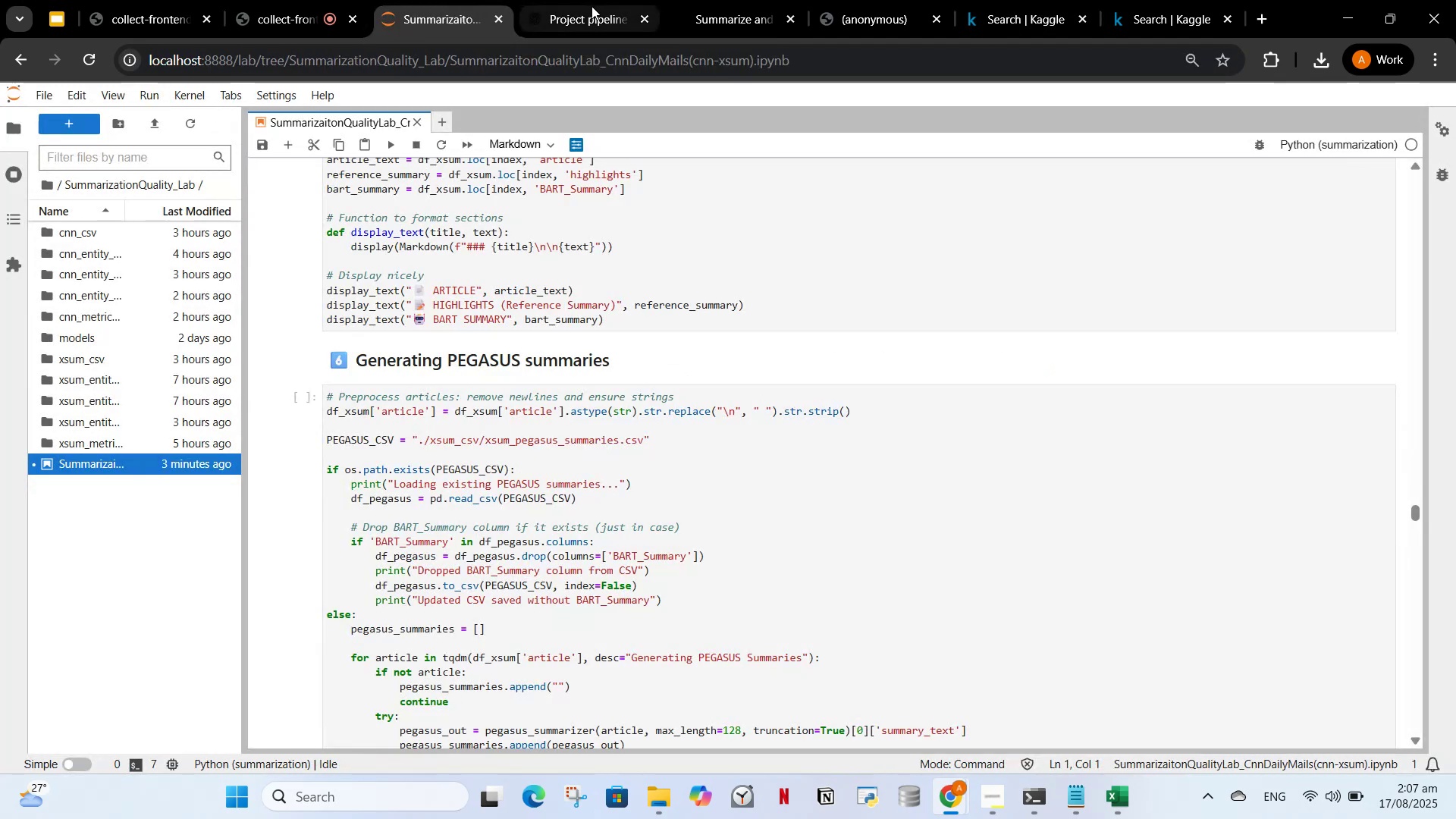 
left_click([601, 6])
 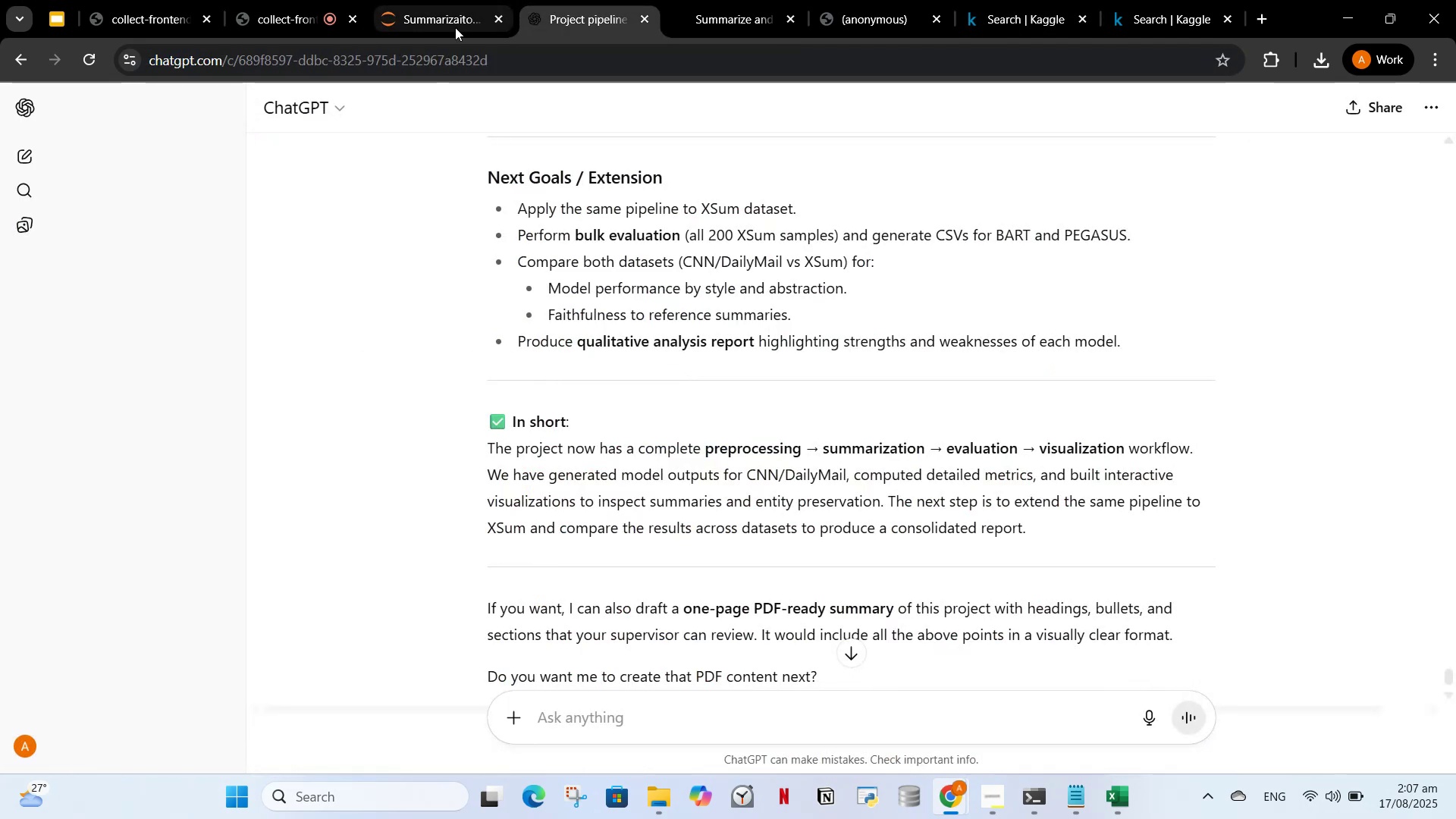 
left_click([455, 27])
 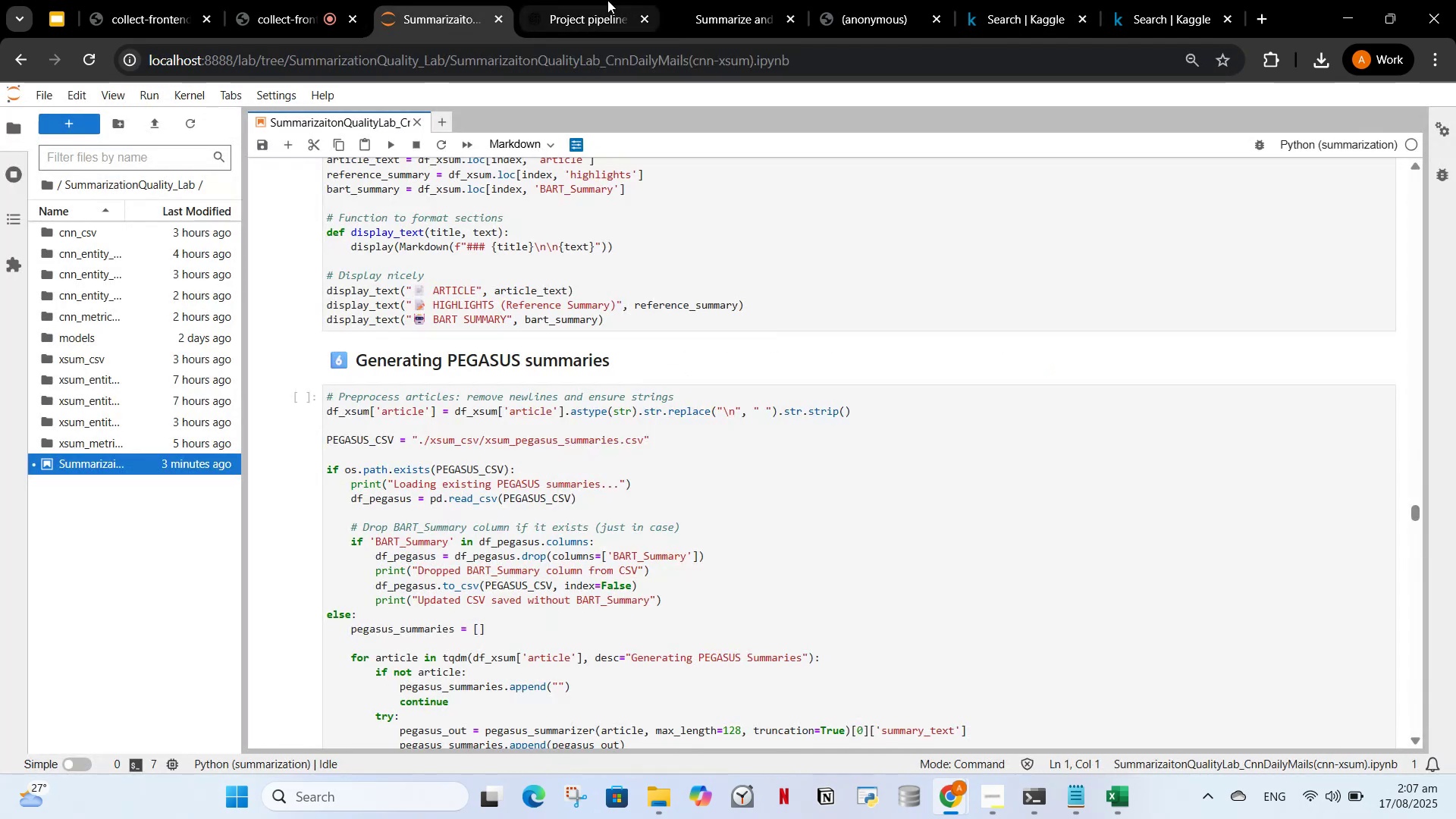 
left_click([607, 0])
 